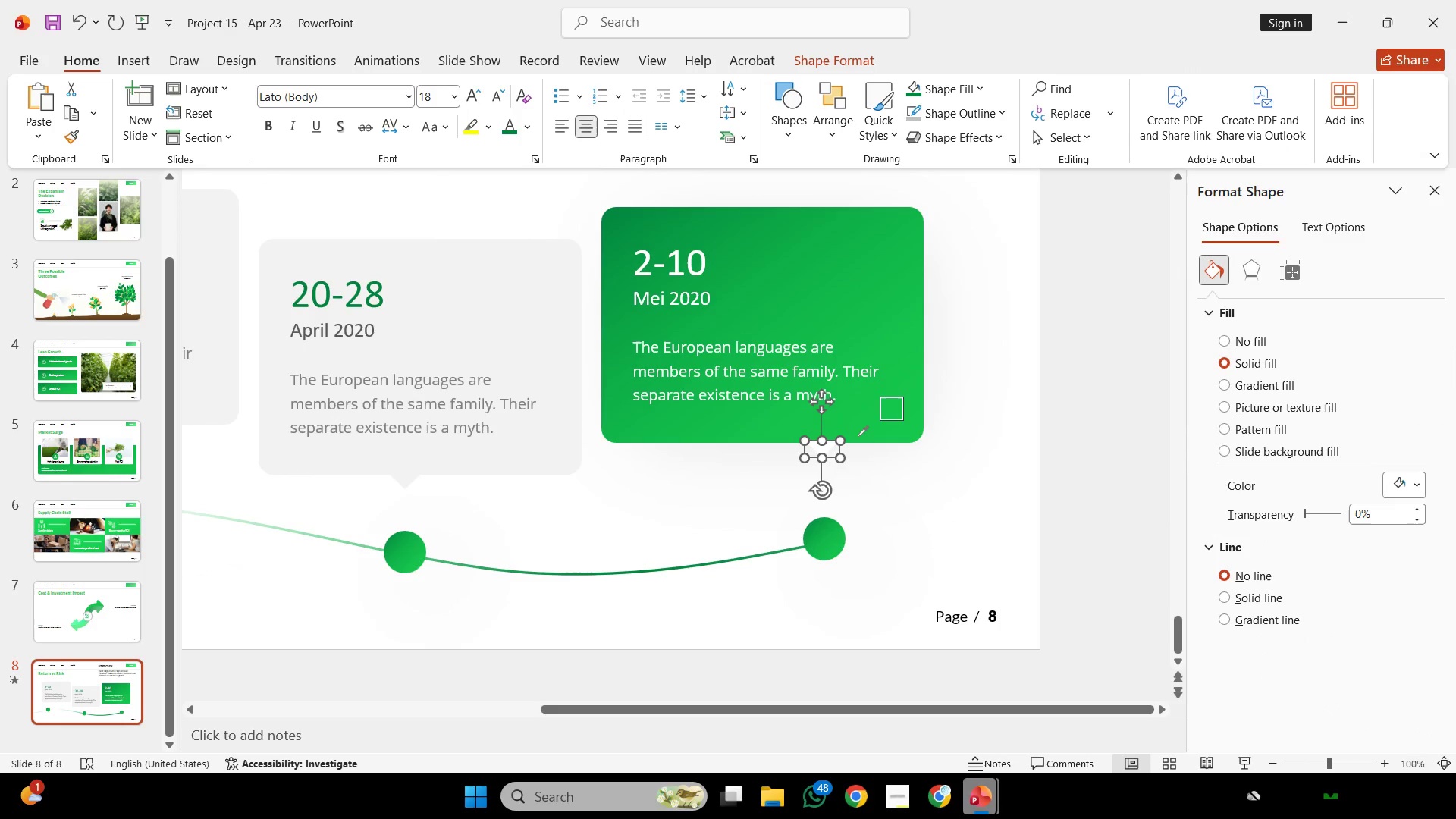 
left_click([843, 434])
 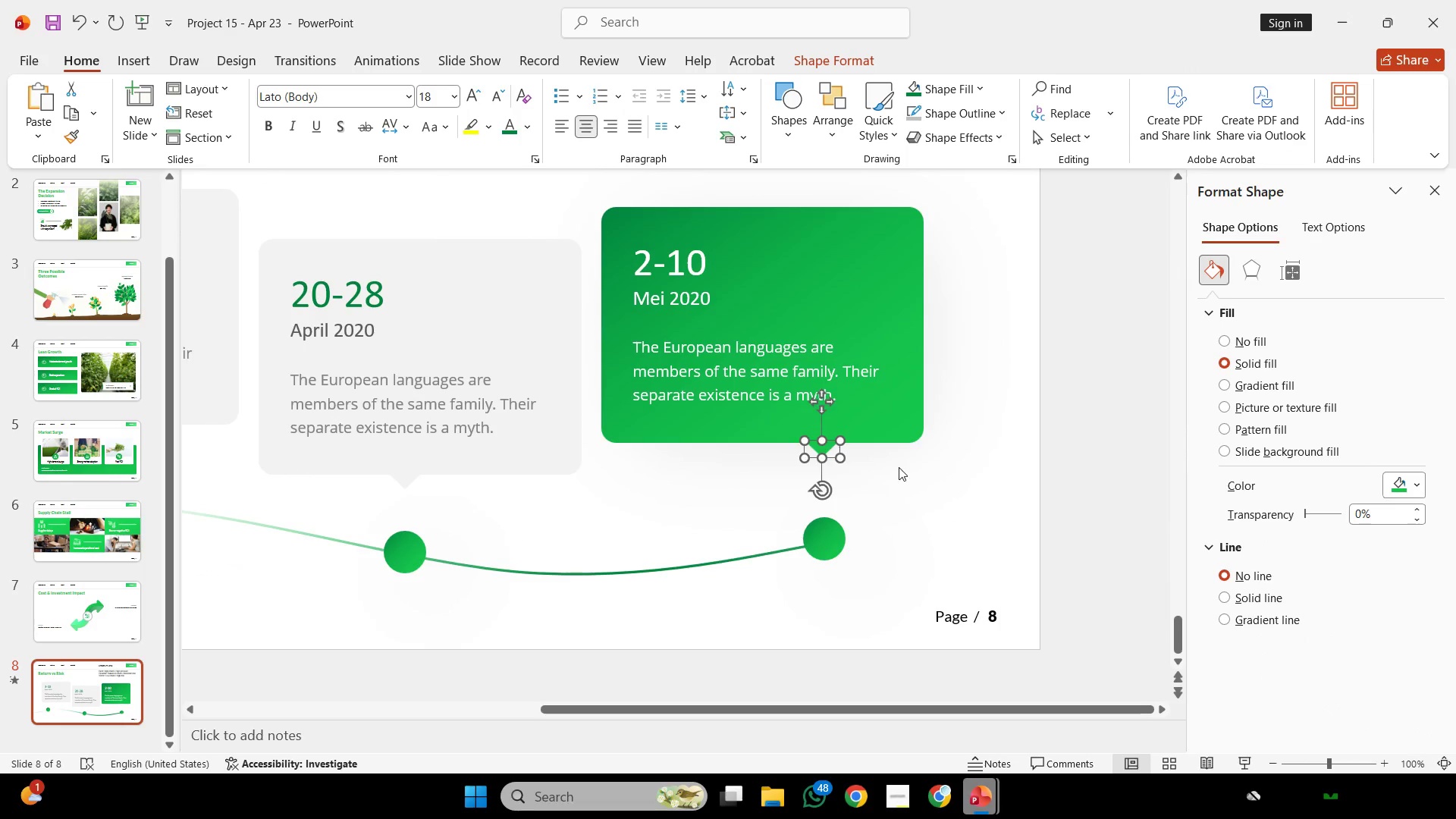 
left_click([968, 493])
 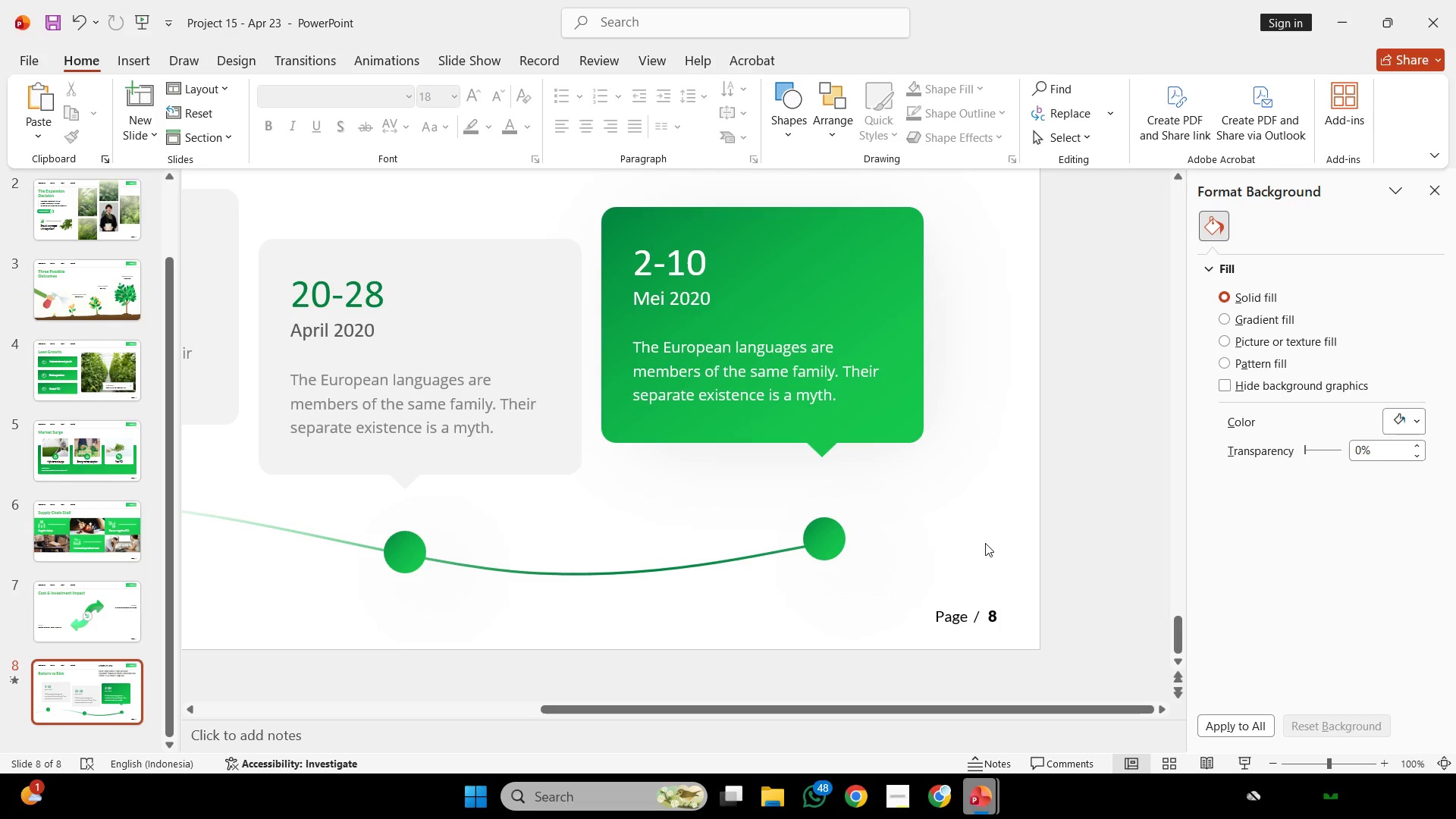 
wait(136.02)
 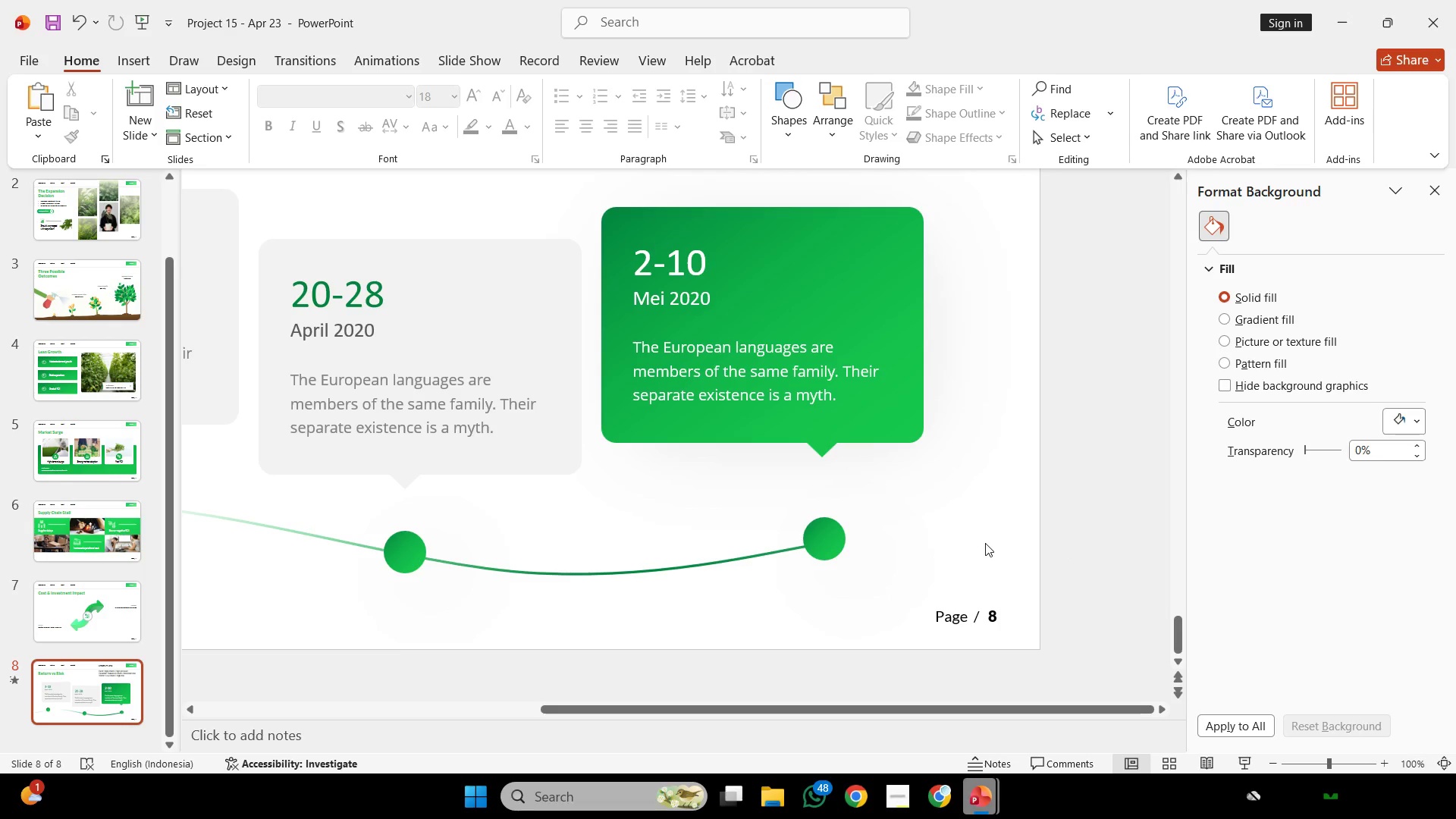 
left_click([889, 480])
 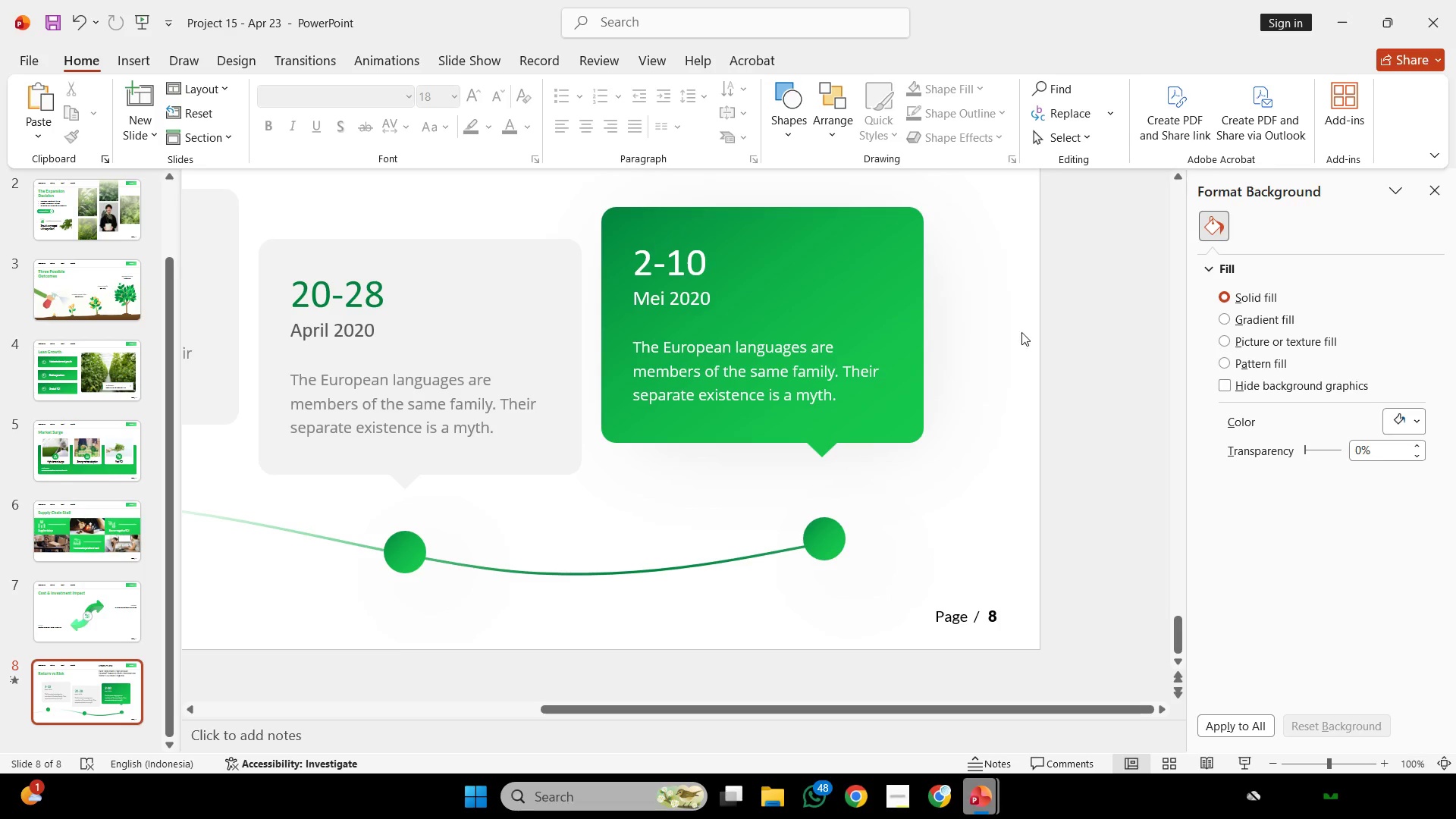 
wait(18.05)
 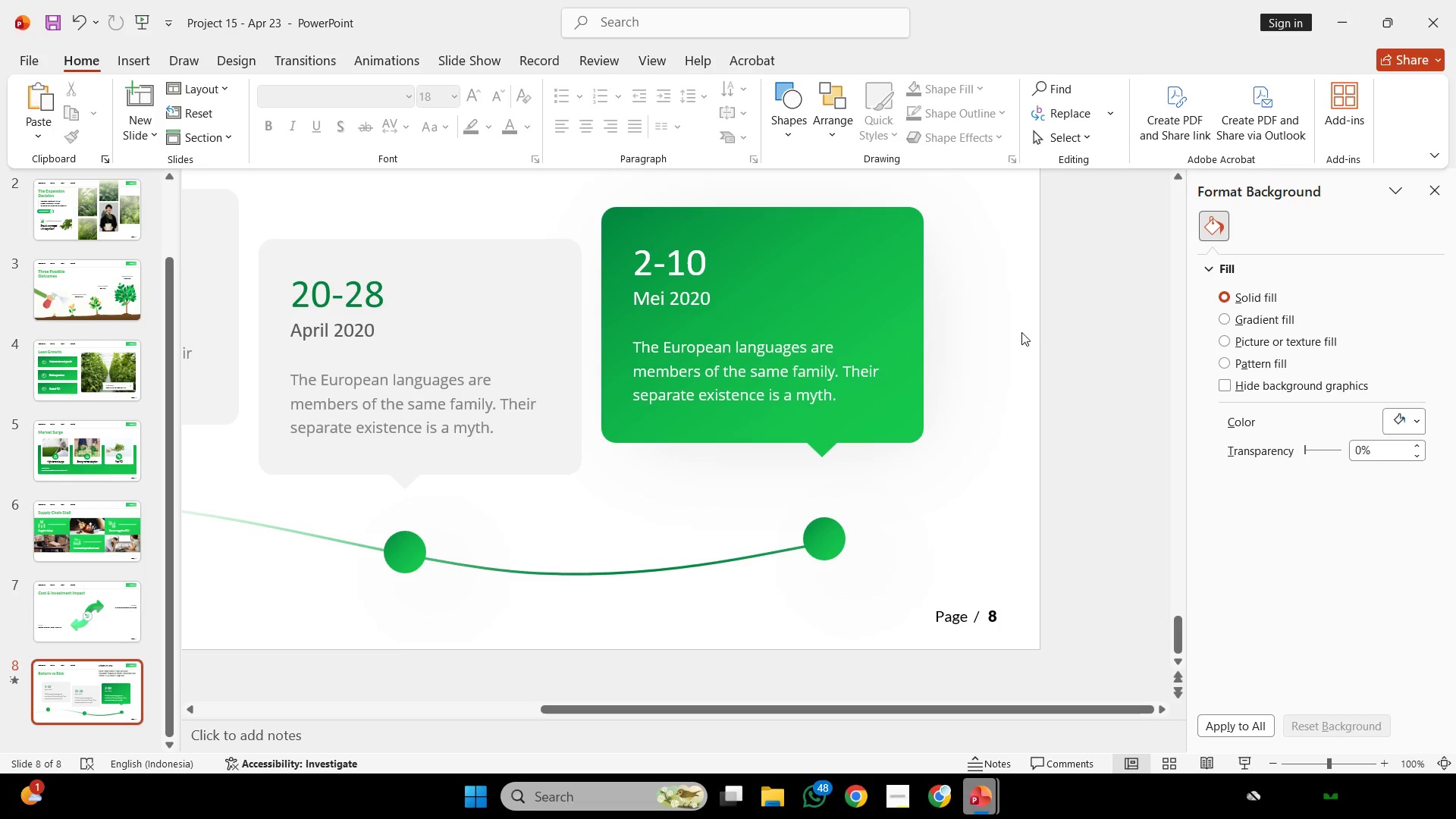 
hold_key(key=ControlLeft, duration=0.67)
 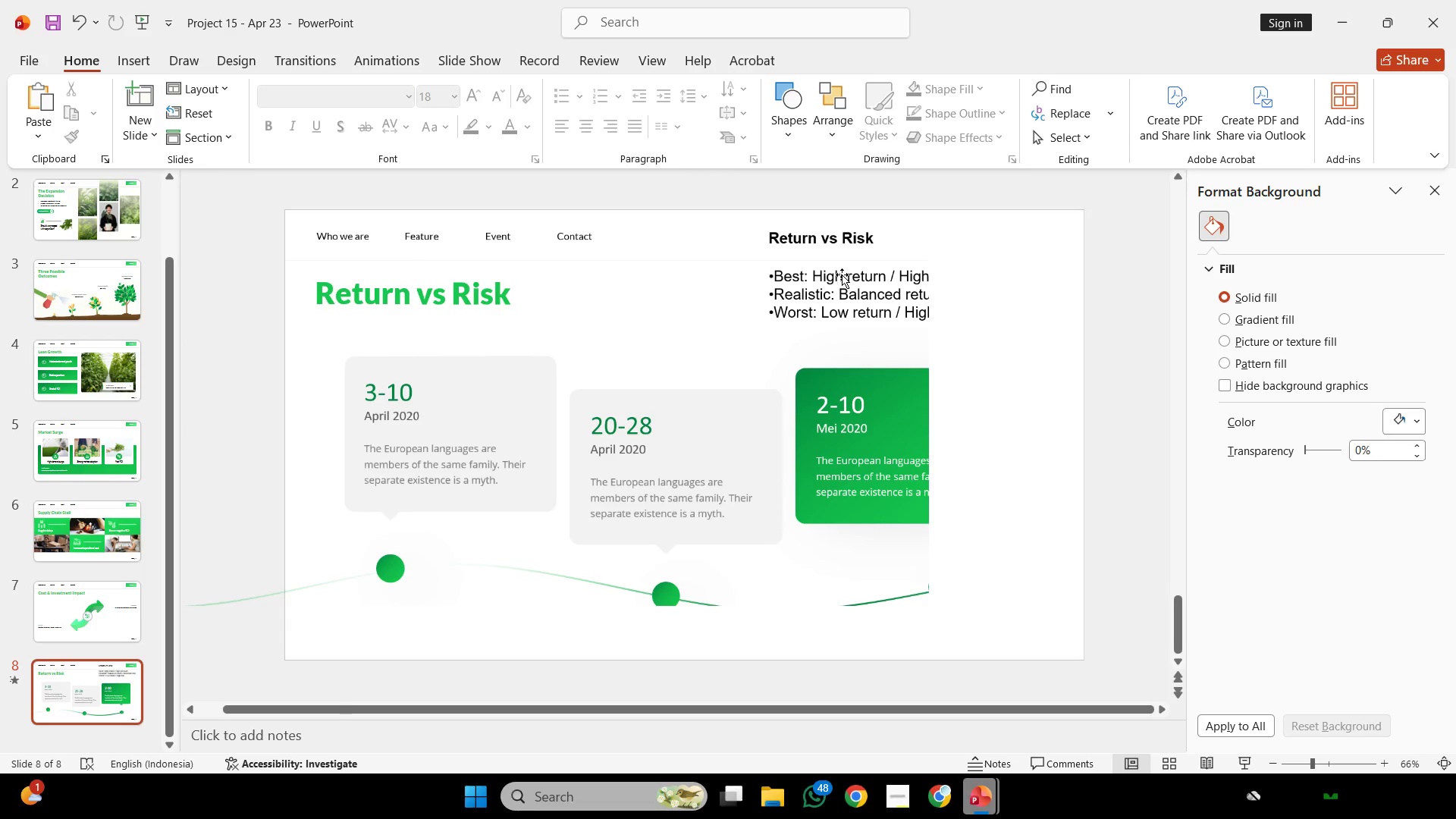 
key(Control+ControlLeft)
 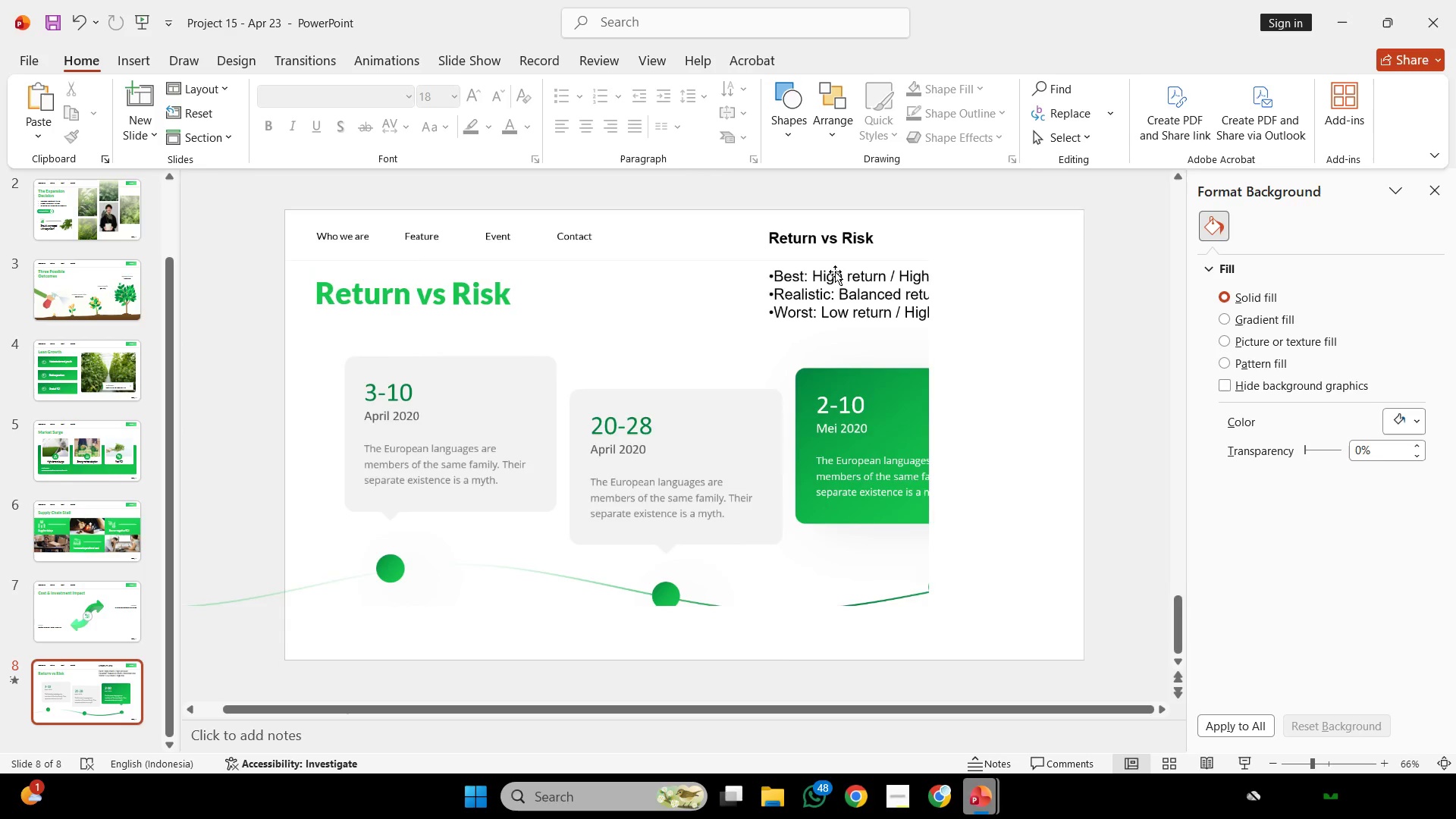 
scroll: coordinate [863, 301], scroll_direction: down, amount: 2.0
 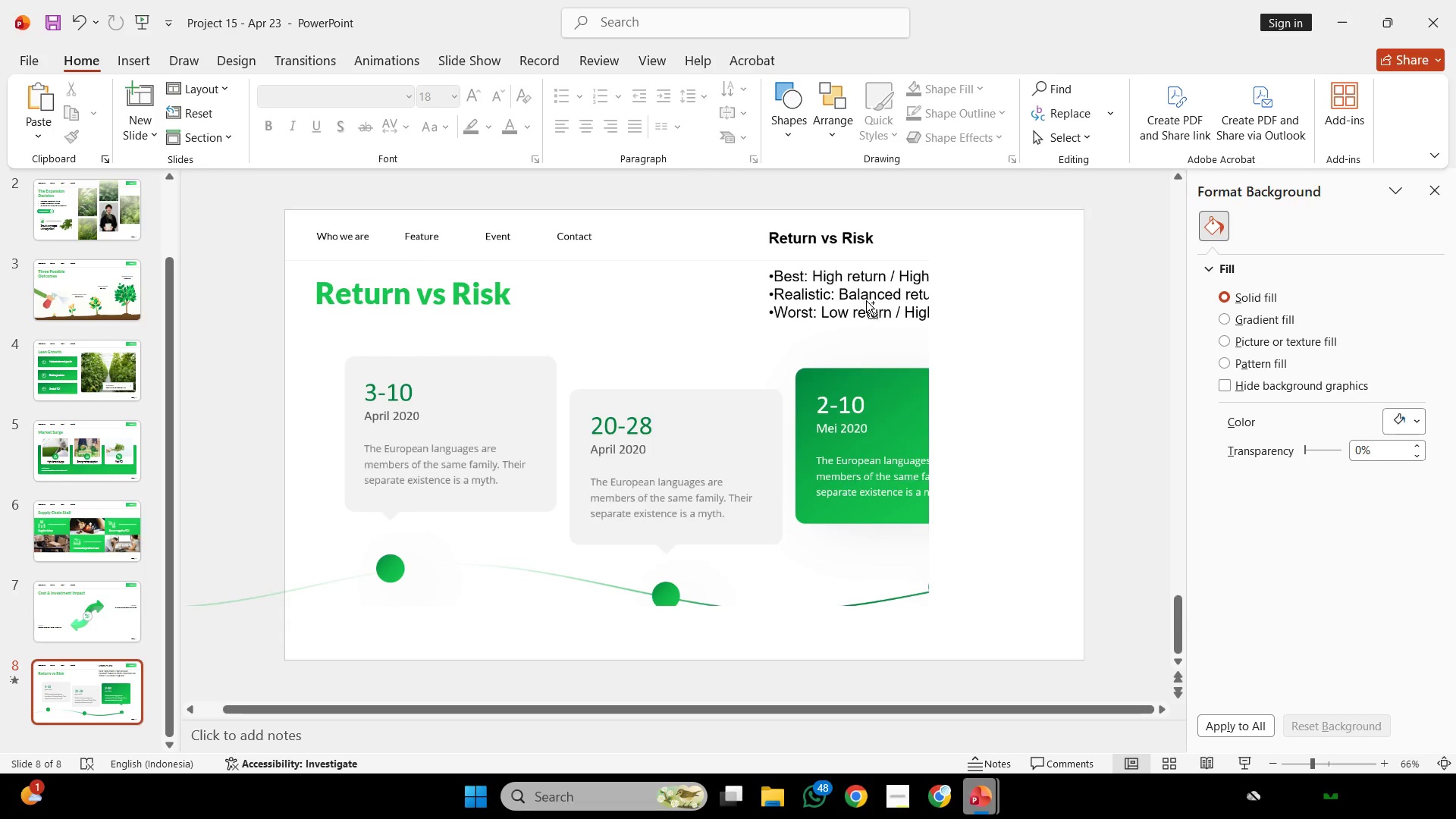 
left_click([833, 271])
 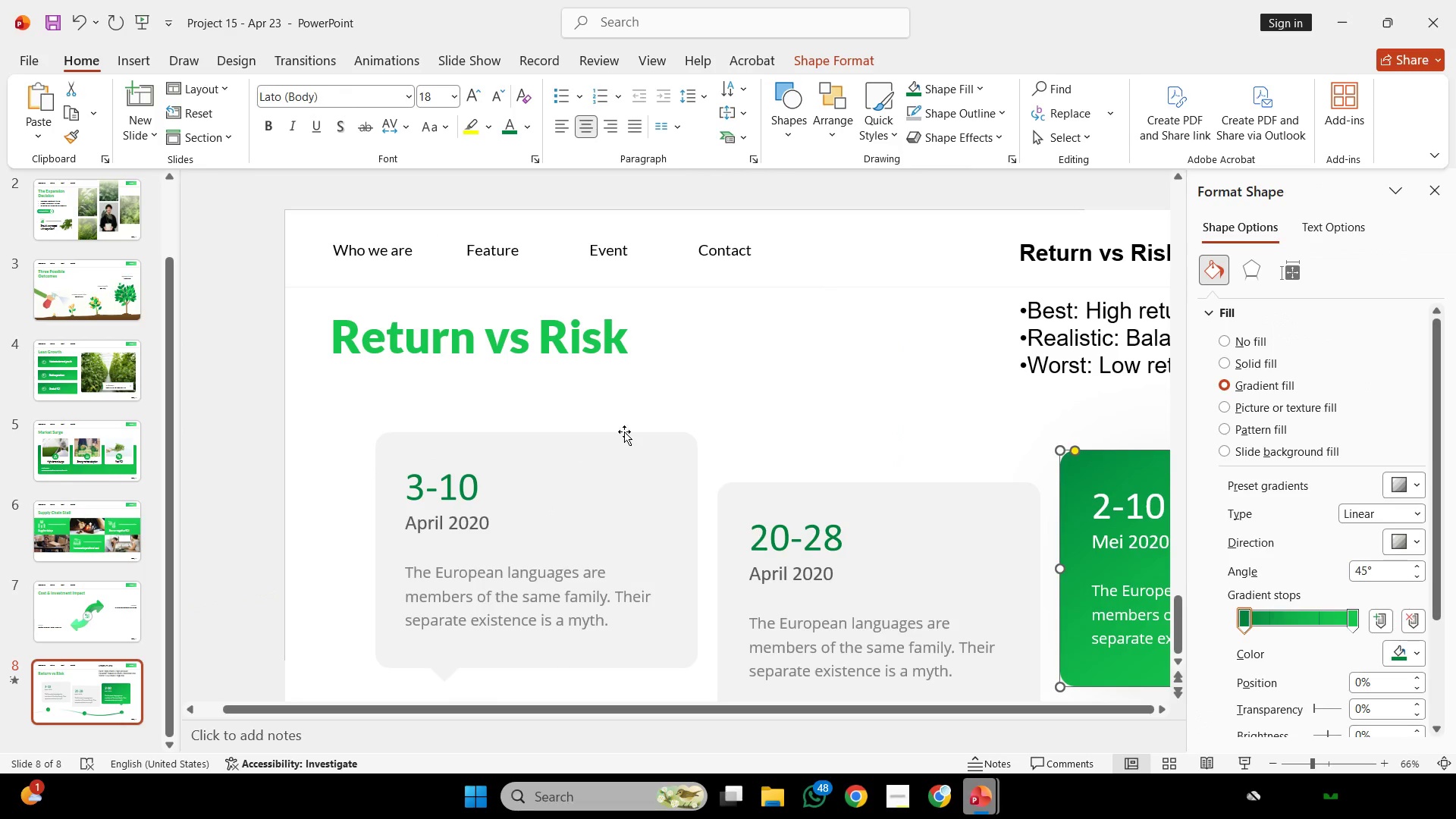 
hold_key(key=ControlLeft, duration=0.44)
scroll: coordinate [628, 425], scroll_direction: down, amount: 2.0
 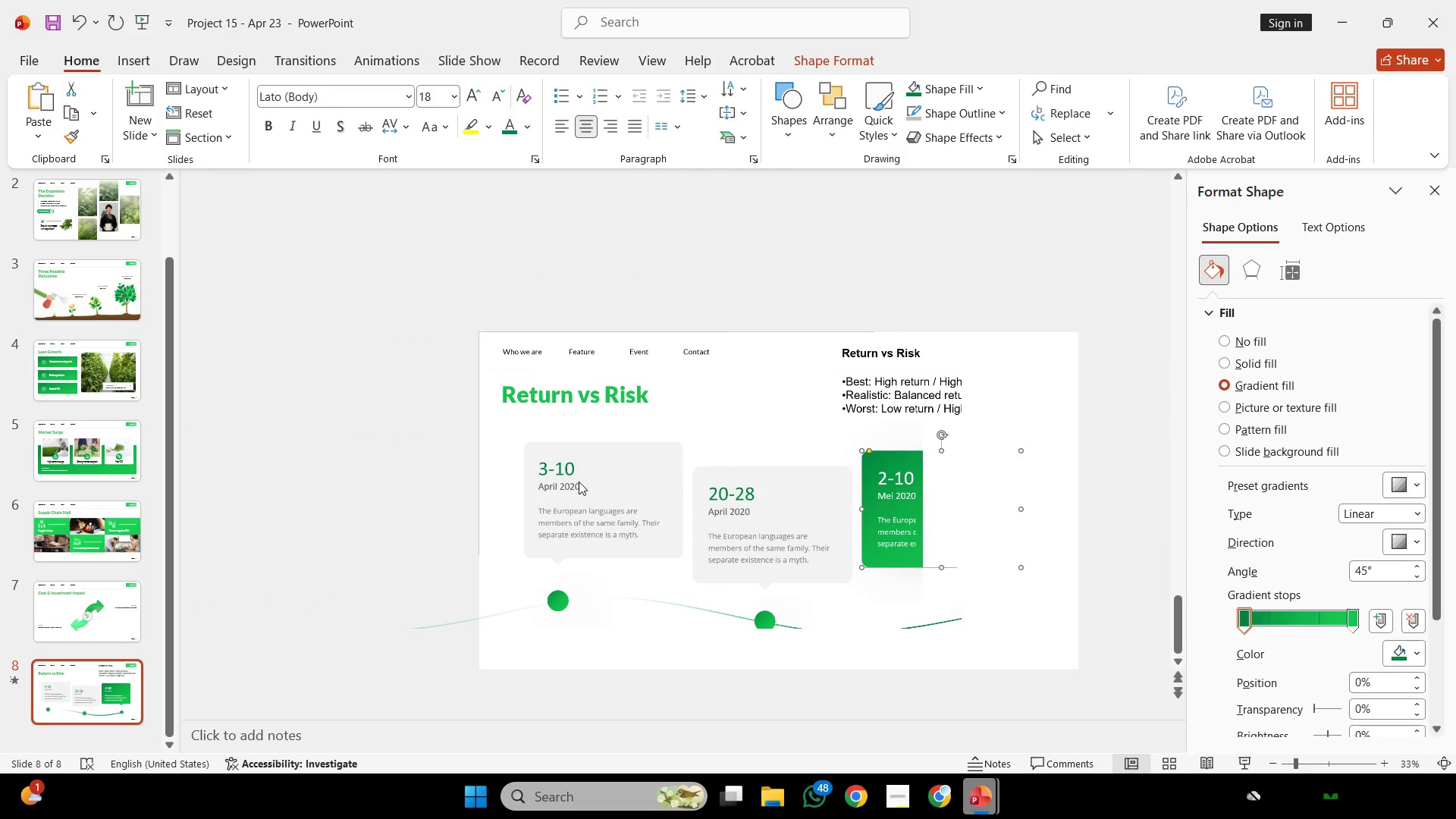 
left_click([583, 467])
 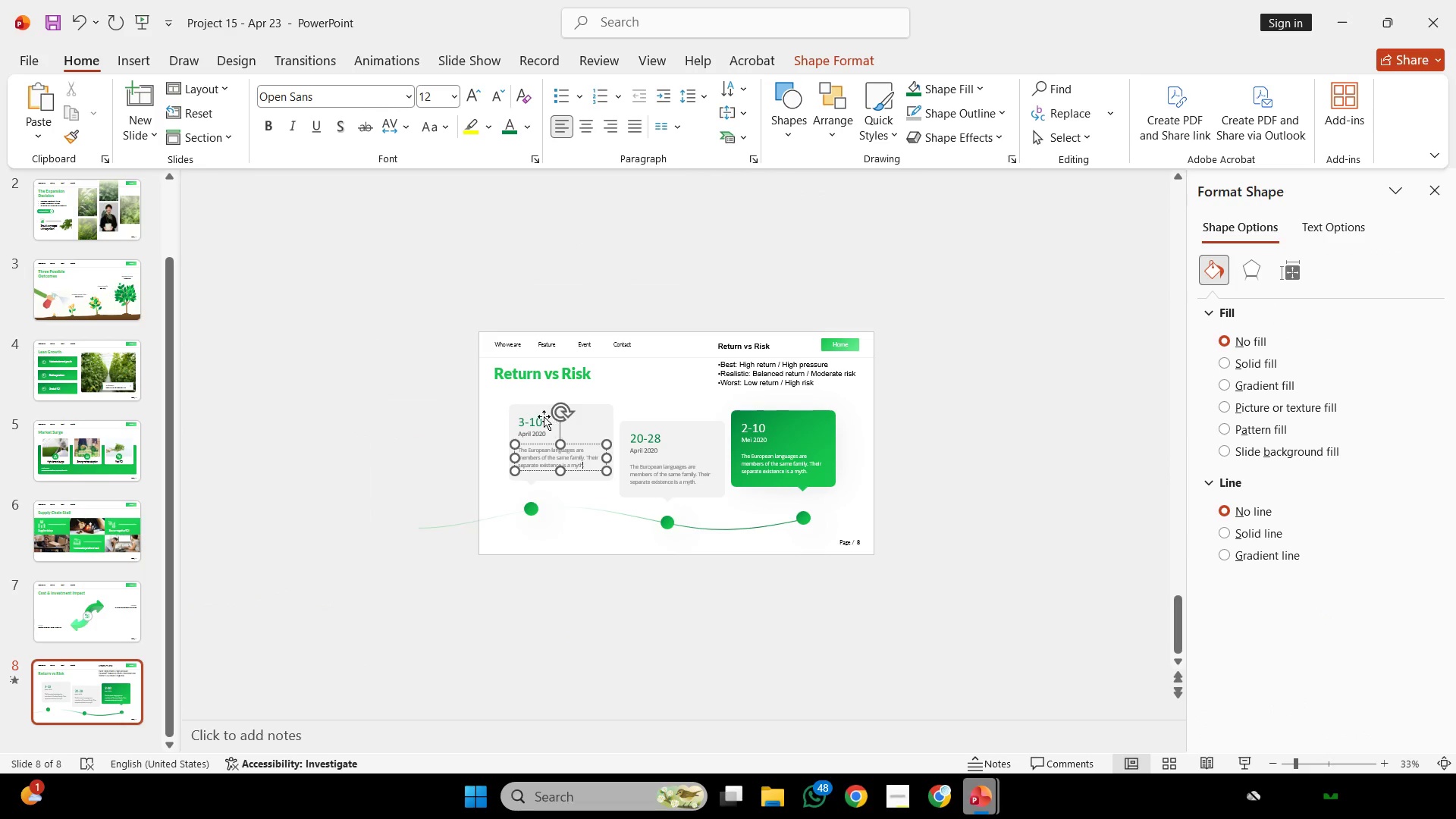 
hold_key(key=ShiftLeft, duration=0.39)
 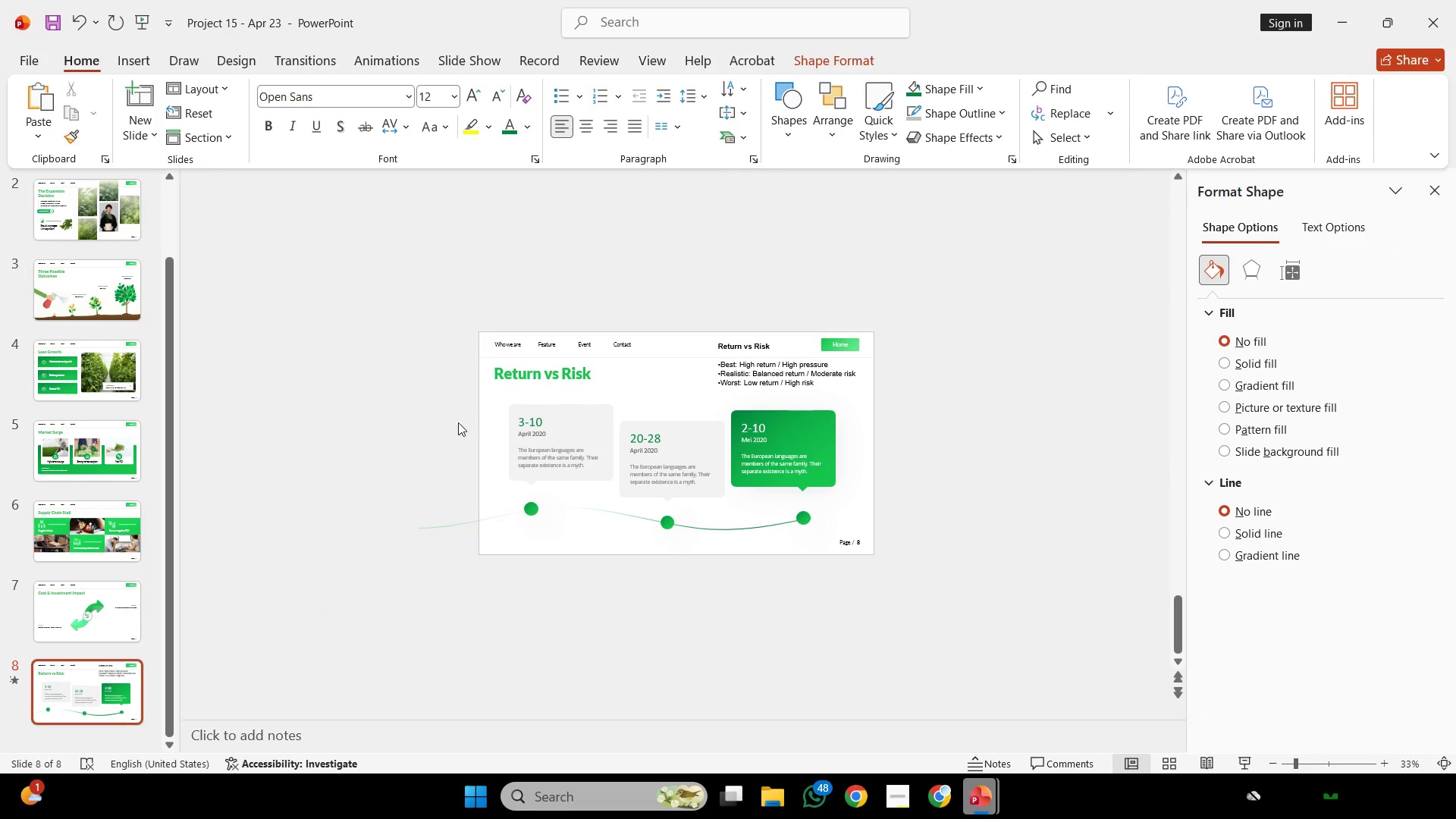 
left_click([458, 422])
 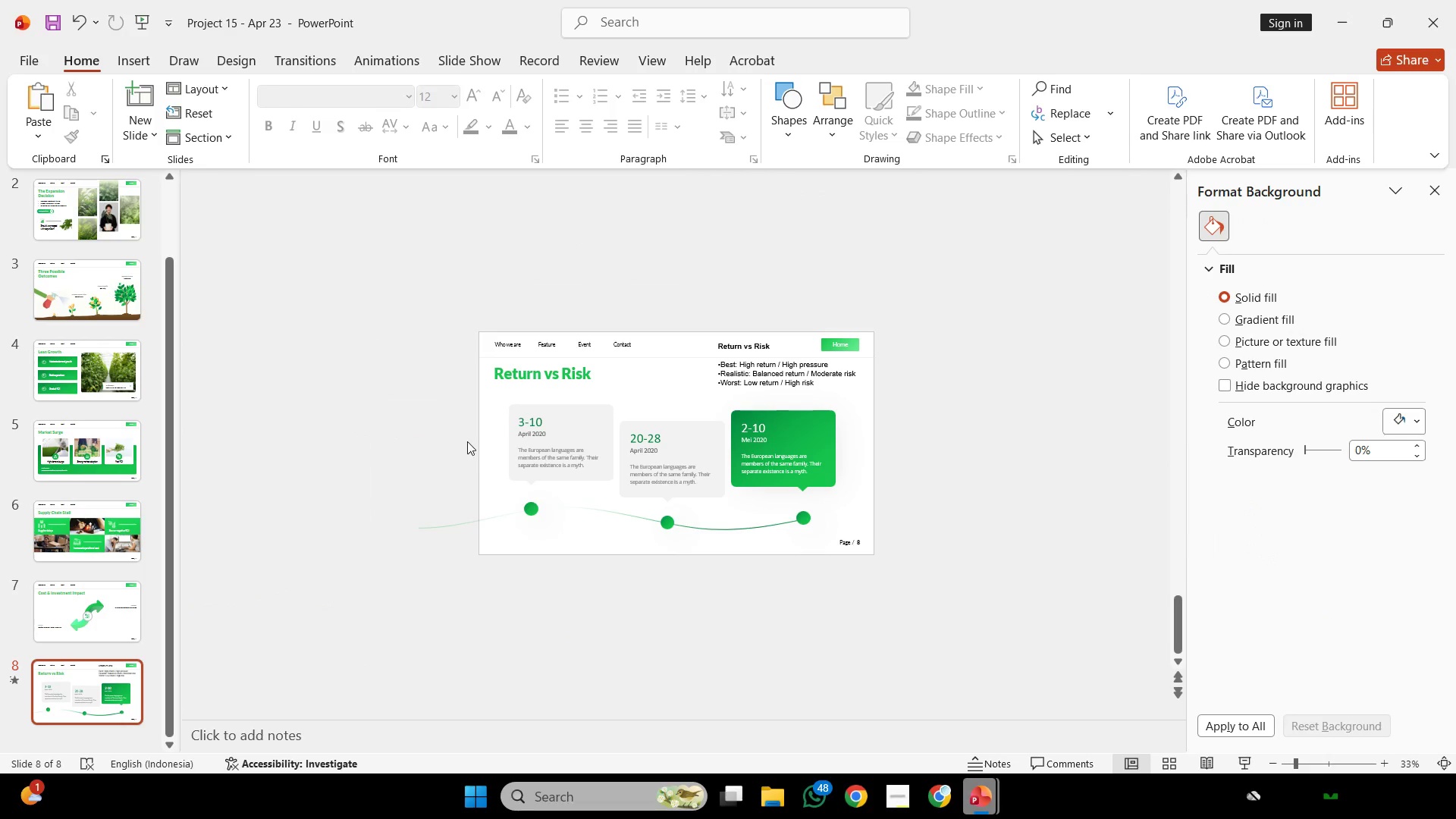 
left_click_drag(start_coordinate=[460, 439], to_coordinate=[587, 480])
 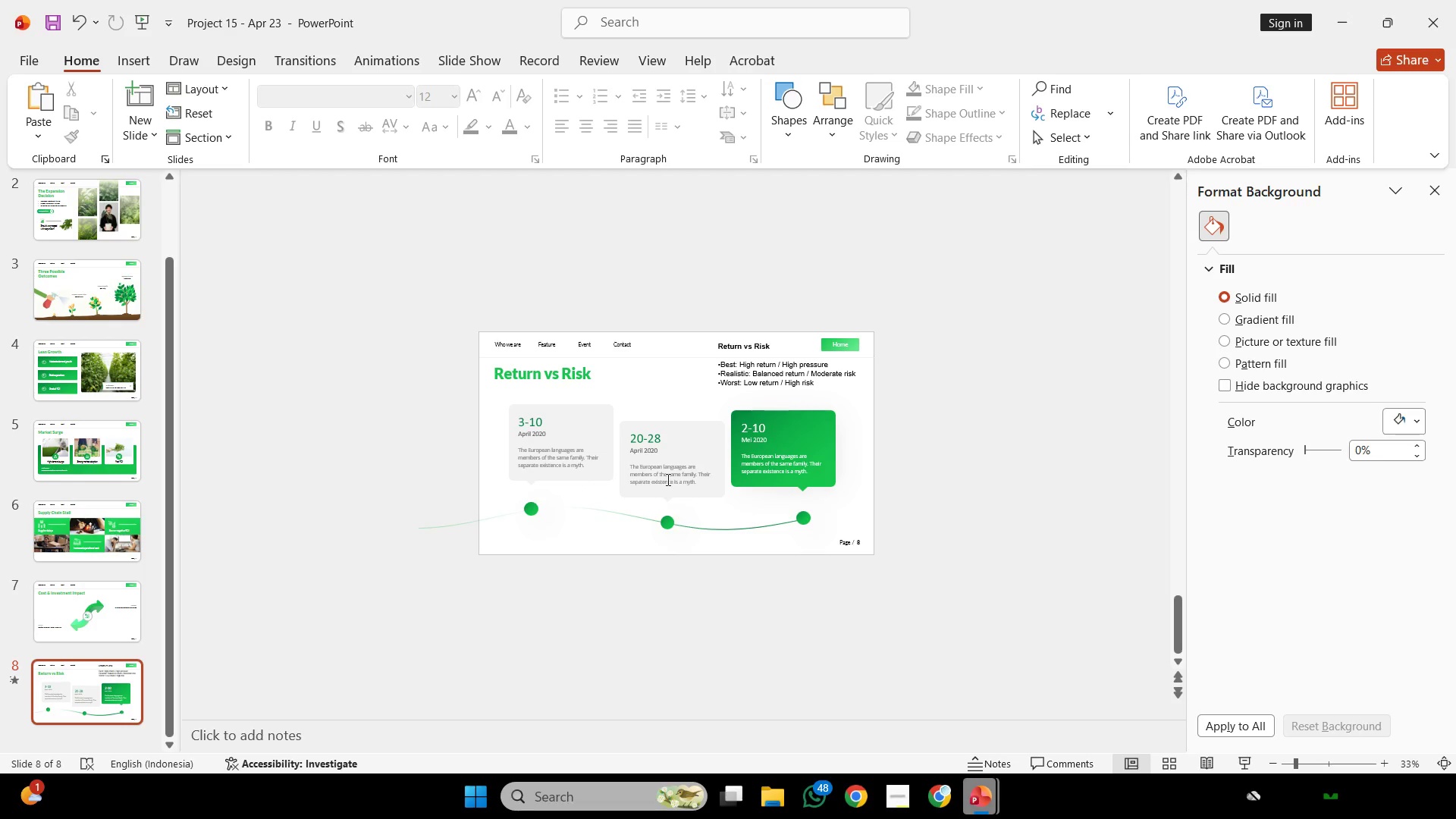 
hold_key(key=ShiftLeft, duration=1.39)
double_click([585, 457])
 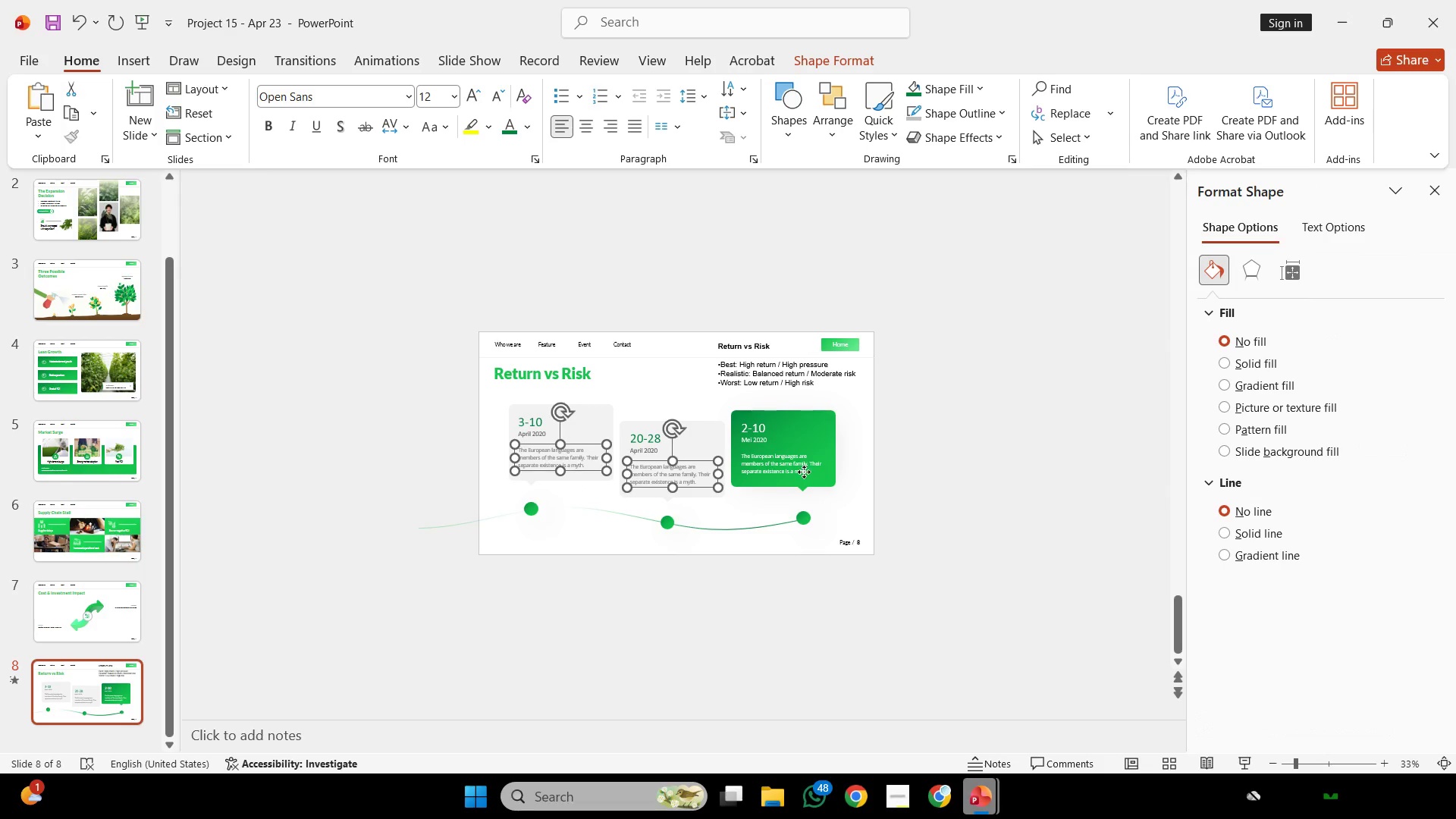 
triple_click([804, 472])
 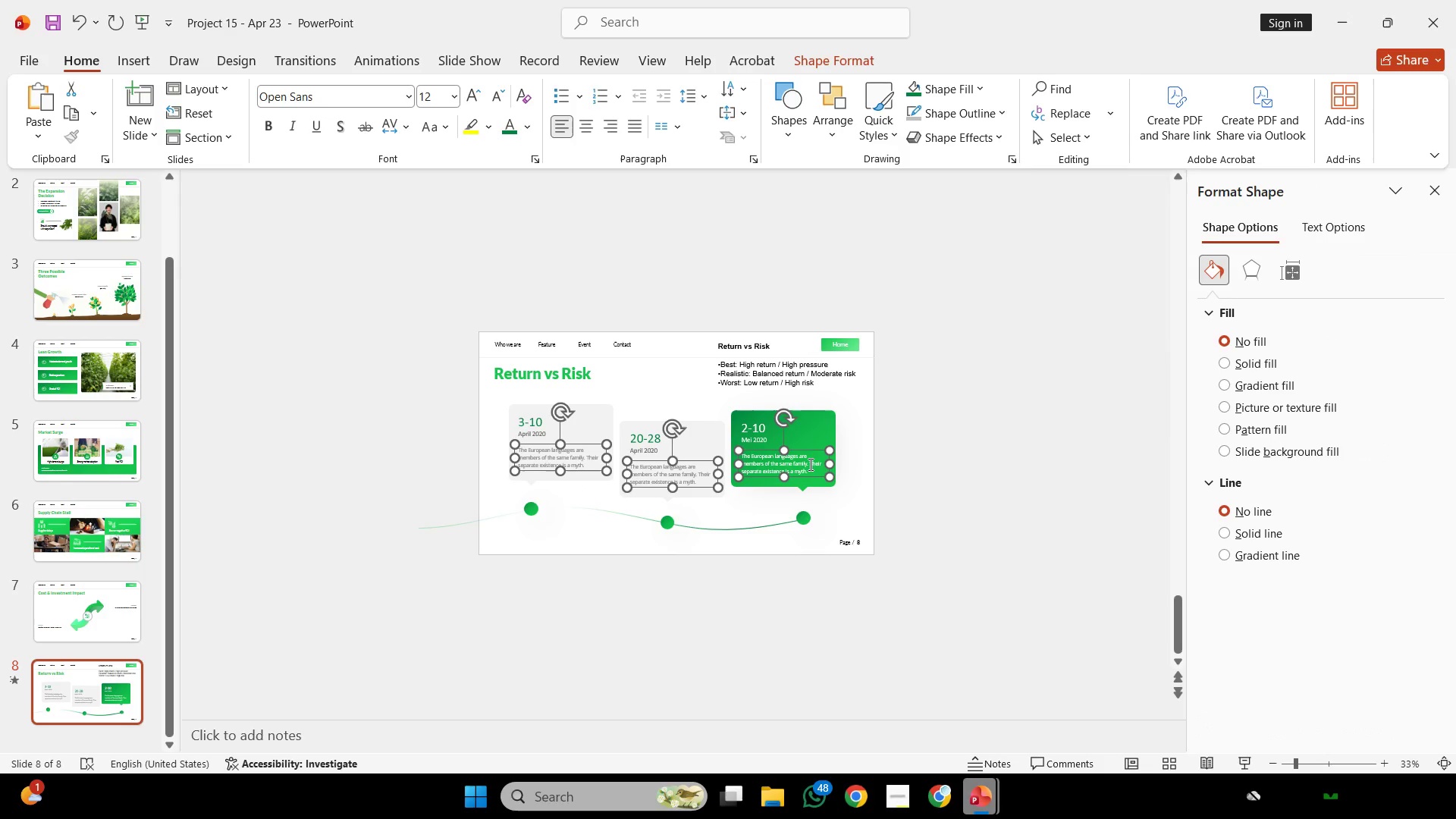 
key(Backspace)
 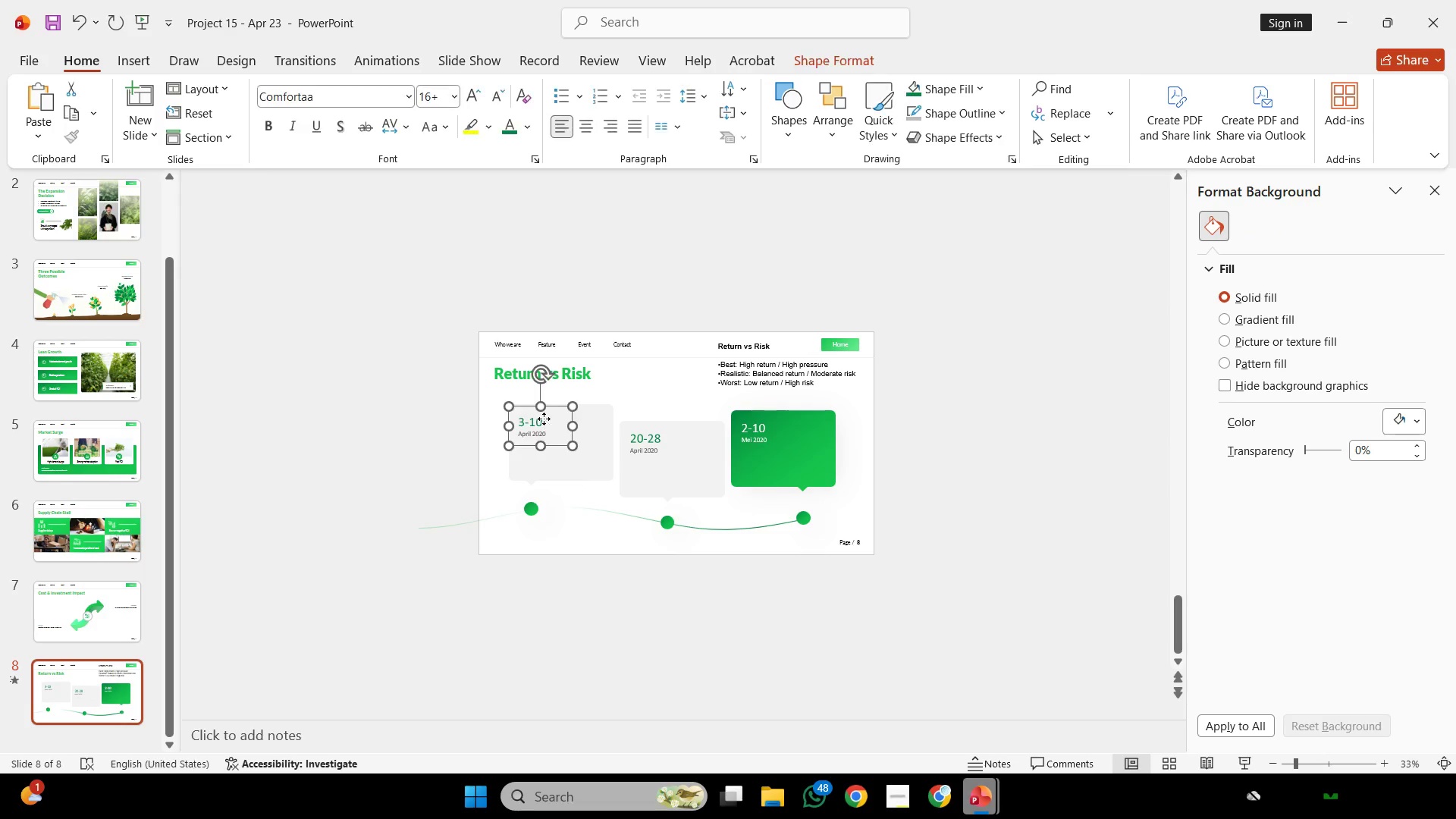 
double_click([536, 420])
 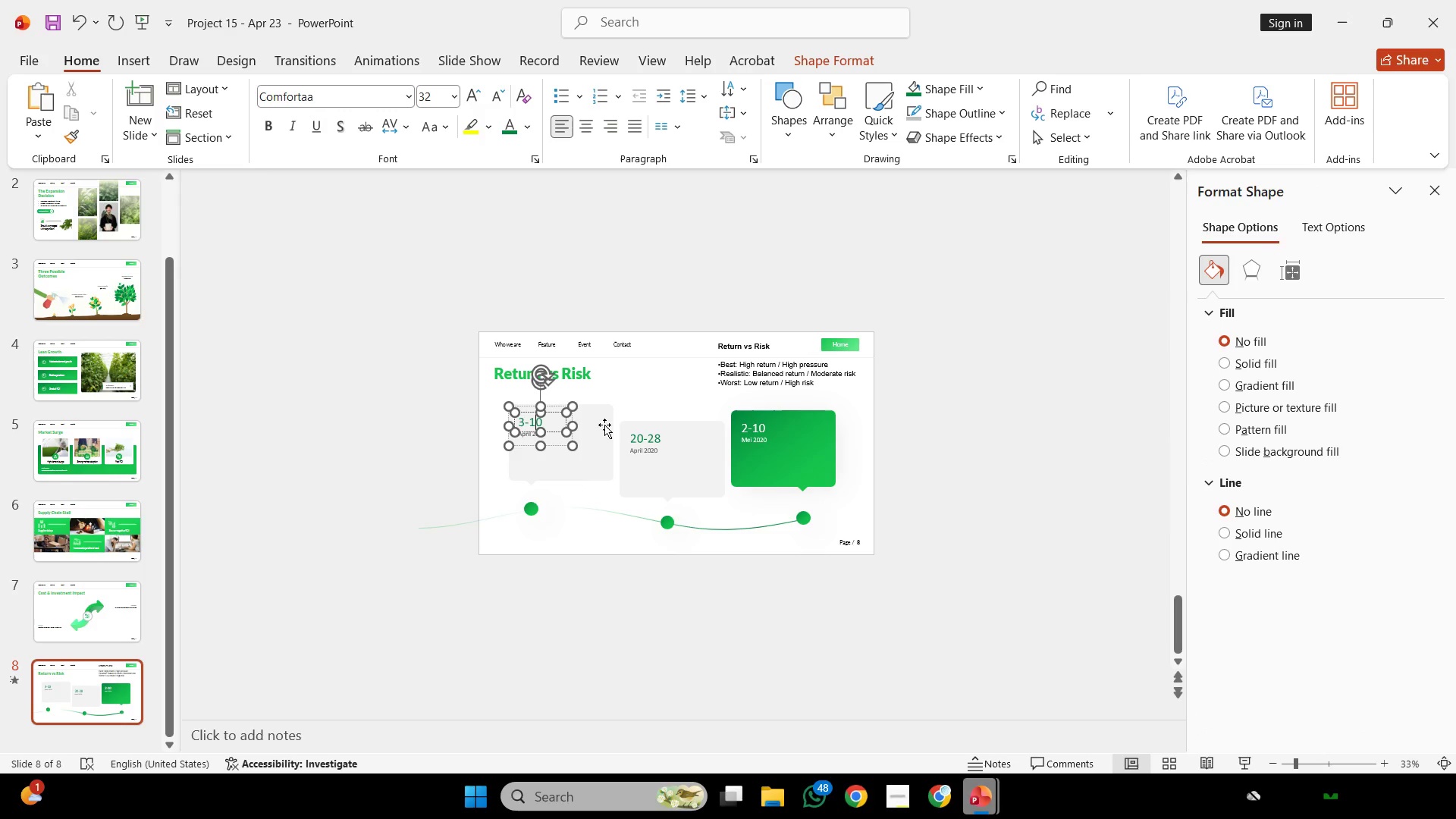 
left_click([632, 435])
 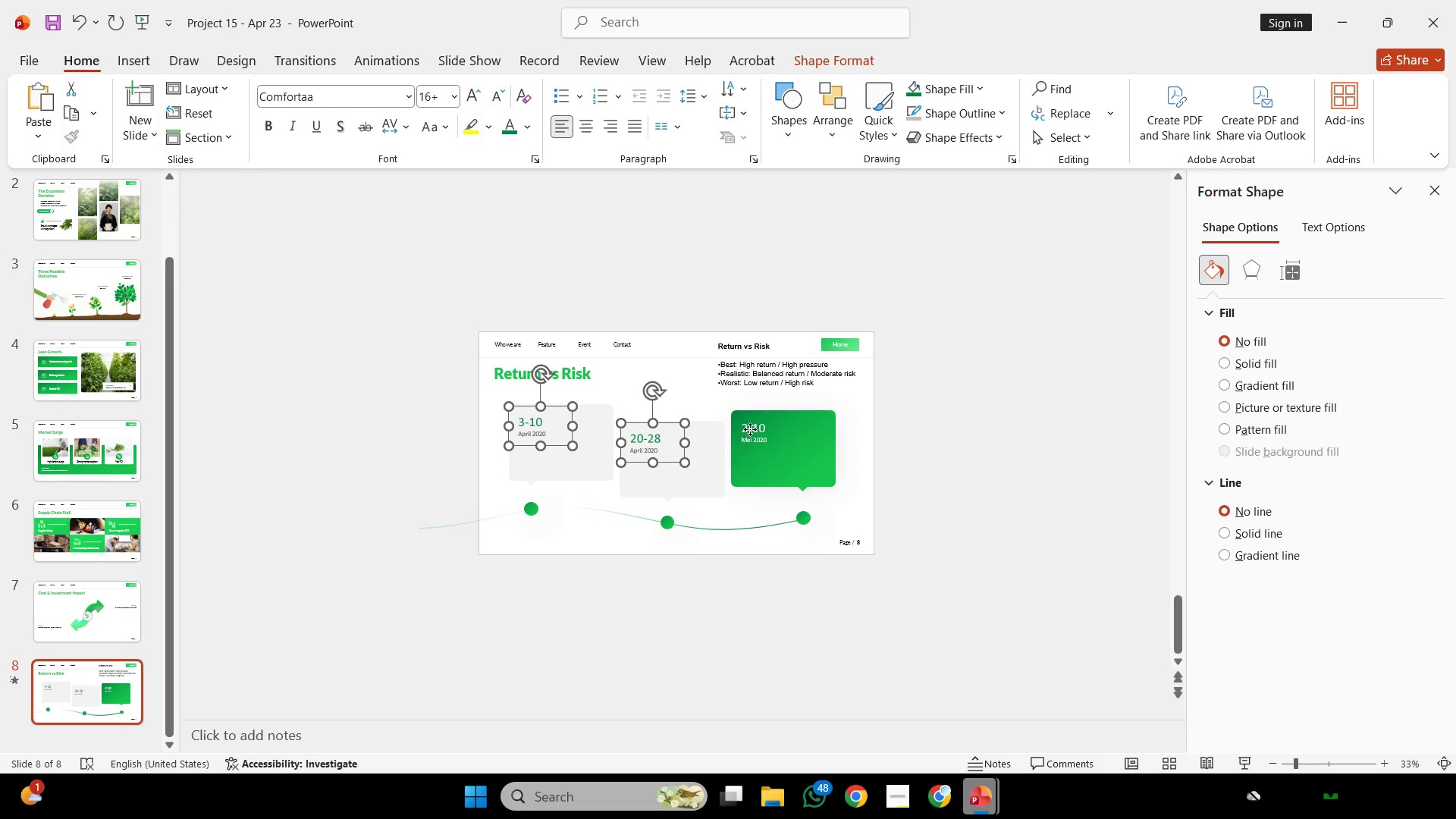 
left_click([750, 429])
 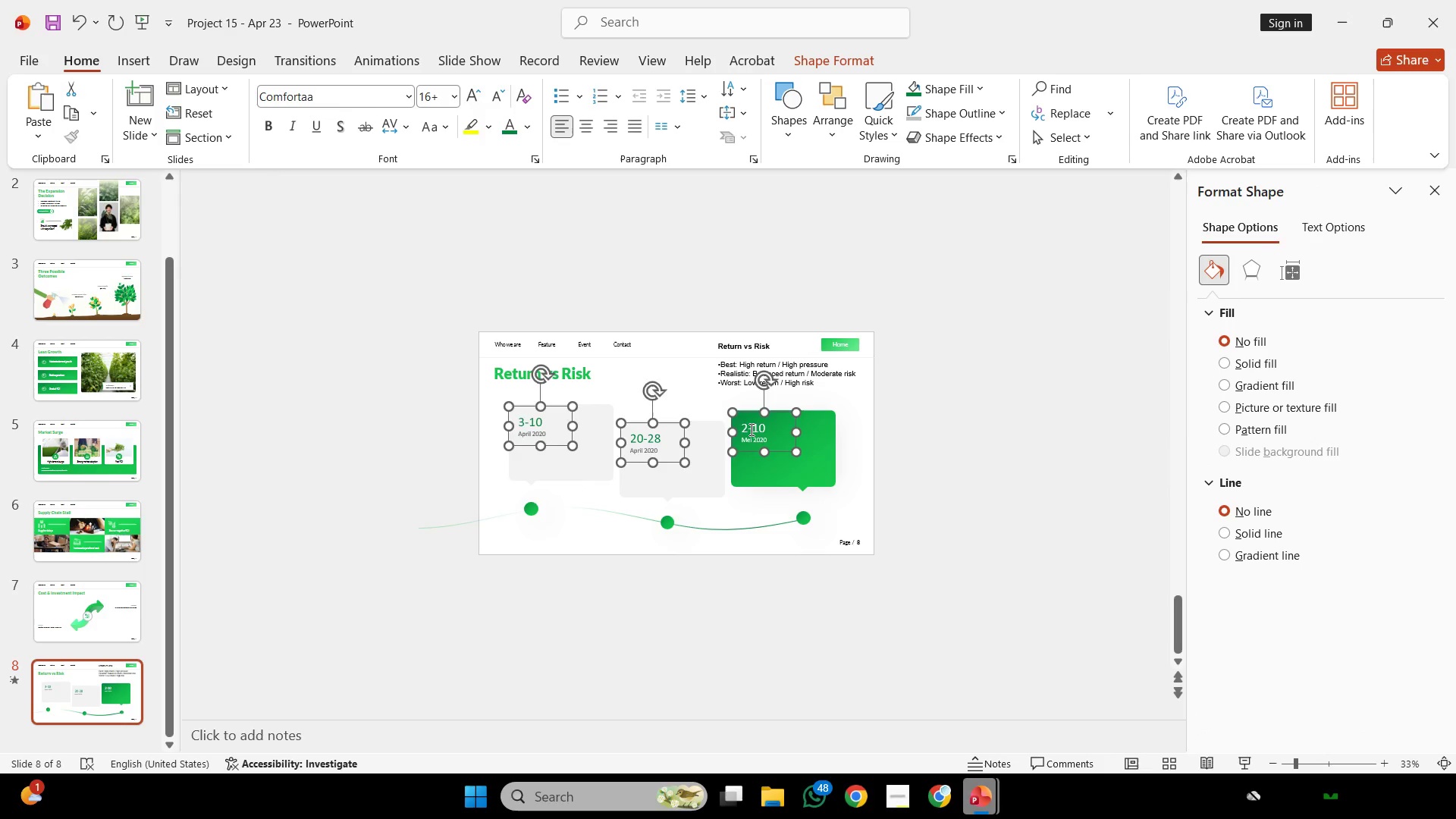 
key(Control+Shift+G)
 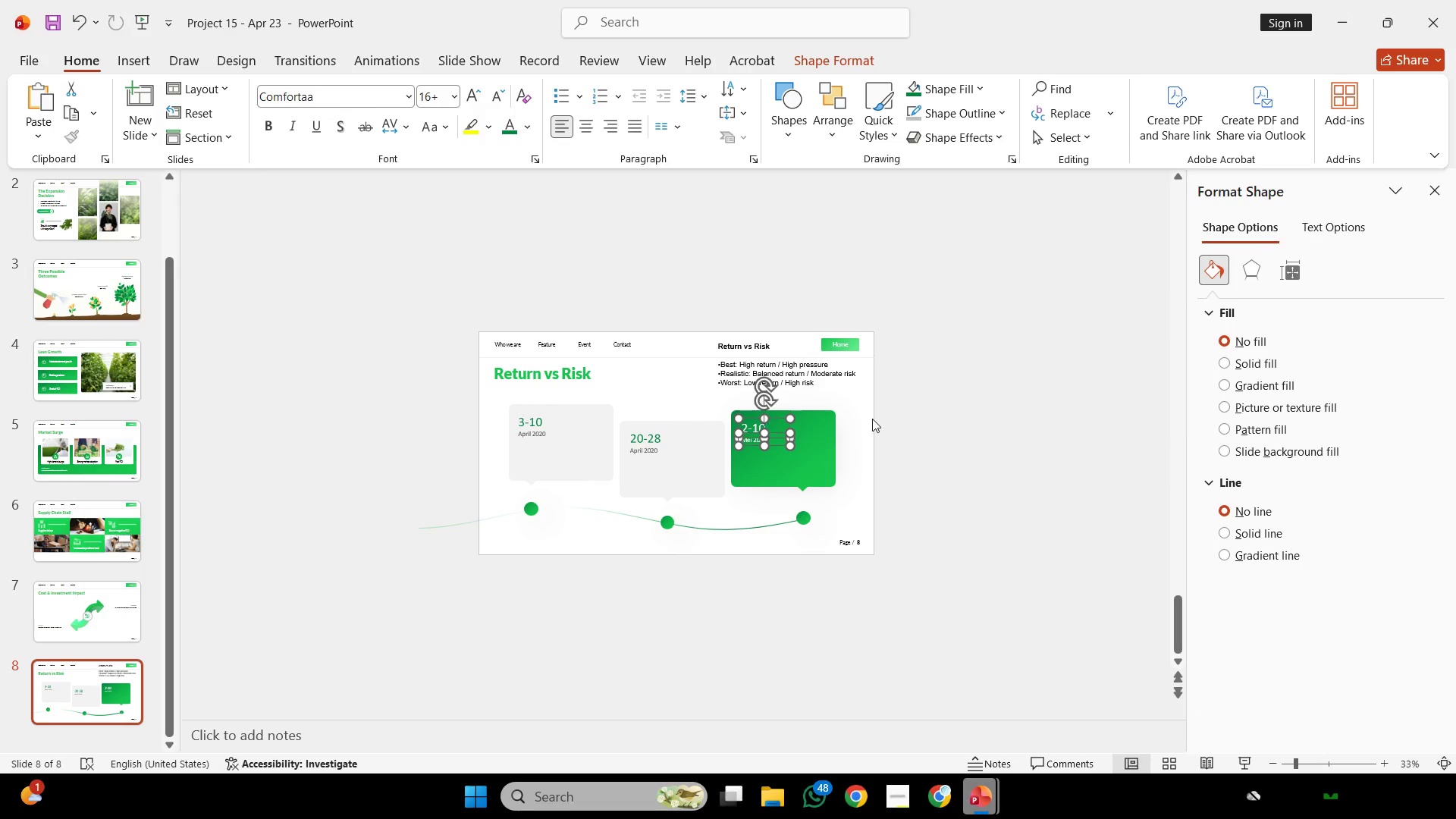 
left_click([886, 416])
 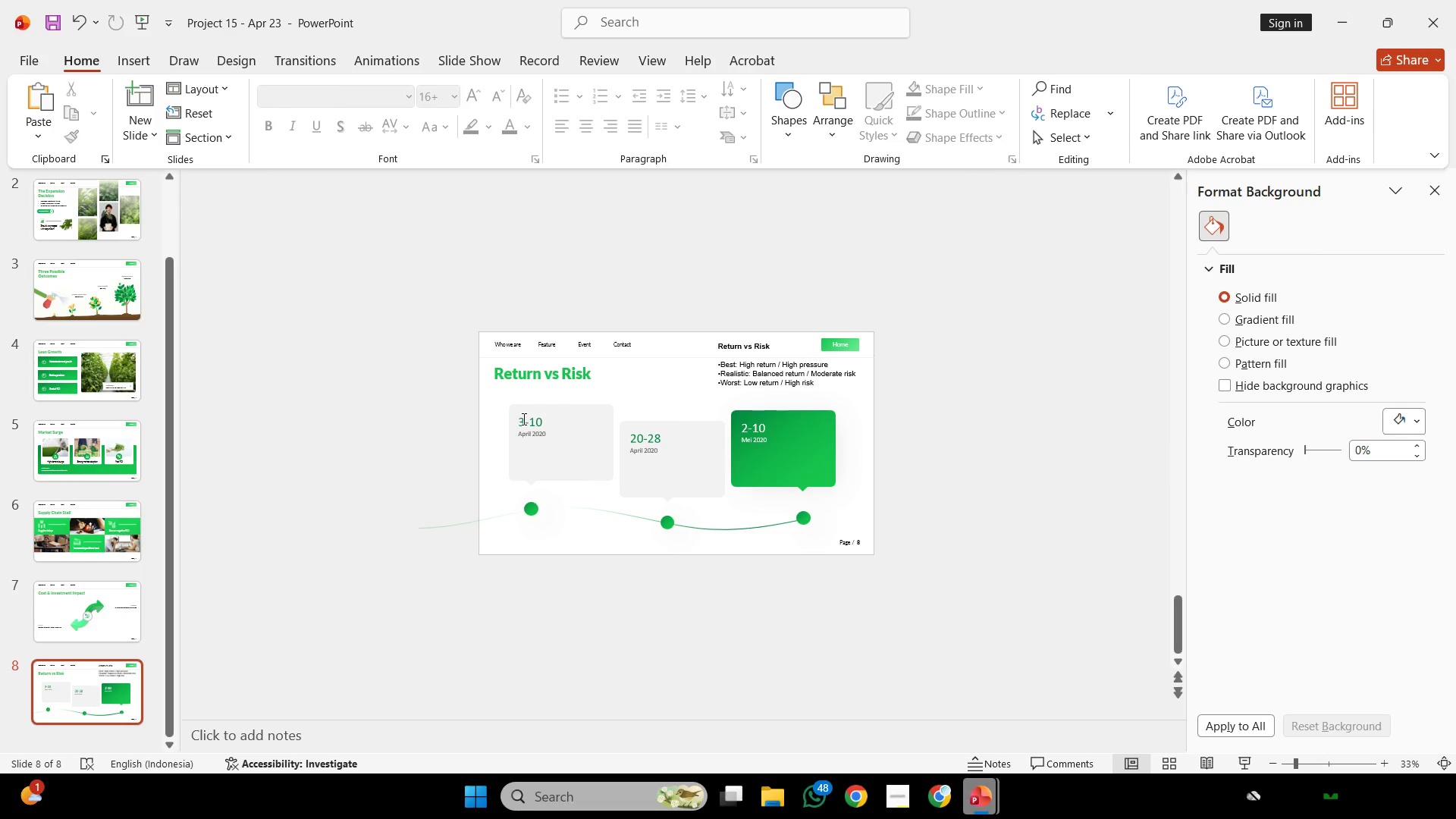 
left_click([522, 419])
 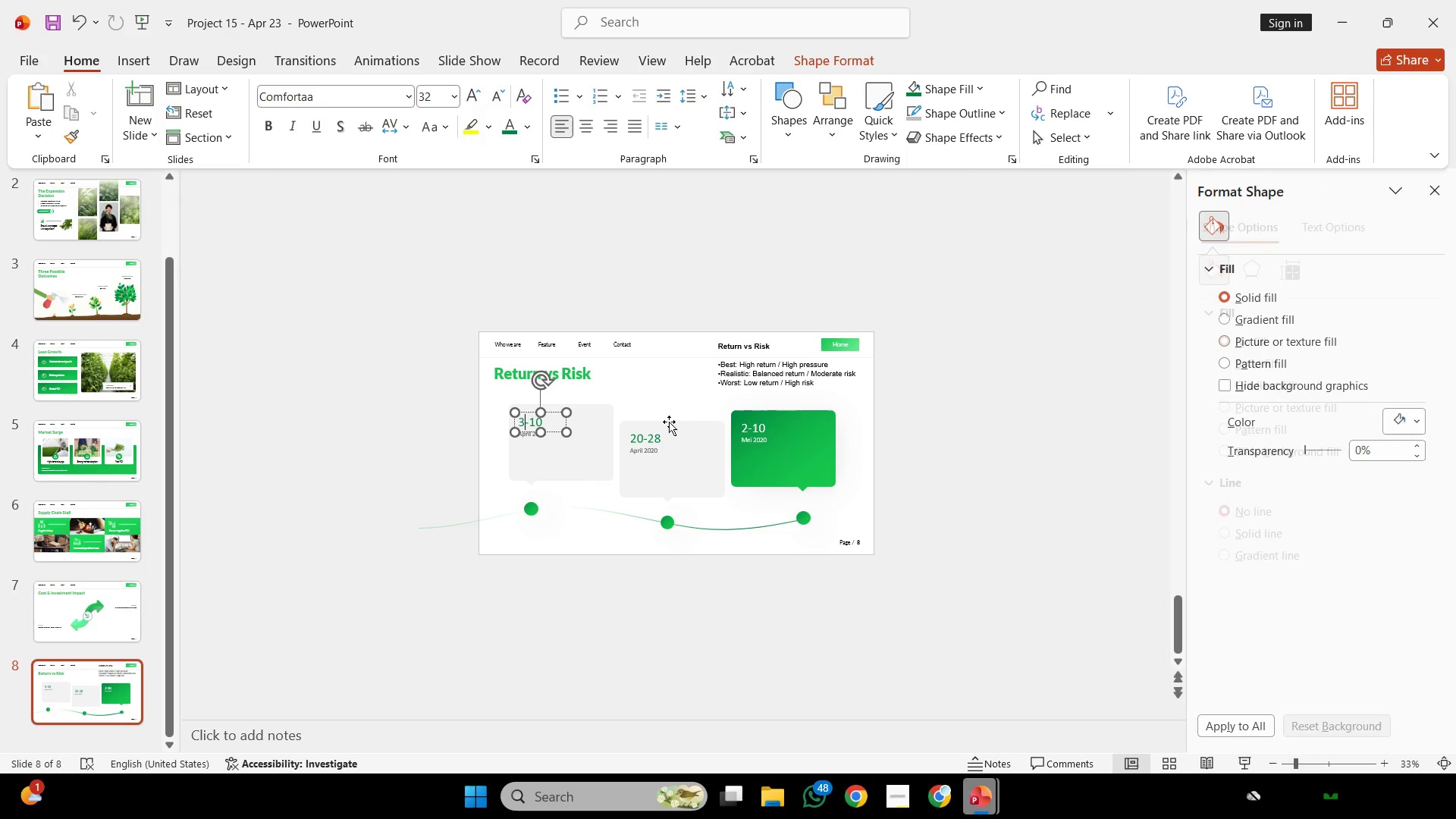 
hold_key(key=ShiftLeft, duration=1.42)
double_click([777, 427])
 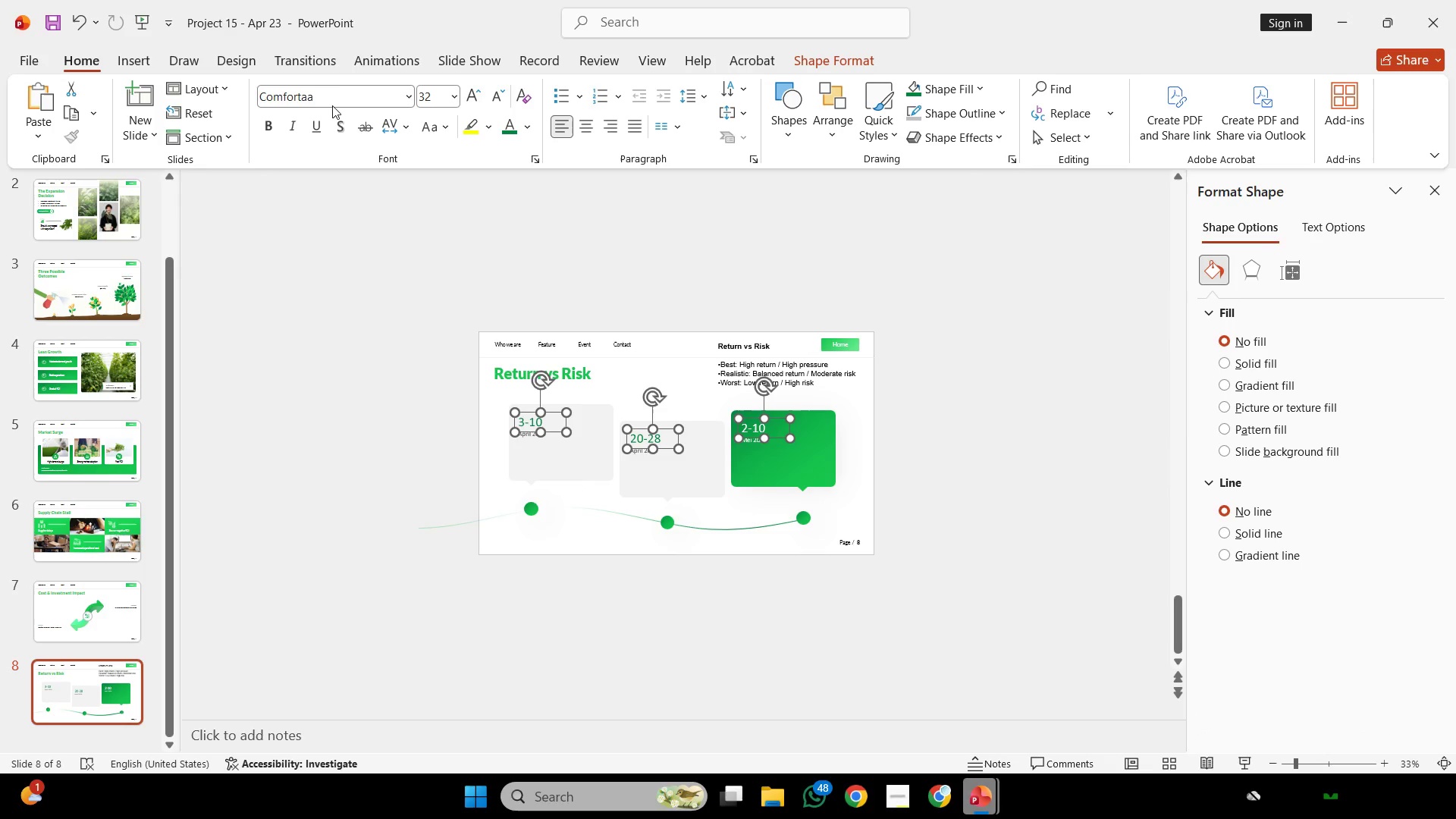 
left_click([336, 100])
 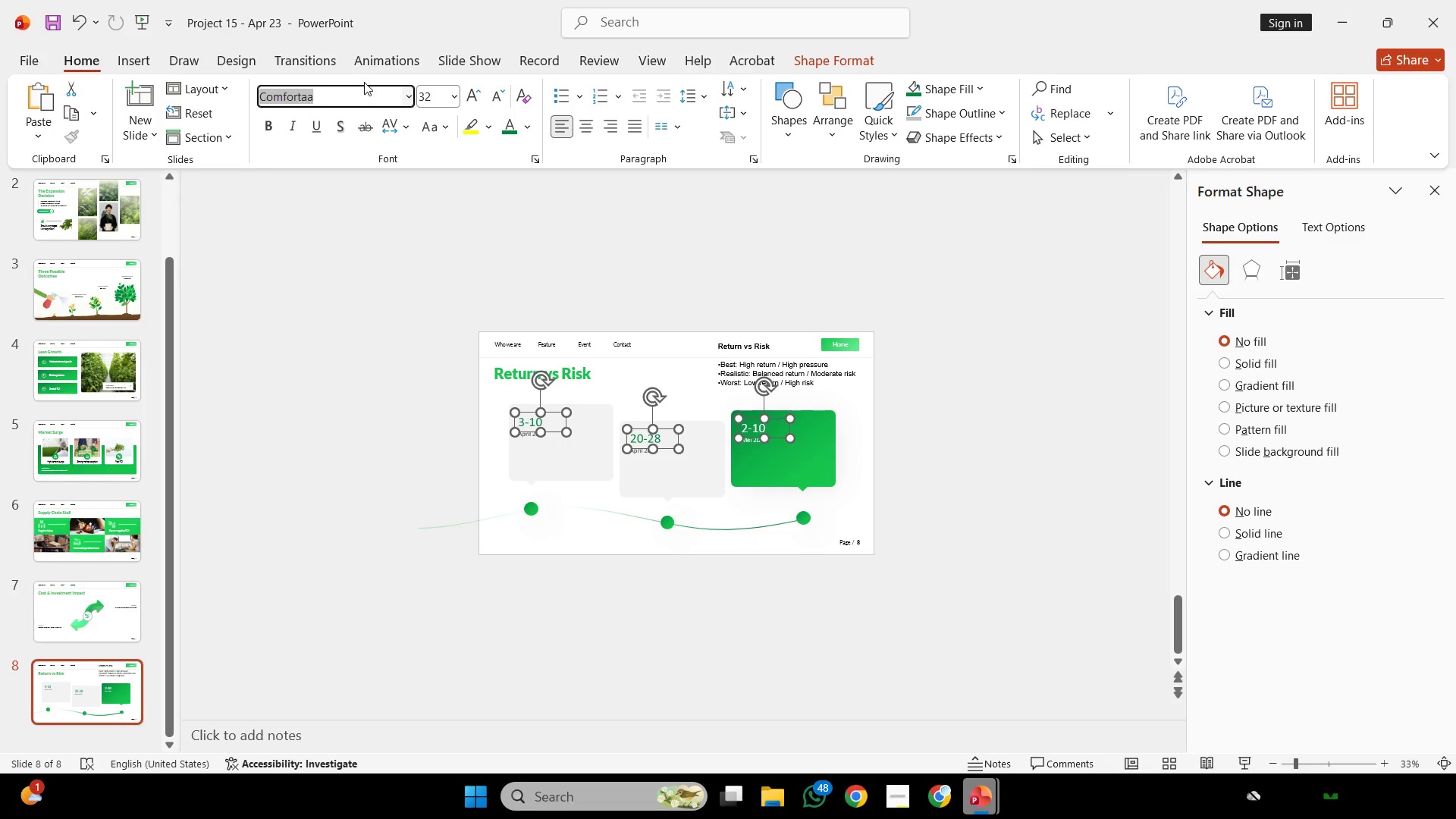 
type(lato bl)
 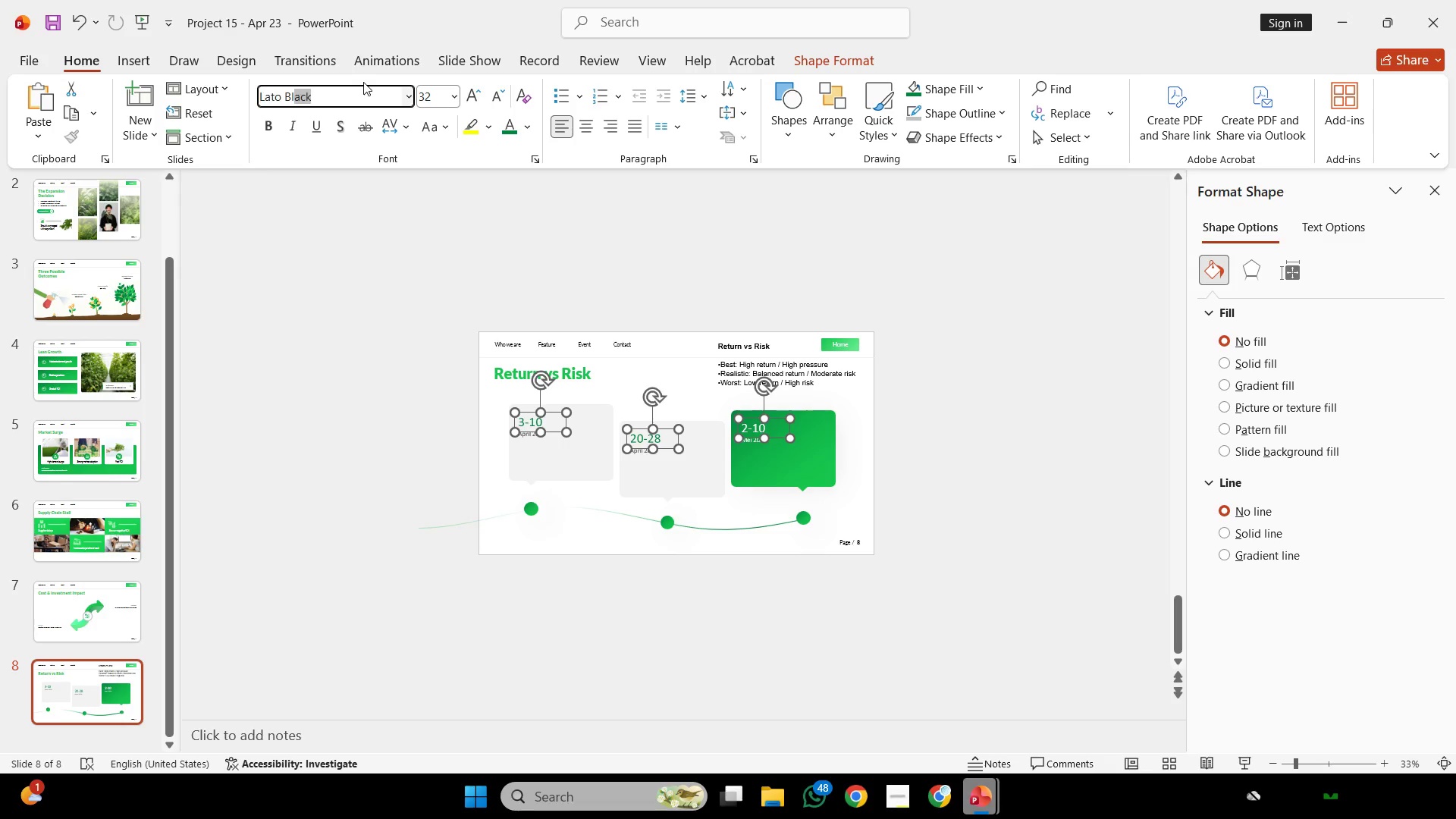 
key(Enter)
 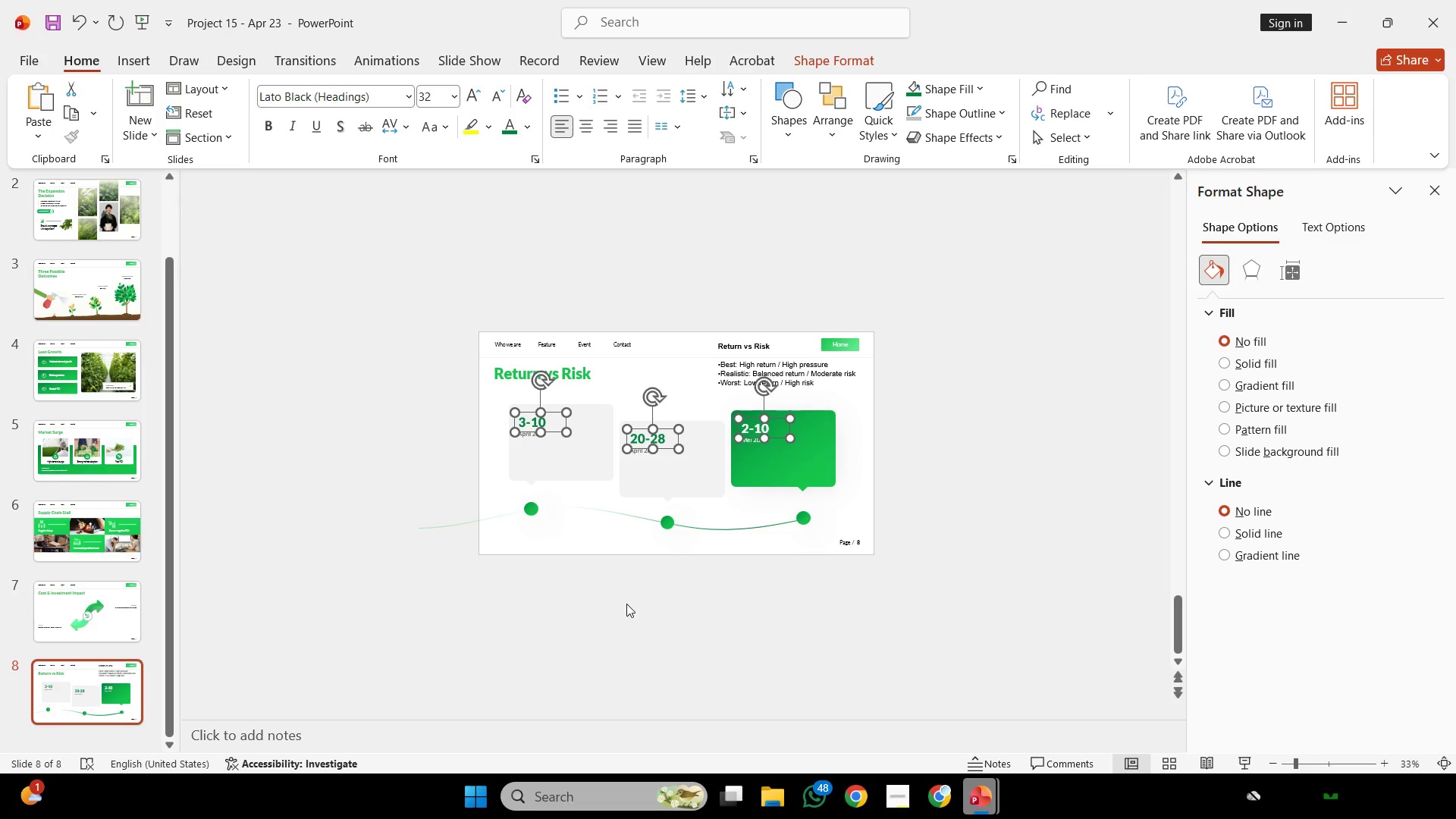 
hold_key(key=ControlLeft, duration=0.39)
scroll: coordinate [719, 457], scroll_direction: none, amount: 0.0
 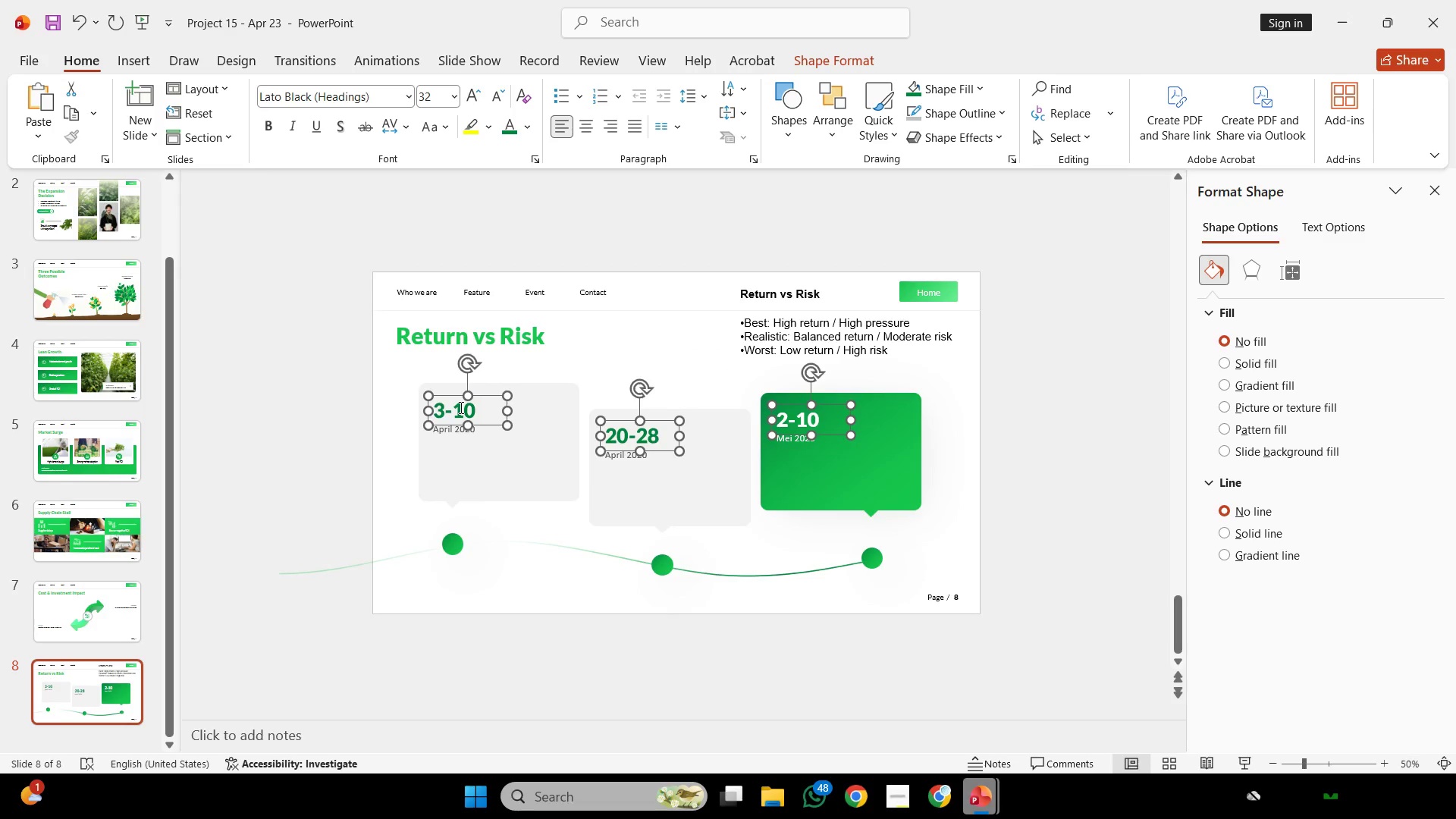 
key(Control+ControlLeft)
 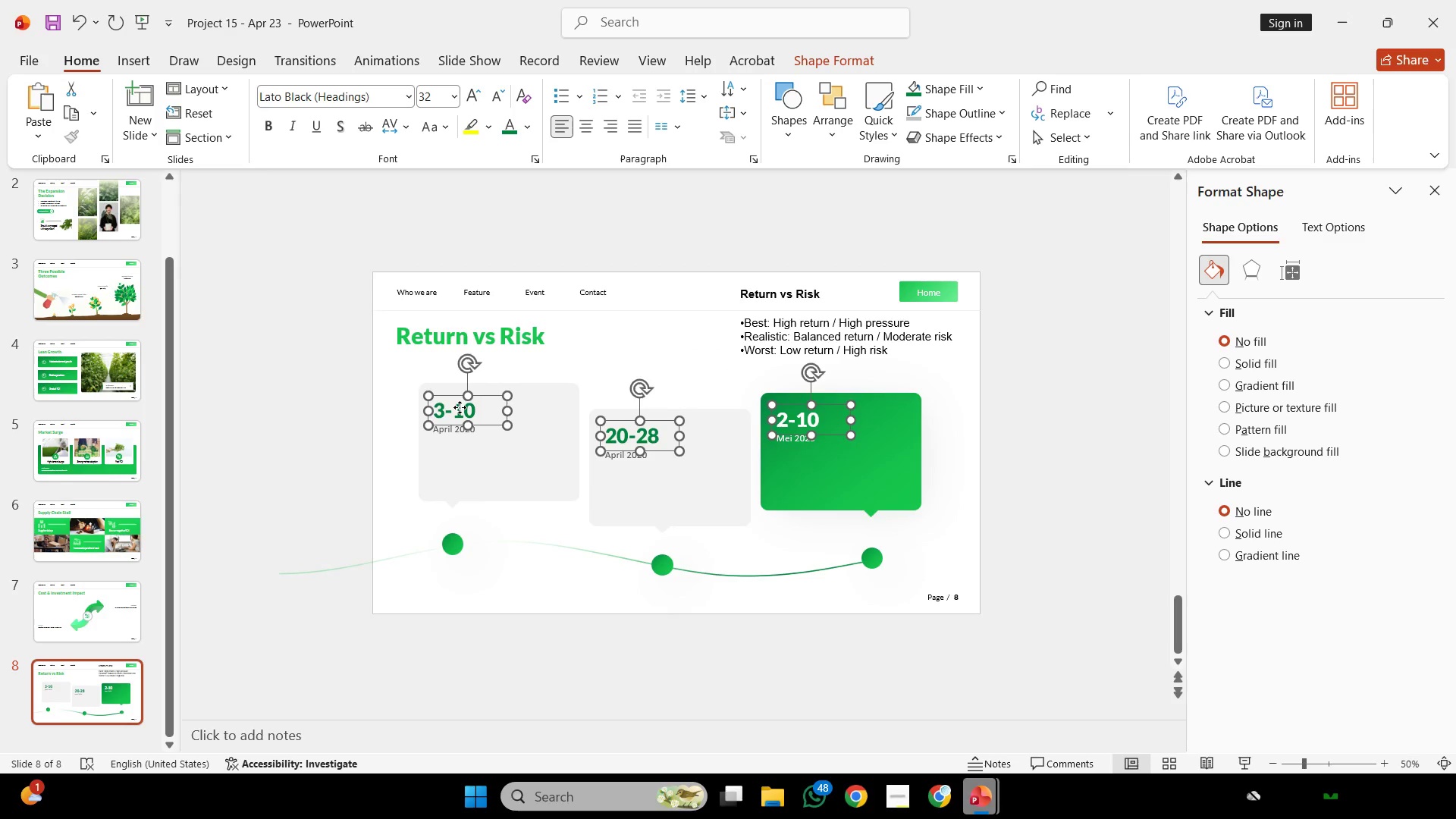 
left_click([460, 407])
 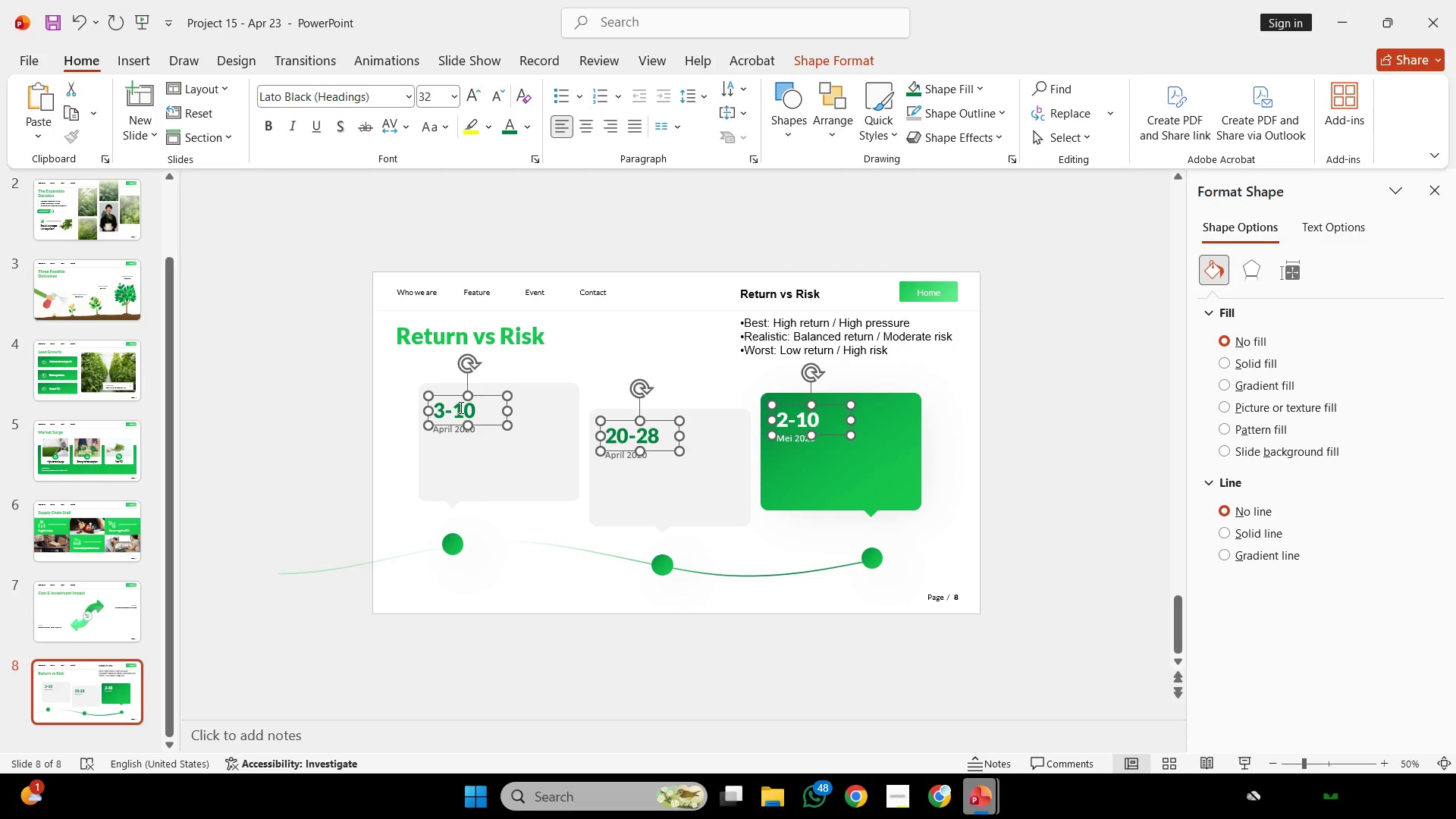 
double_click([460, 407])
 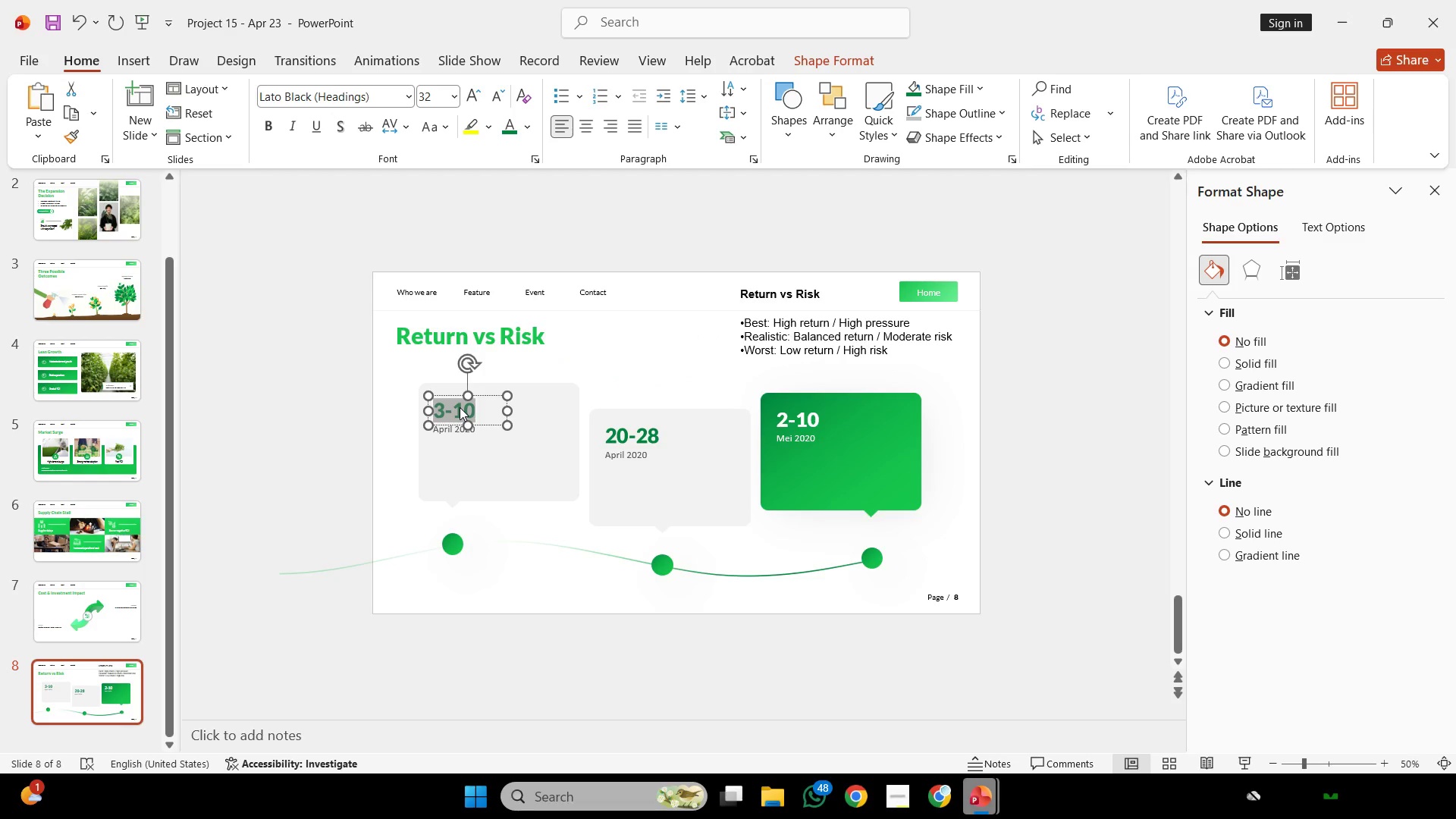 
key(Control+A)
 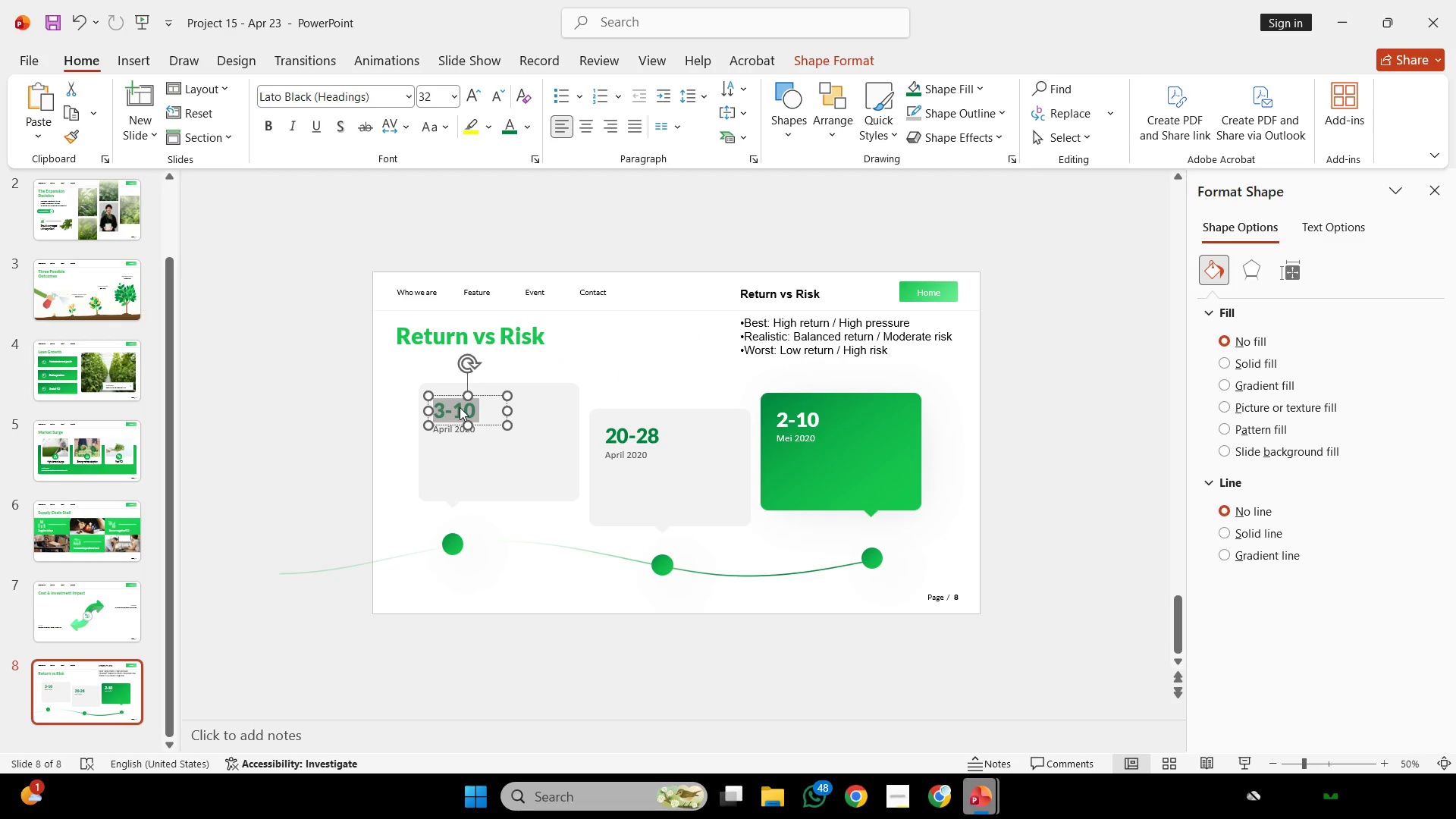 
type(Best:)
 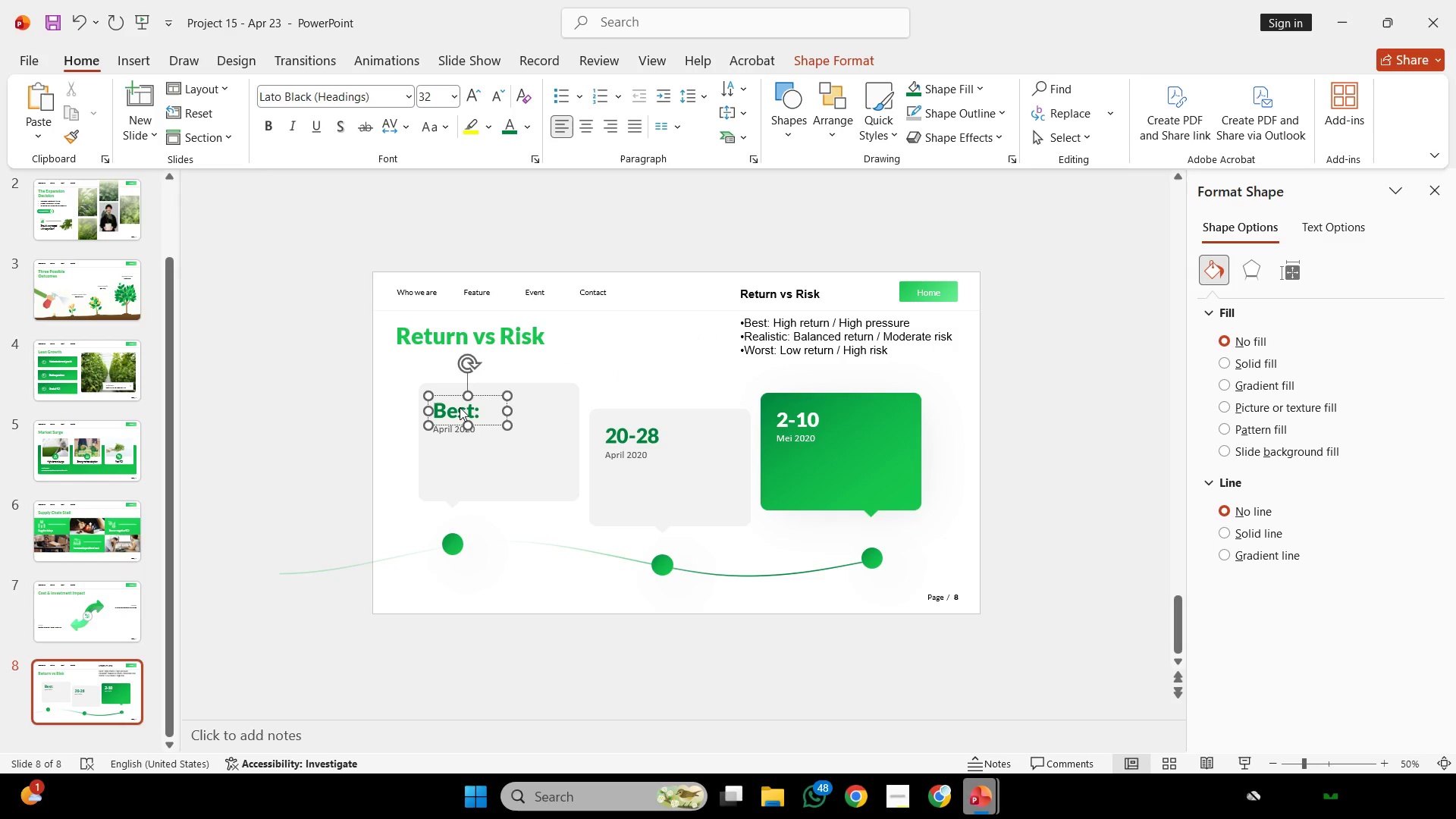 
left_click([625, 435])
 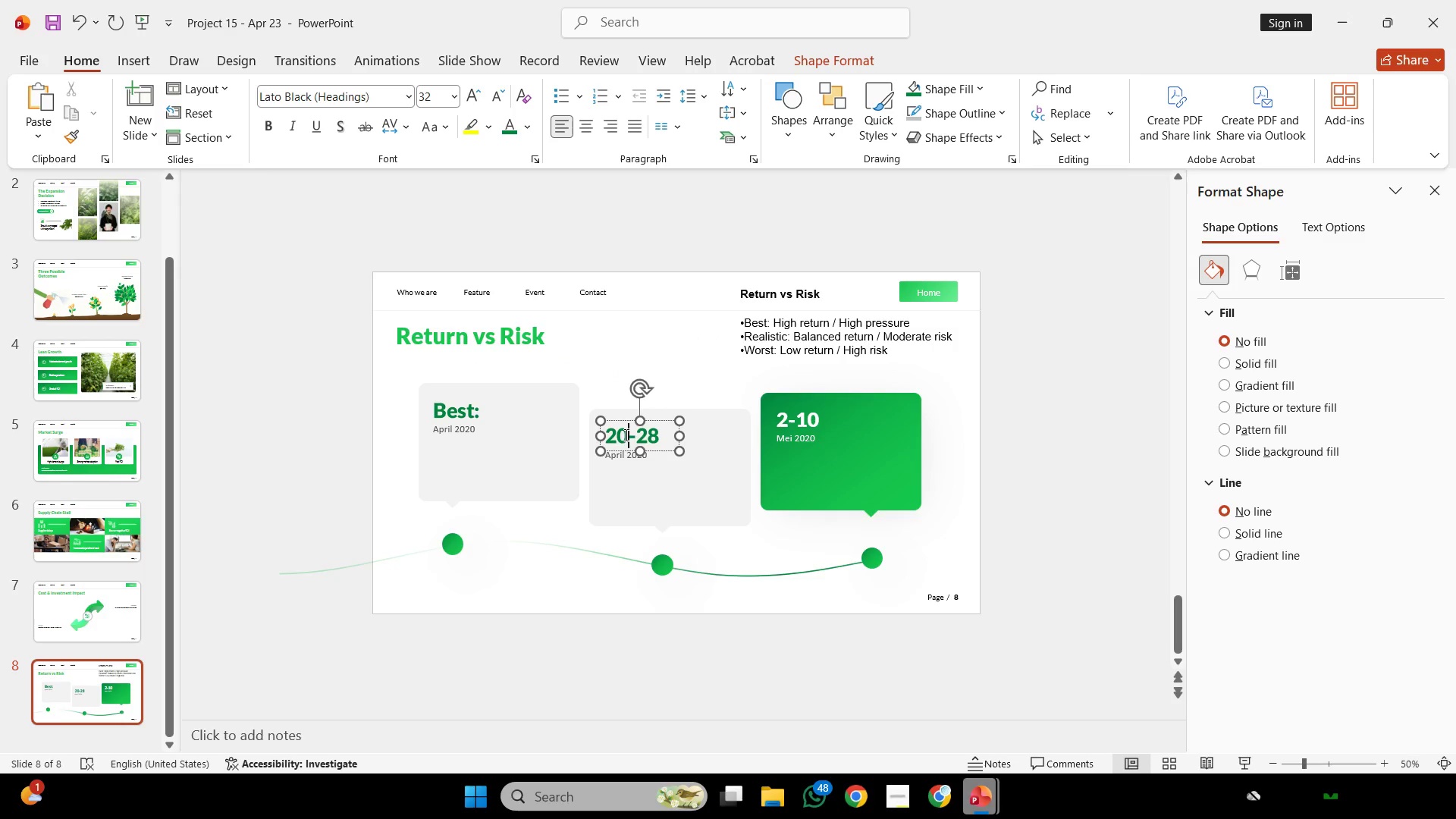 
key(Control+A)
 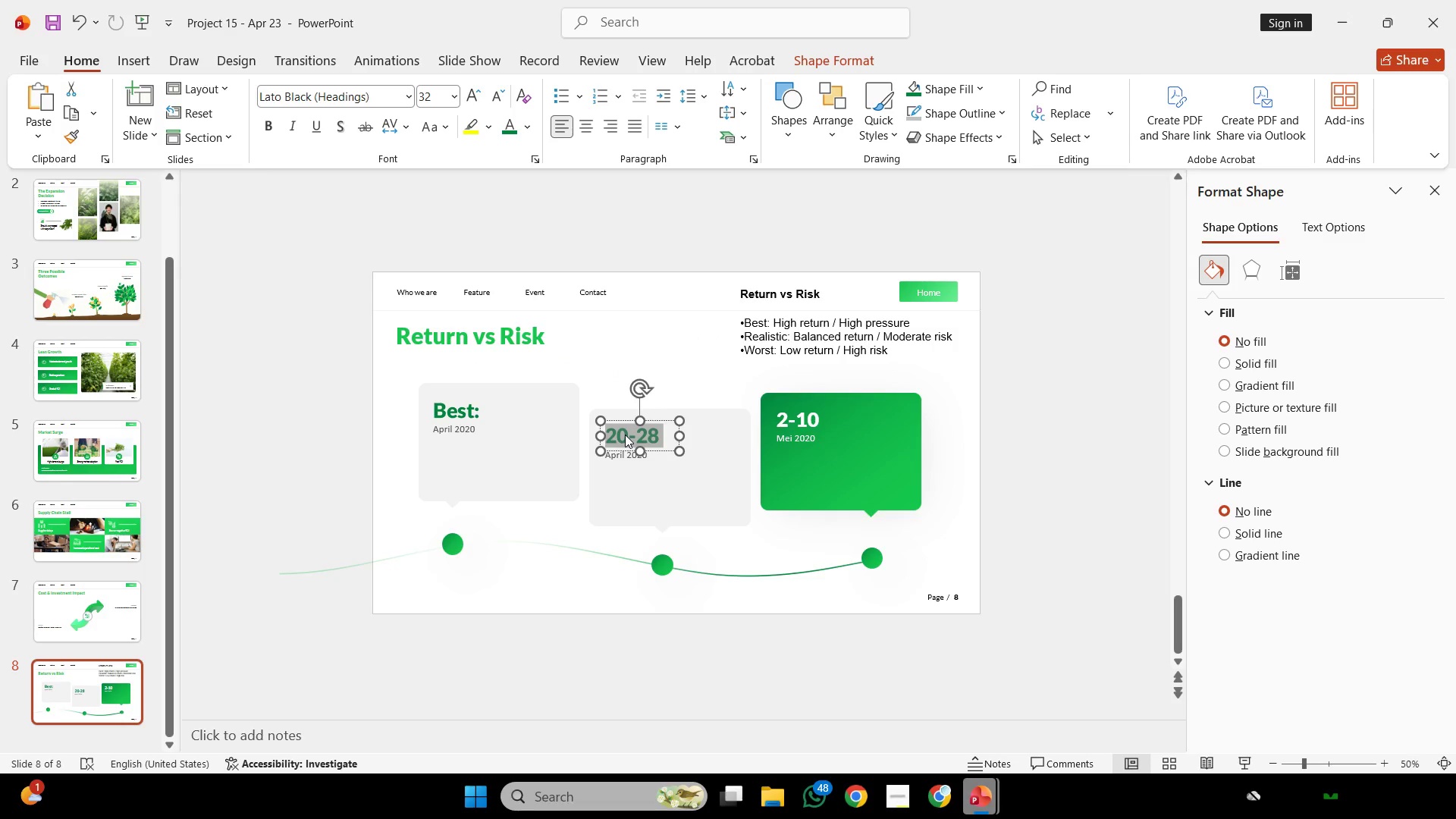 
type(Realistic:)
 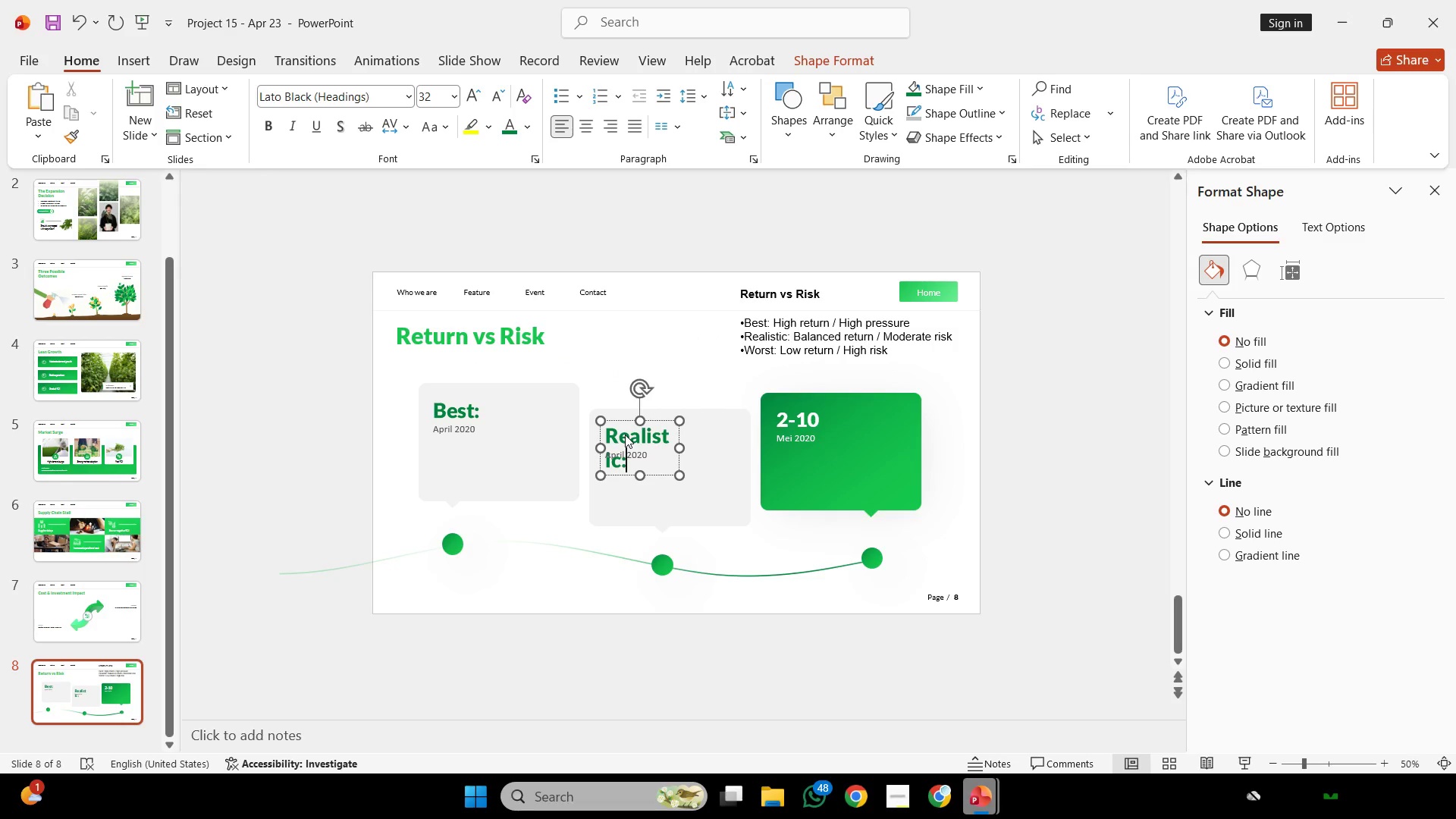 
left_click_drag(start_coordinate=[682, 447], to_coordinate=[699, 446])
 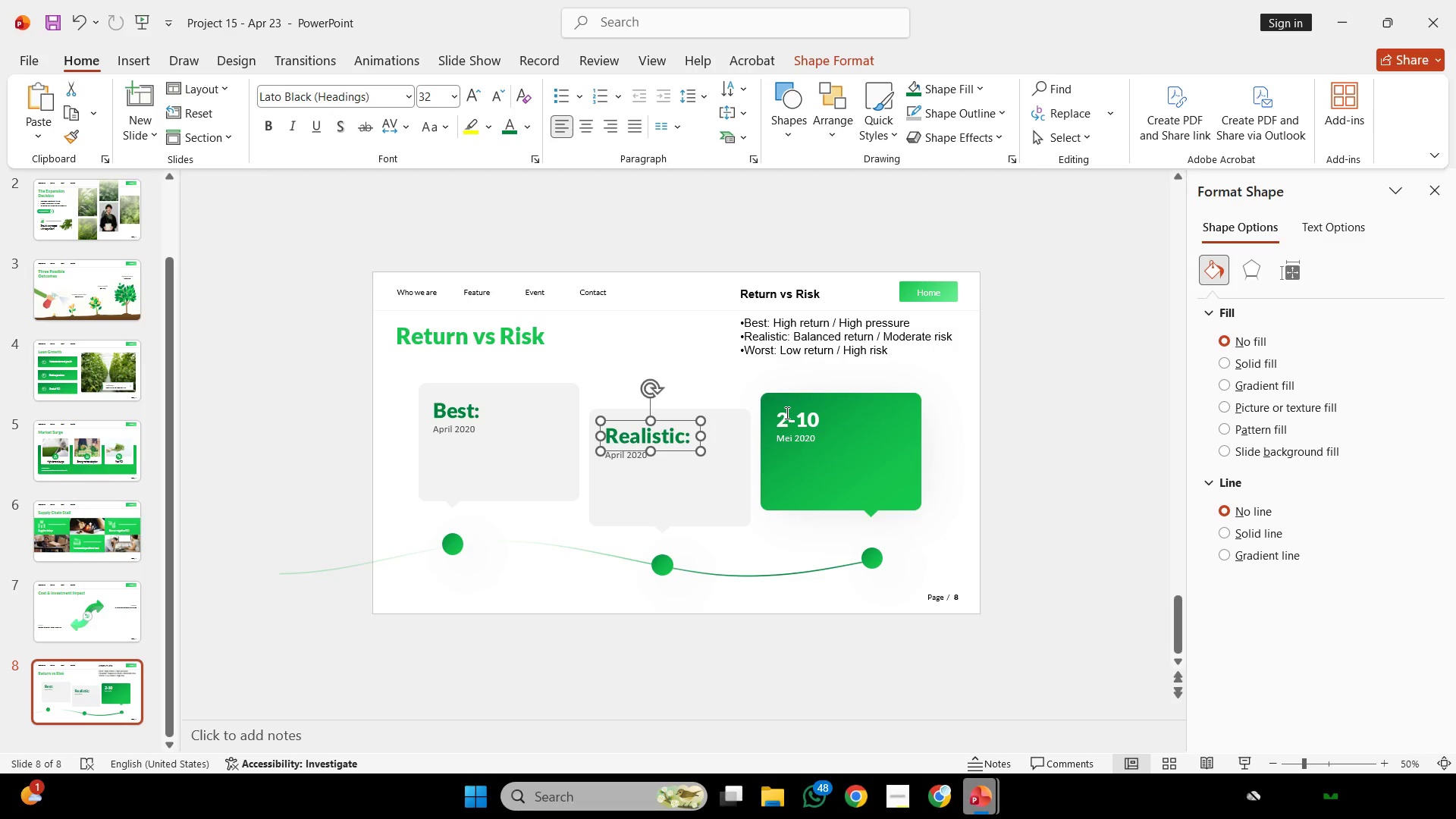 
left_click([787, 414])
 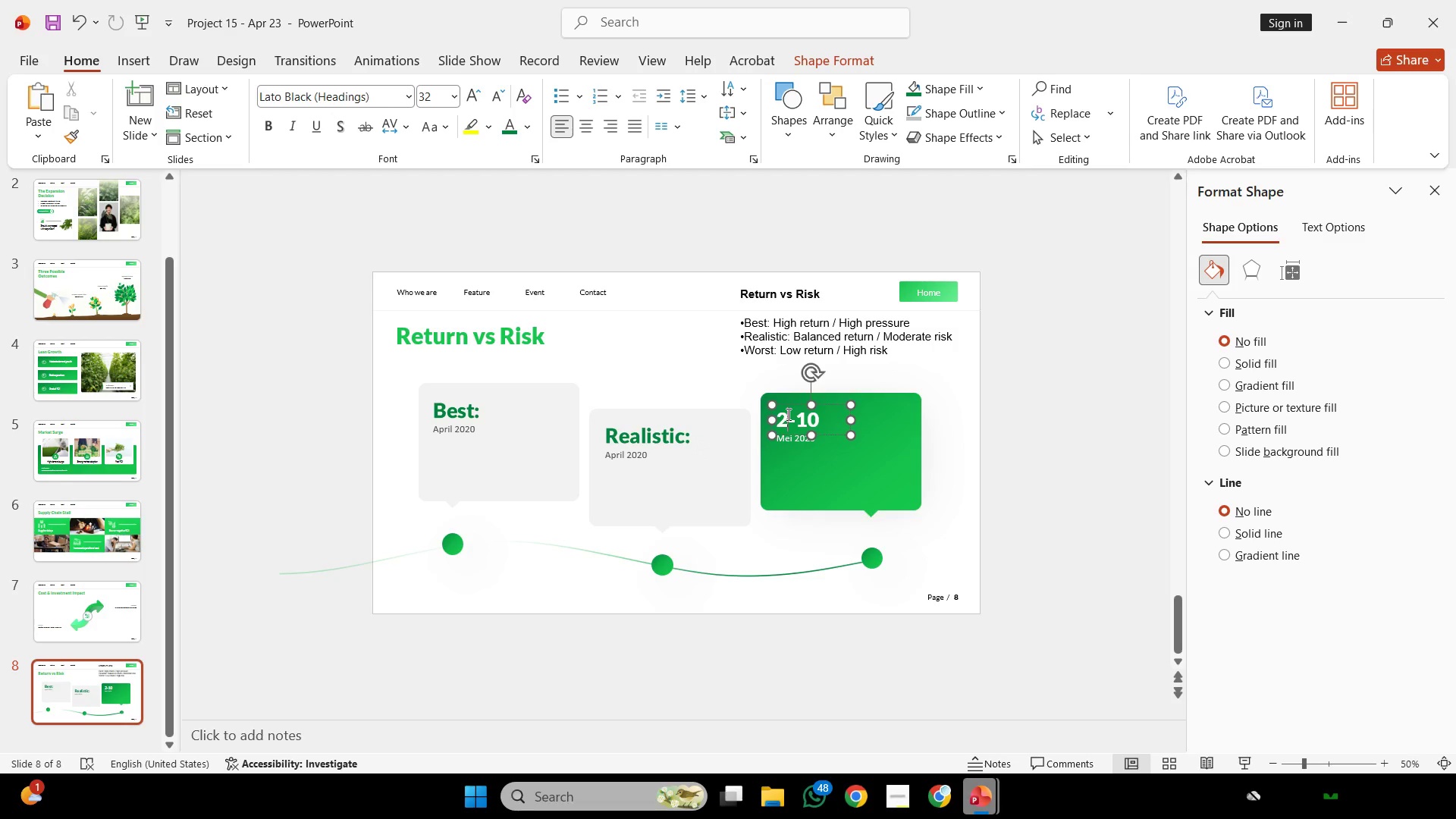 
key(Control+A)
 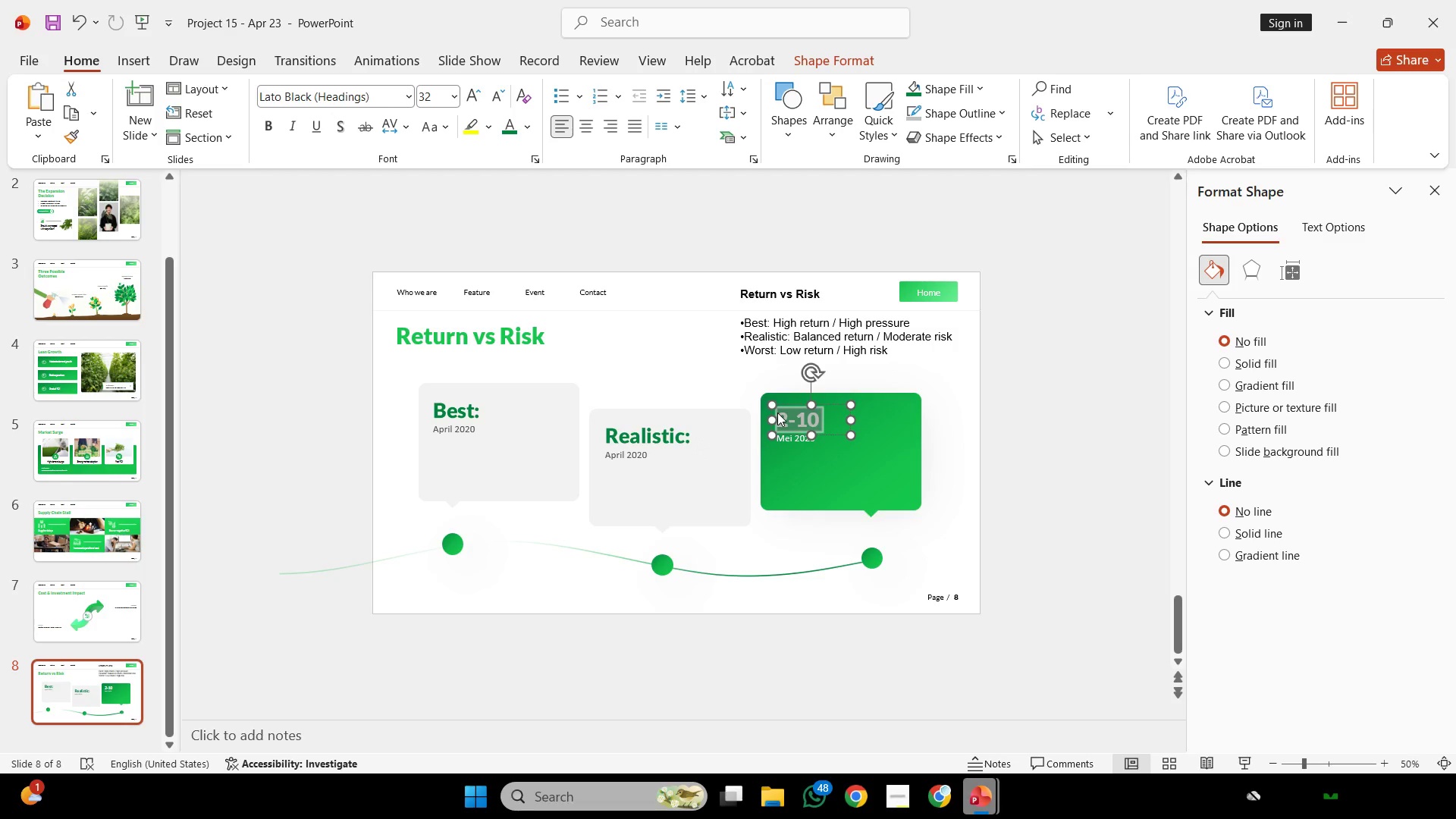 
type(Woe)
key(Backspace)
type(rst)
 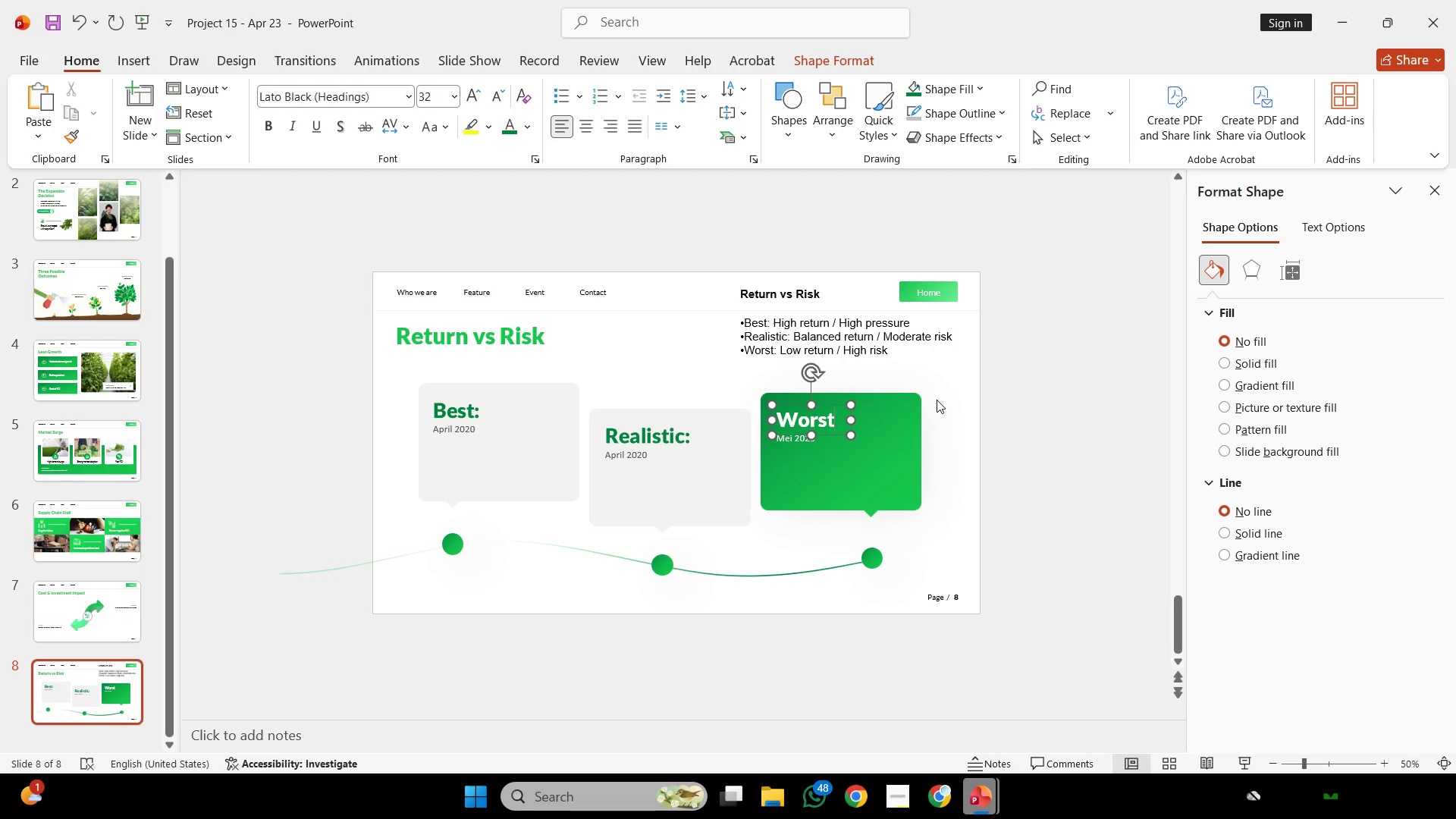 
left_click([952, 394])
 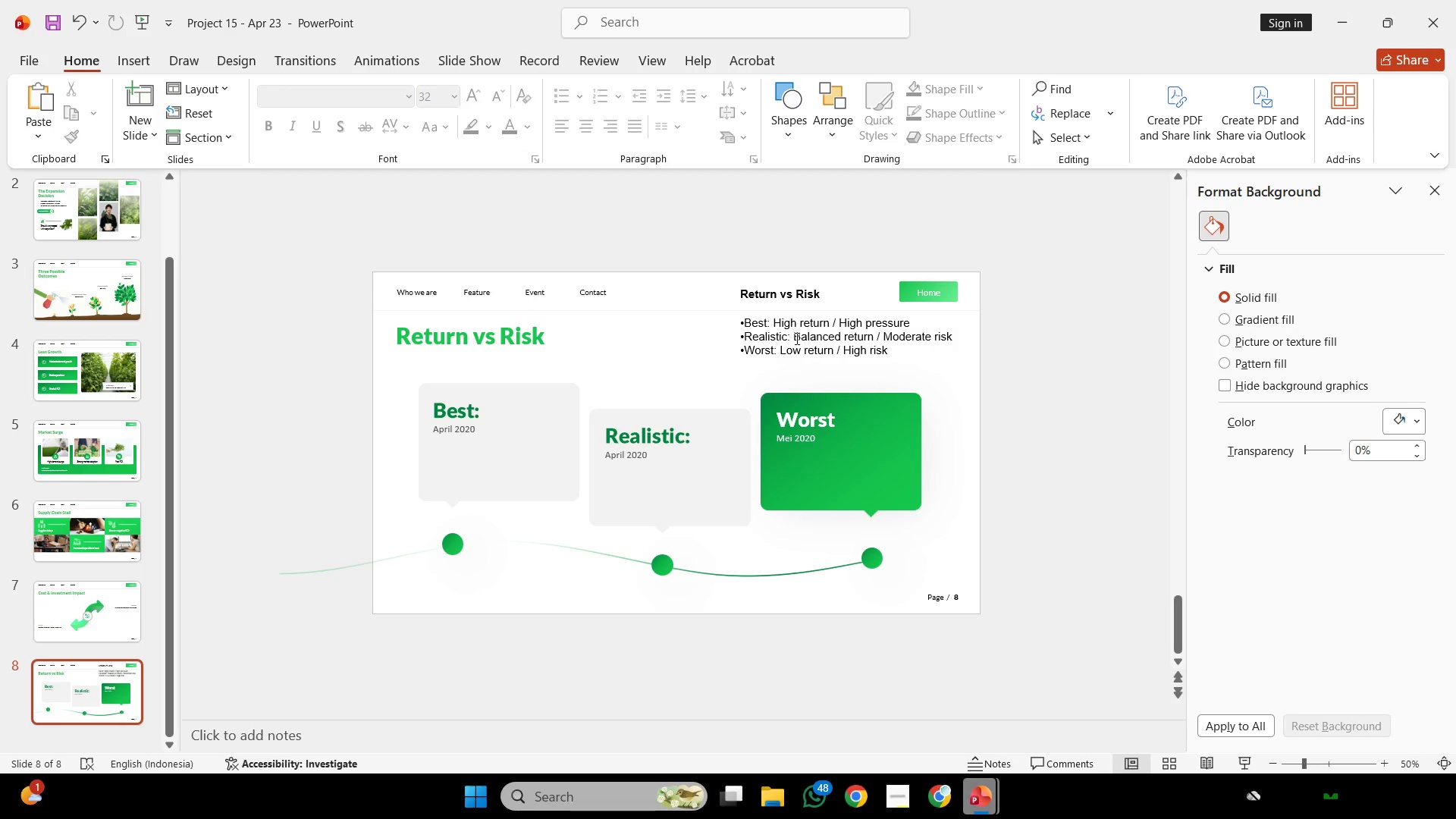 
left_click_drag(start_coordinate=[795, 338], to_coordinate=[1084, 346])
 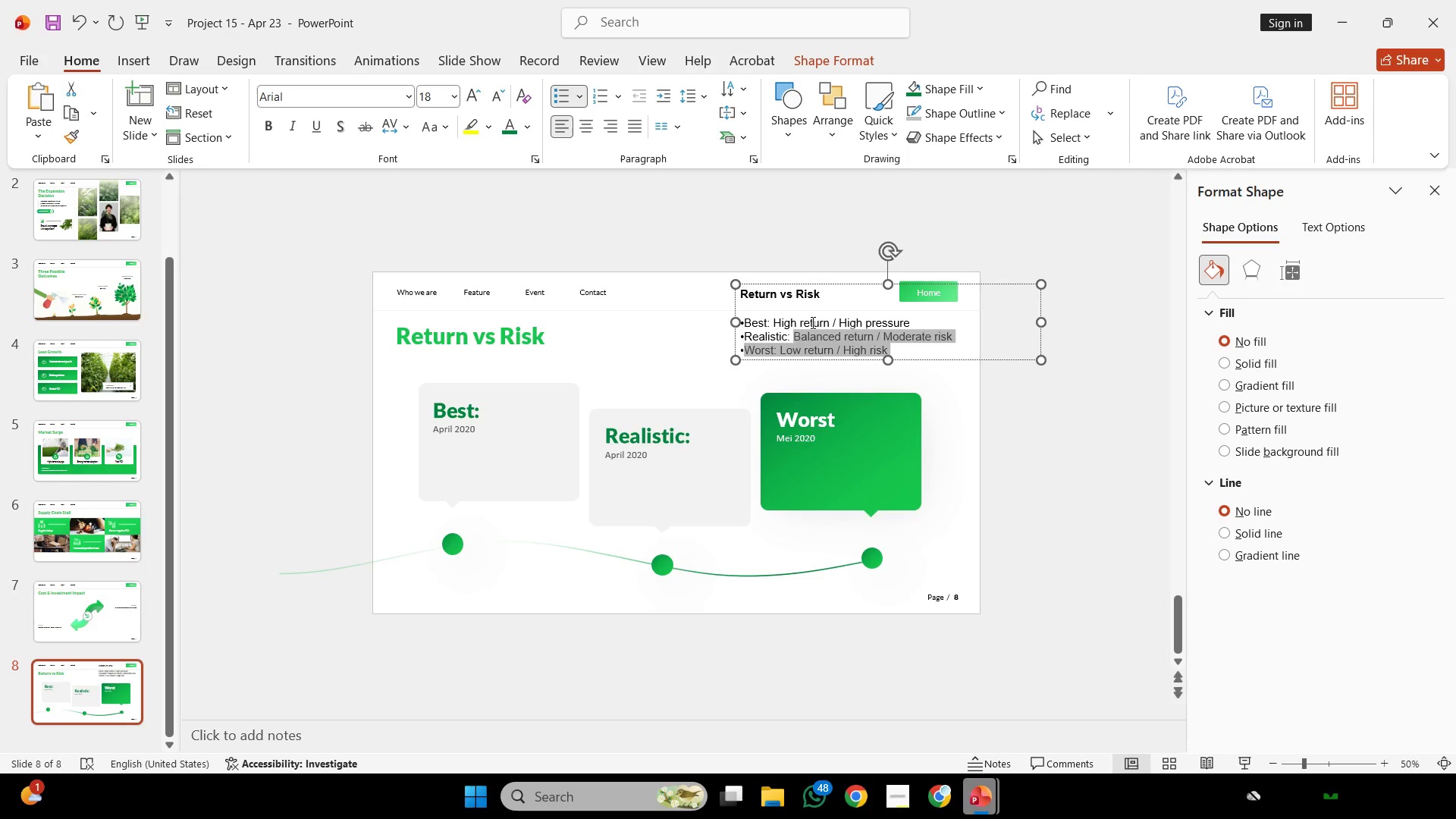 
left_click([811, 322])
 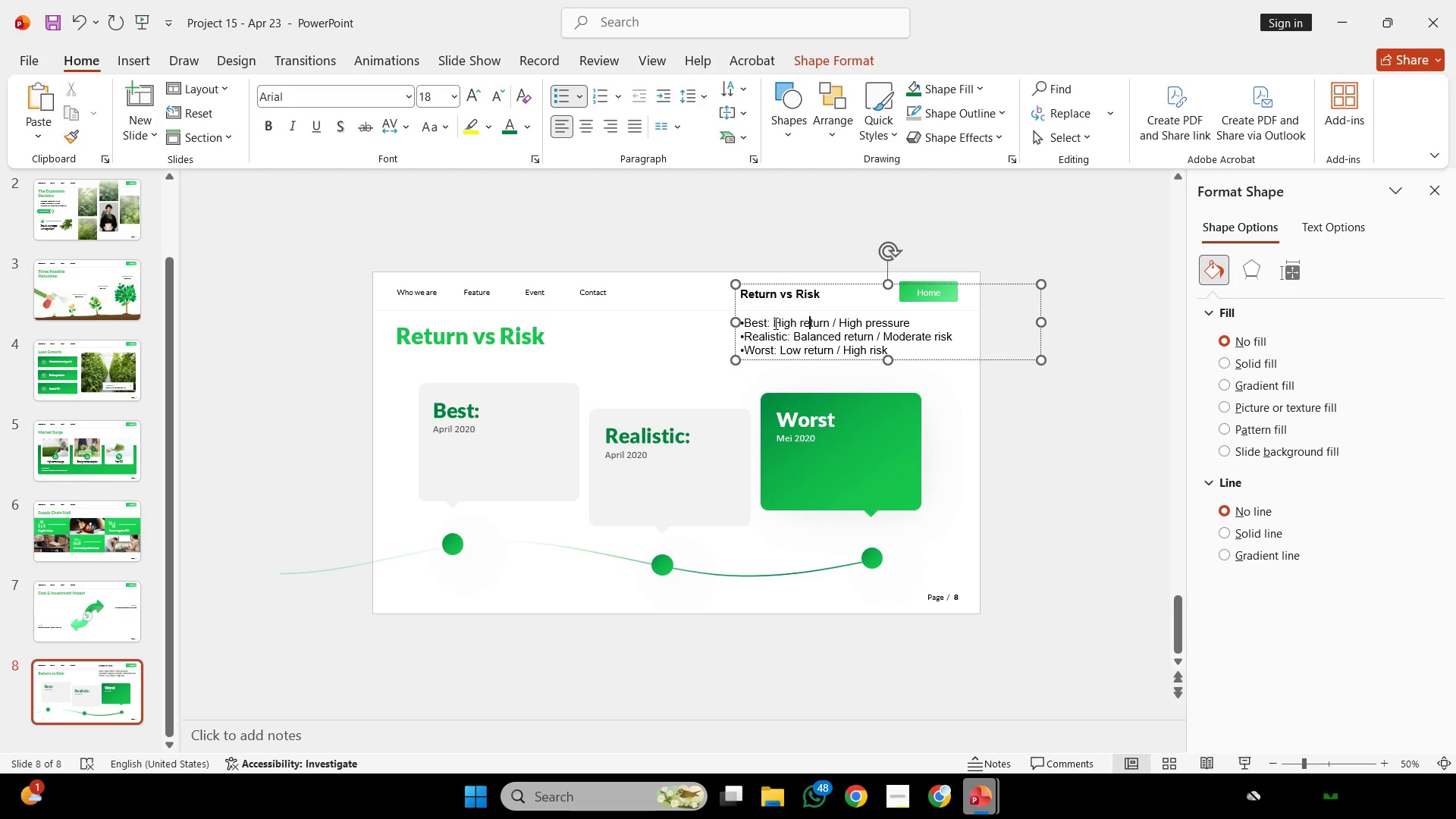 
left_click_drag(start_coordinate=[774, 323], to_coordinate=[936, 326])
 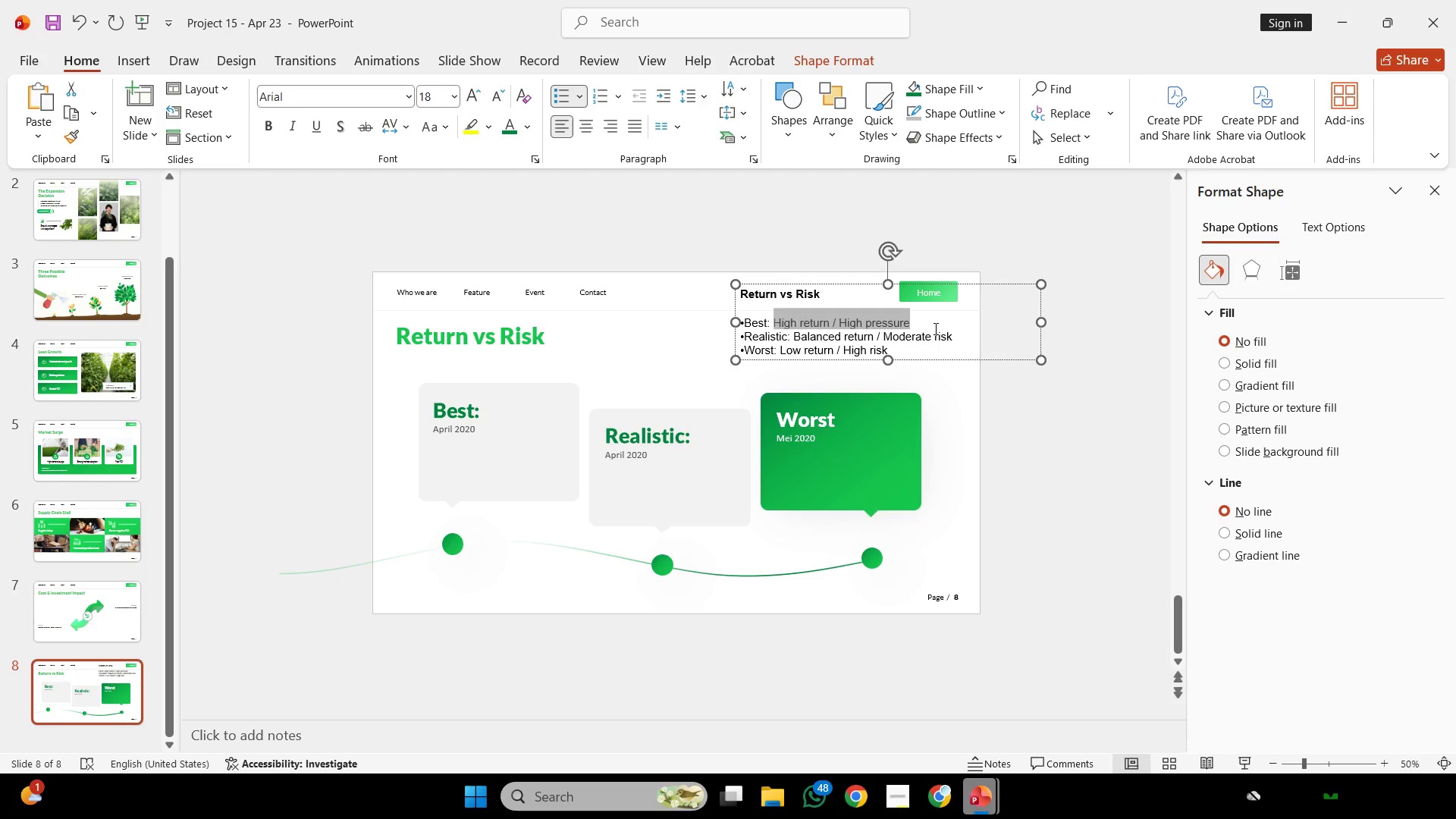 
key(Control+C)
 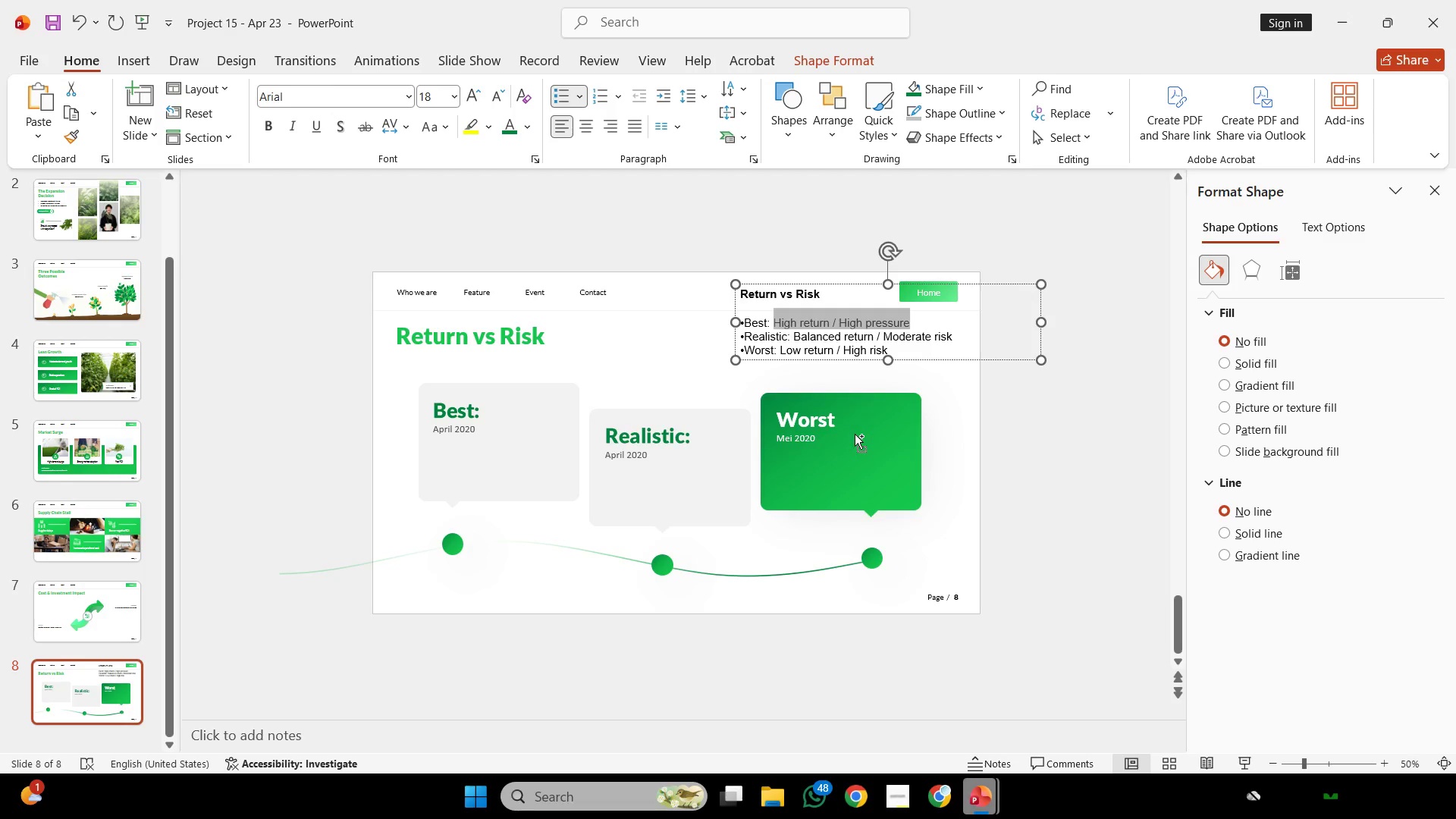 
key(Control+C)
 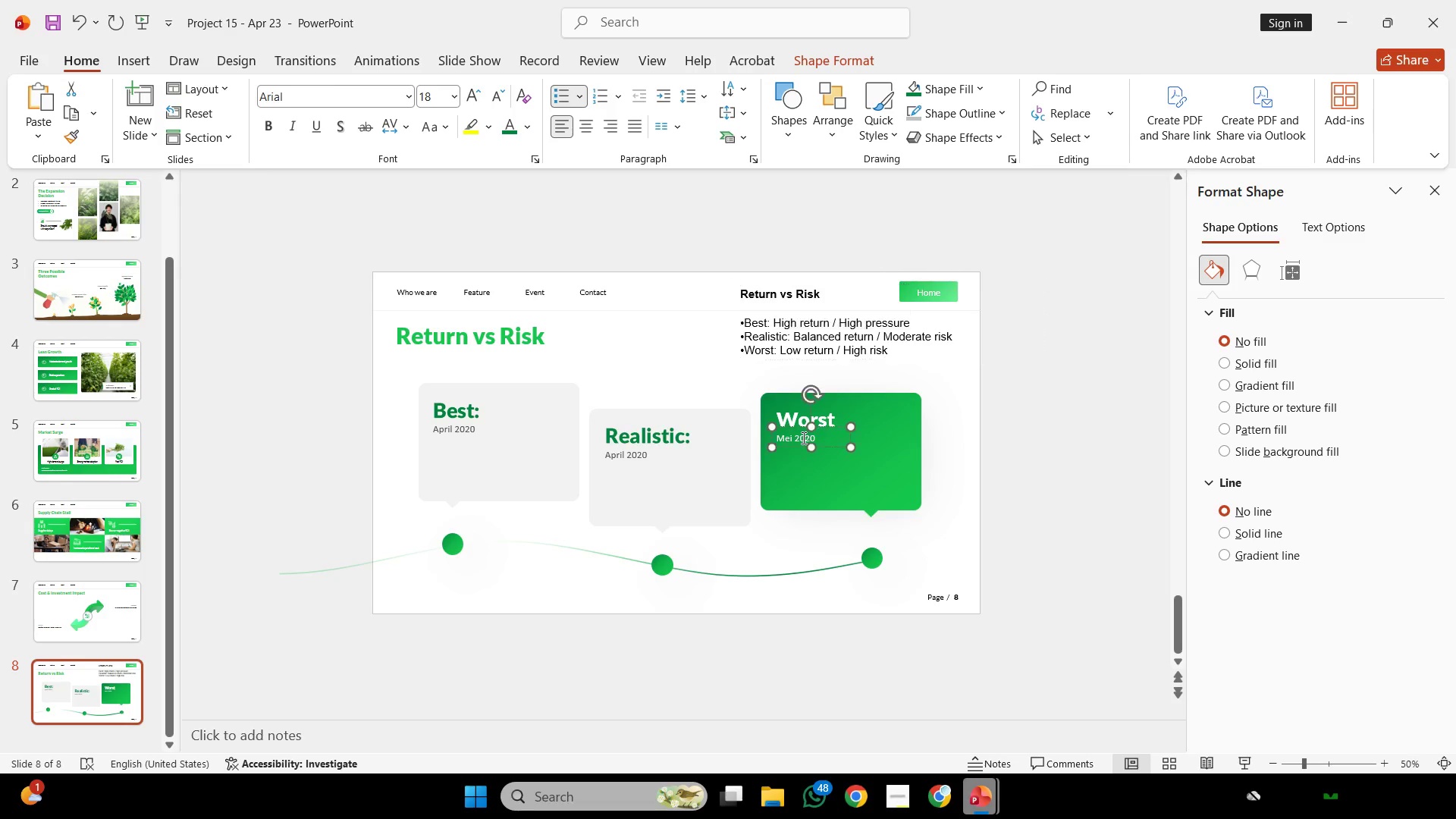 
left_click([802, 438])
 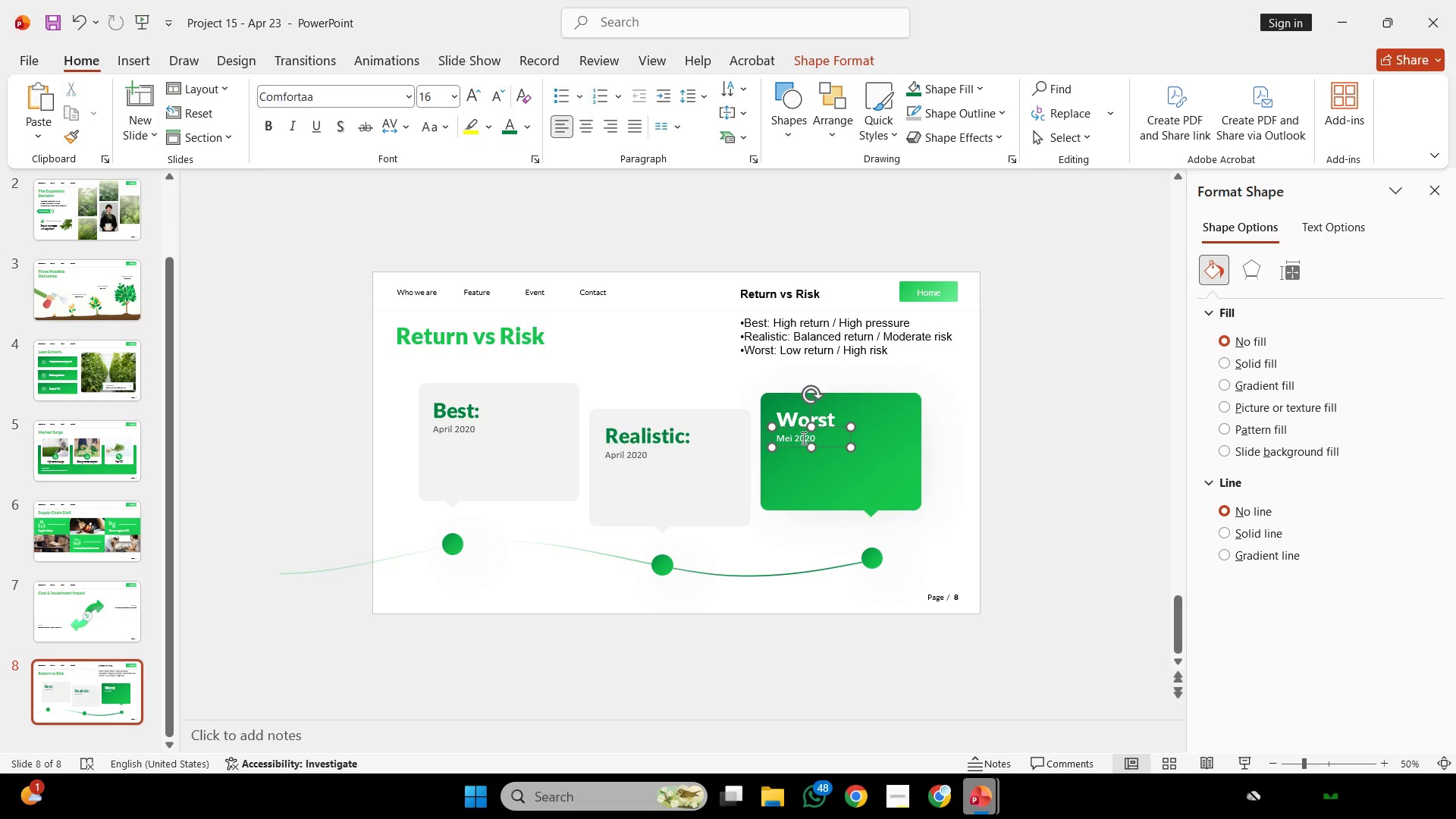 
key(Control+A)
 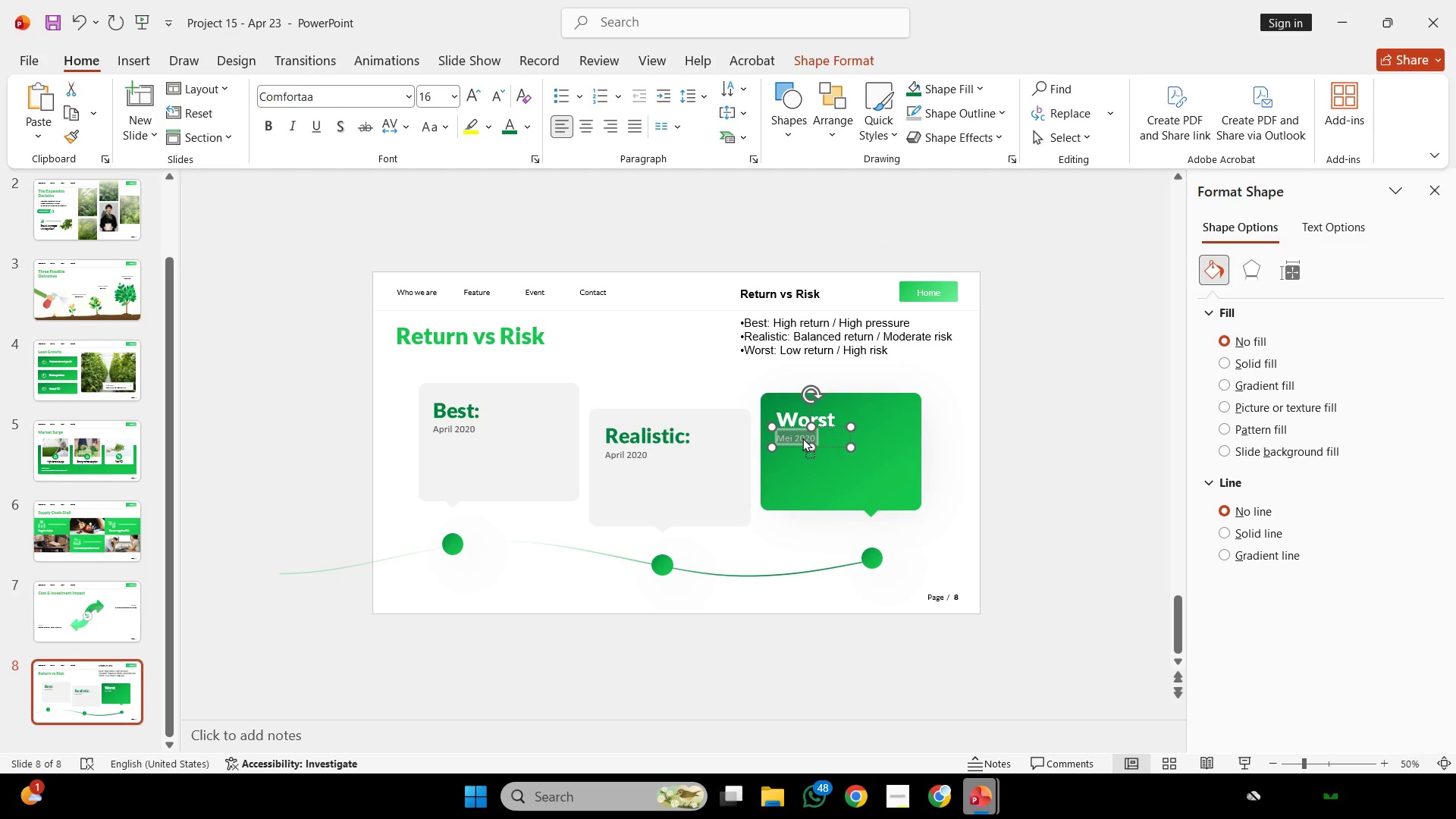 
right_click([802, 438])
 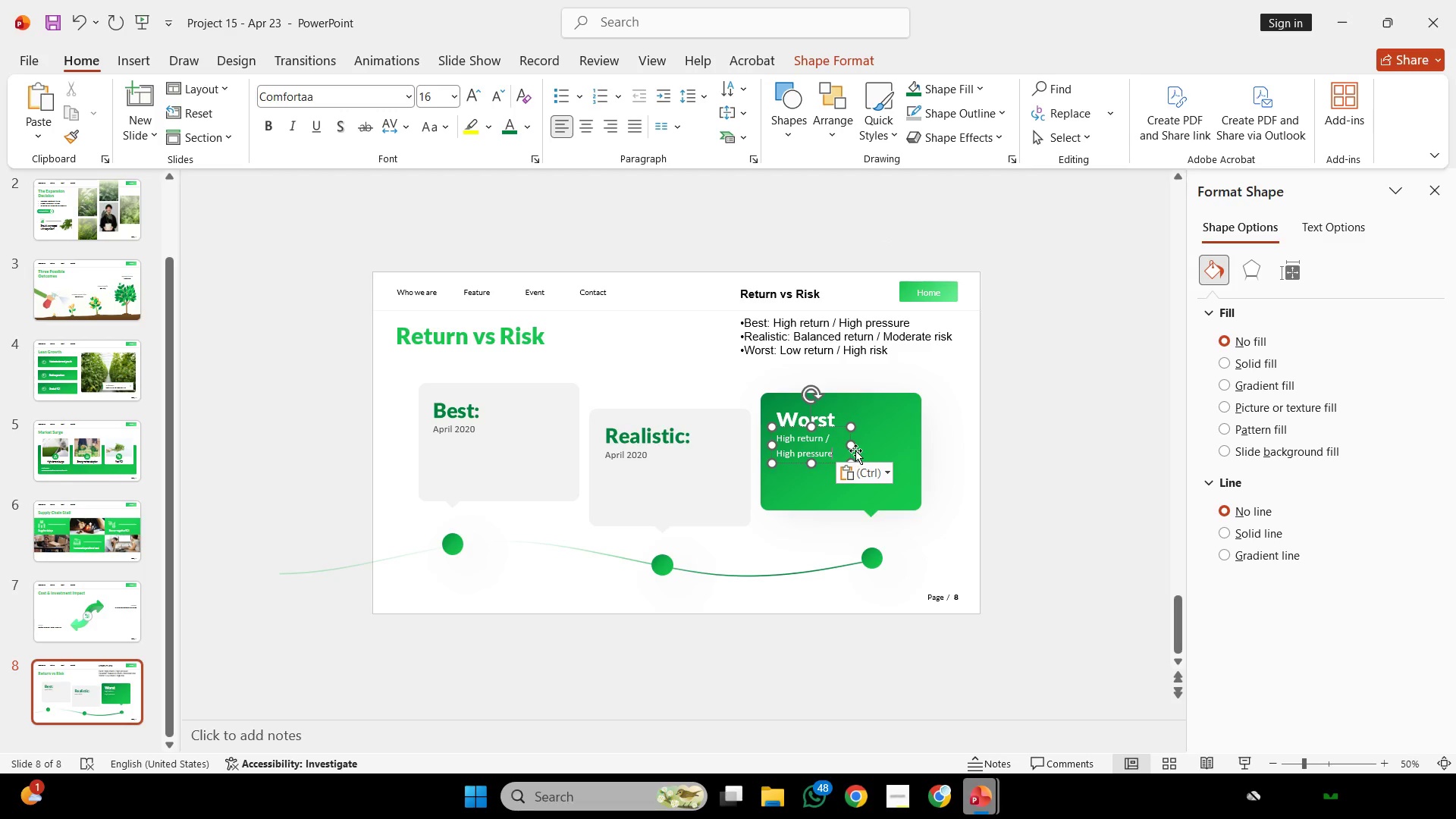 
left_click_drag(start_coordinate=[855, 444], to_coordinate=[906, 453])
 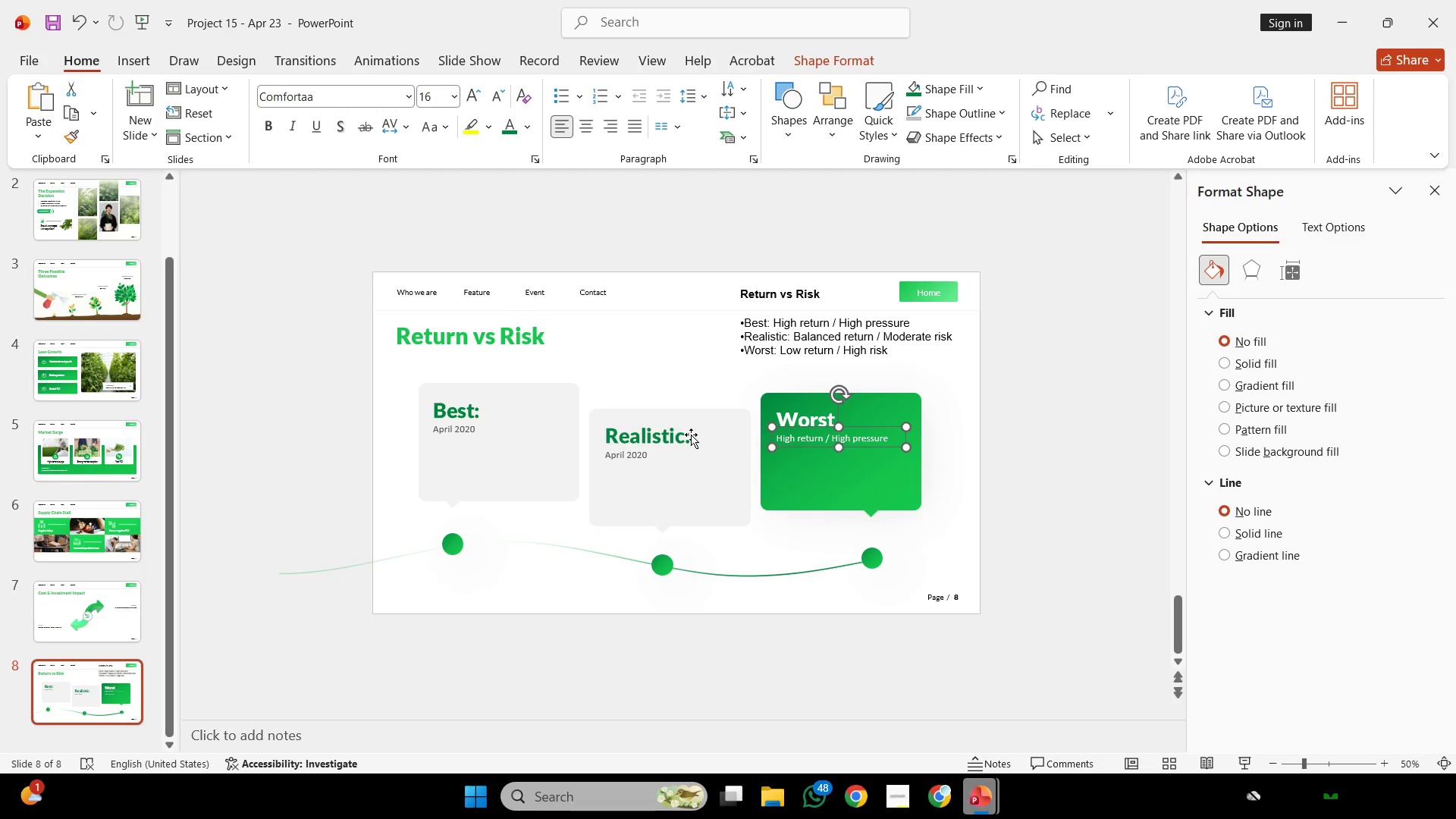 
hold_key(key=ShiftLeft, duration=1.77)
left_click([647, 457])
 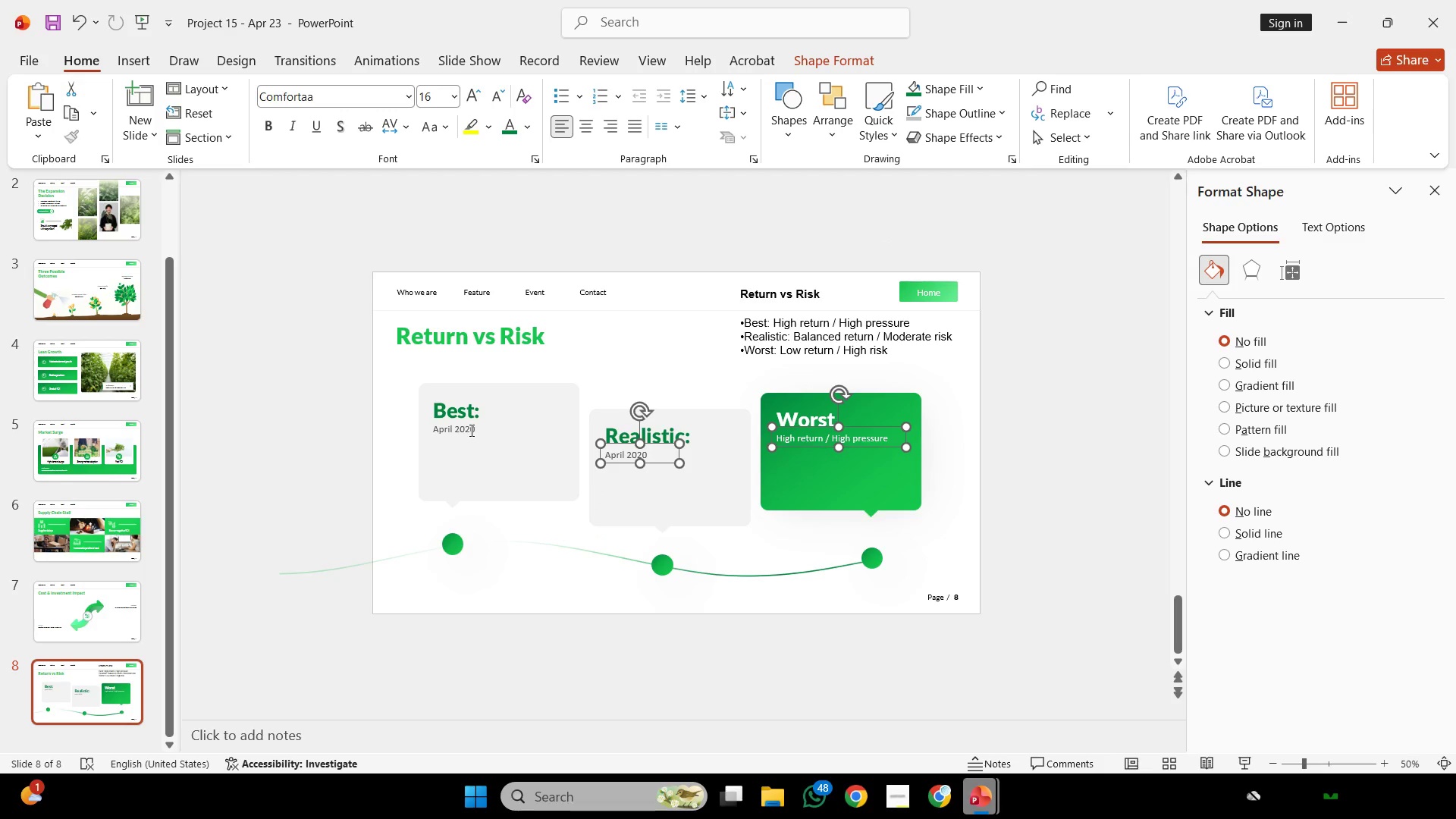 
left_click([470, 430])
 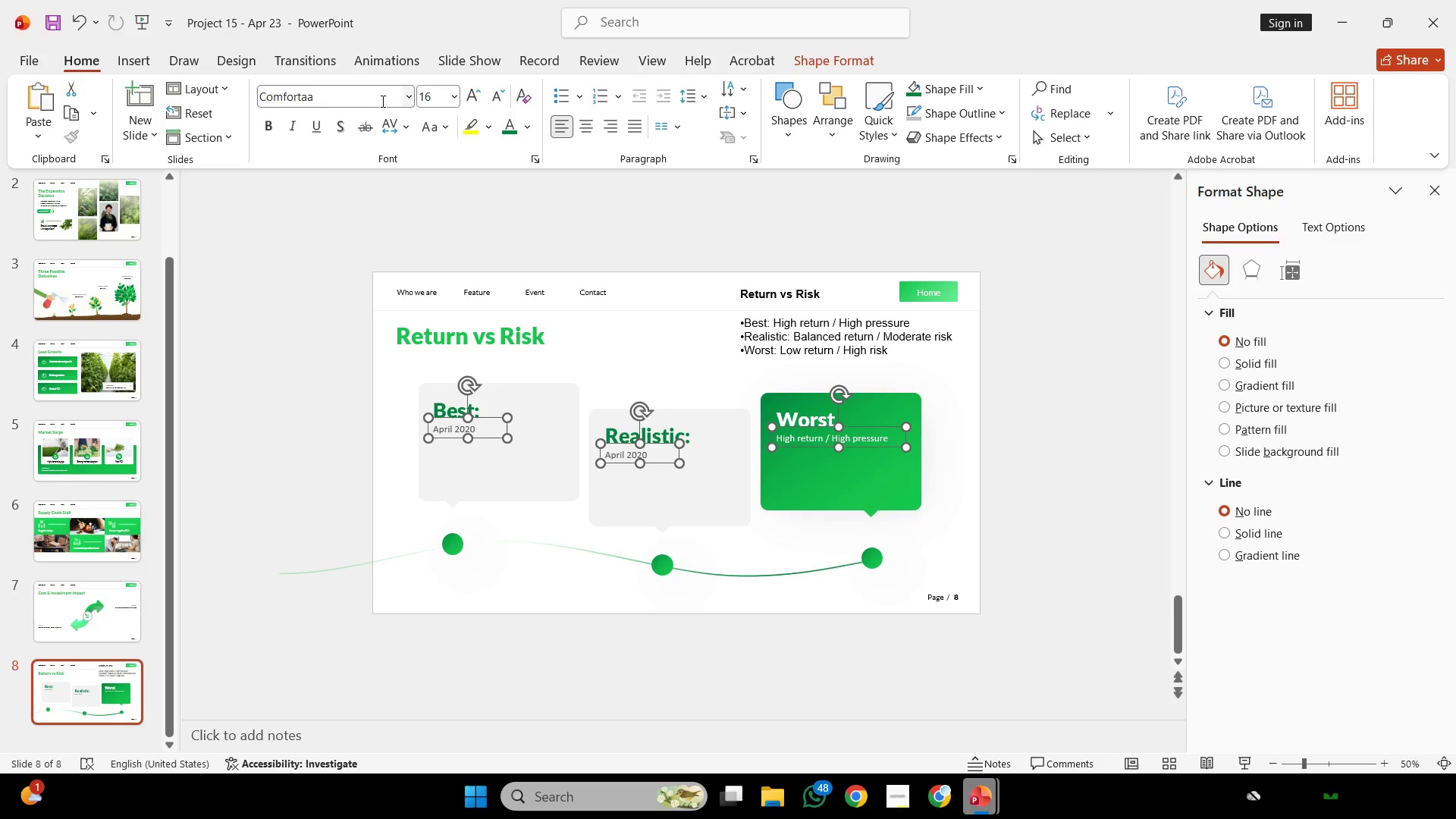 
left_click([362, 96])
 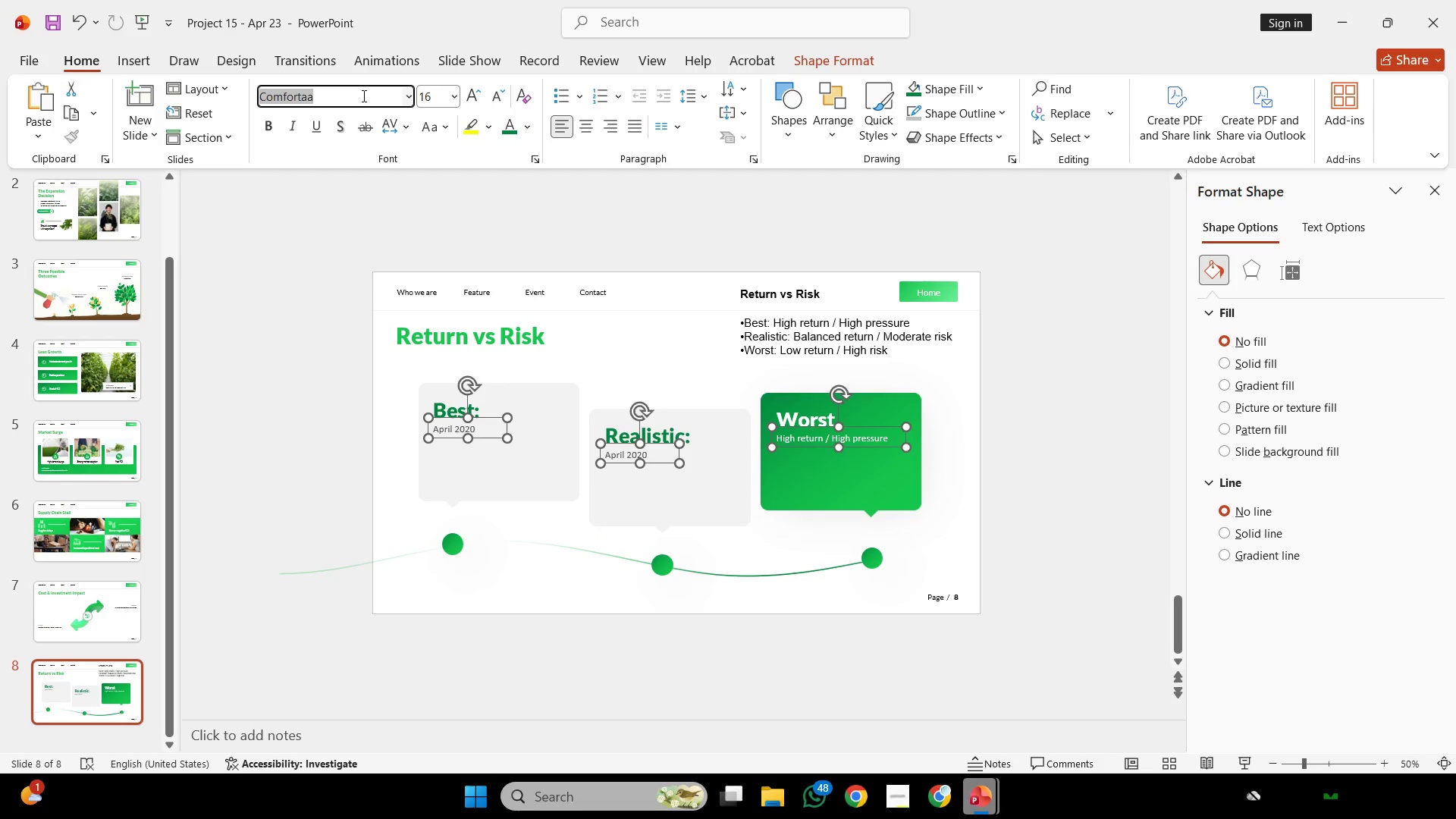 
type(lato  )
key(Backspace)
key(Backspace)
 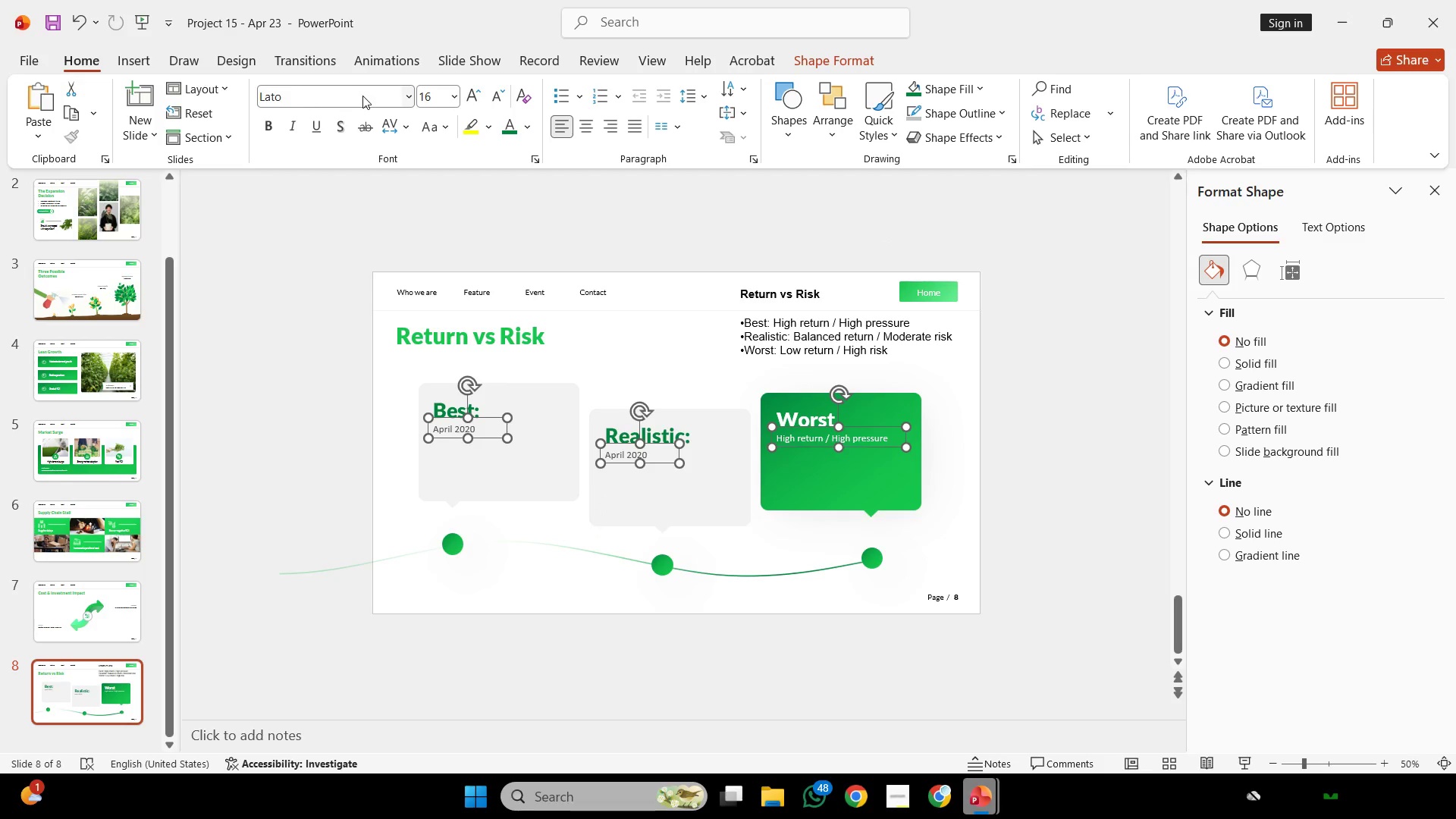 
key(Enter)
 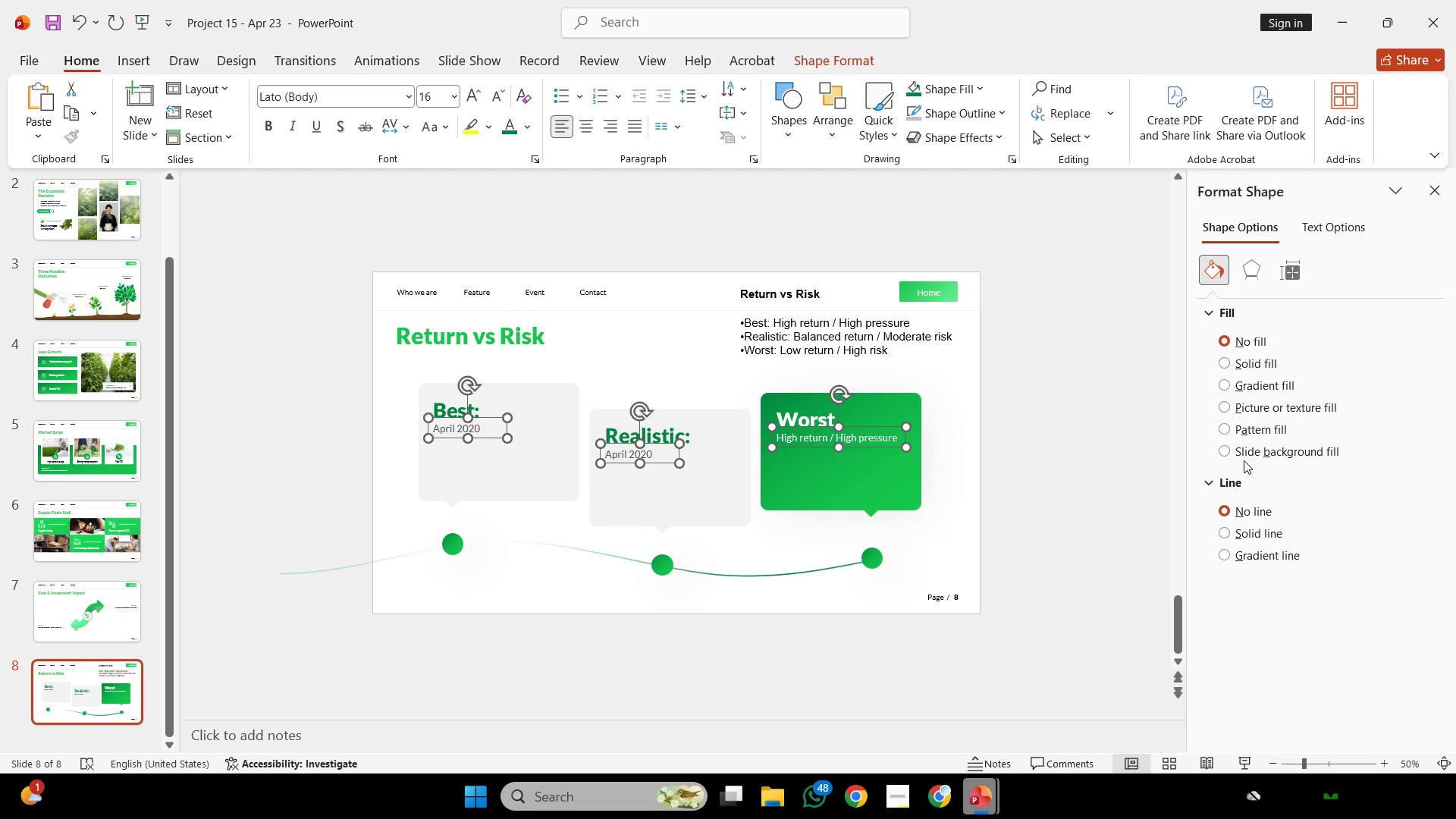 
left_click_drag(start_coordinate=[1055, 516], to_coordinate=[471, 431])
 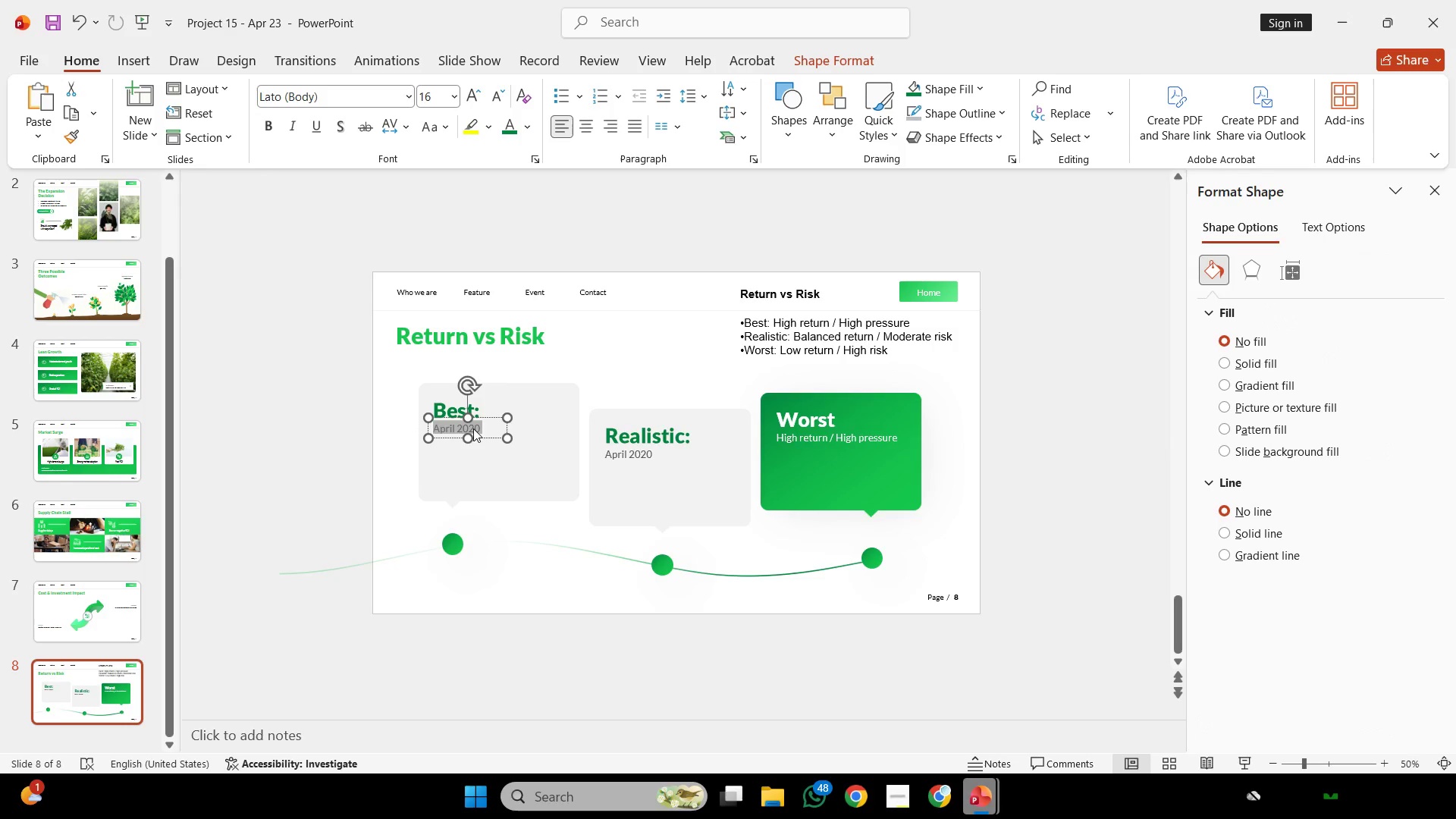 
wait(6.14)
 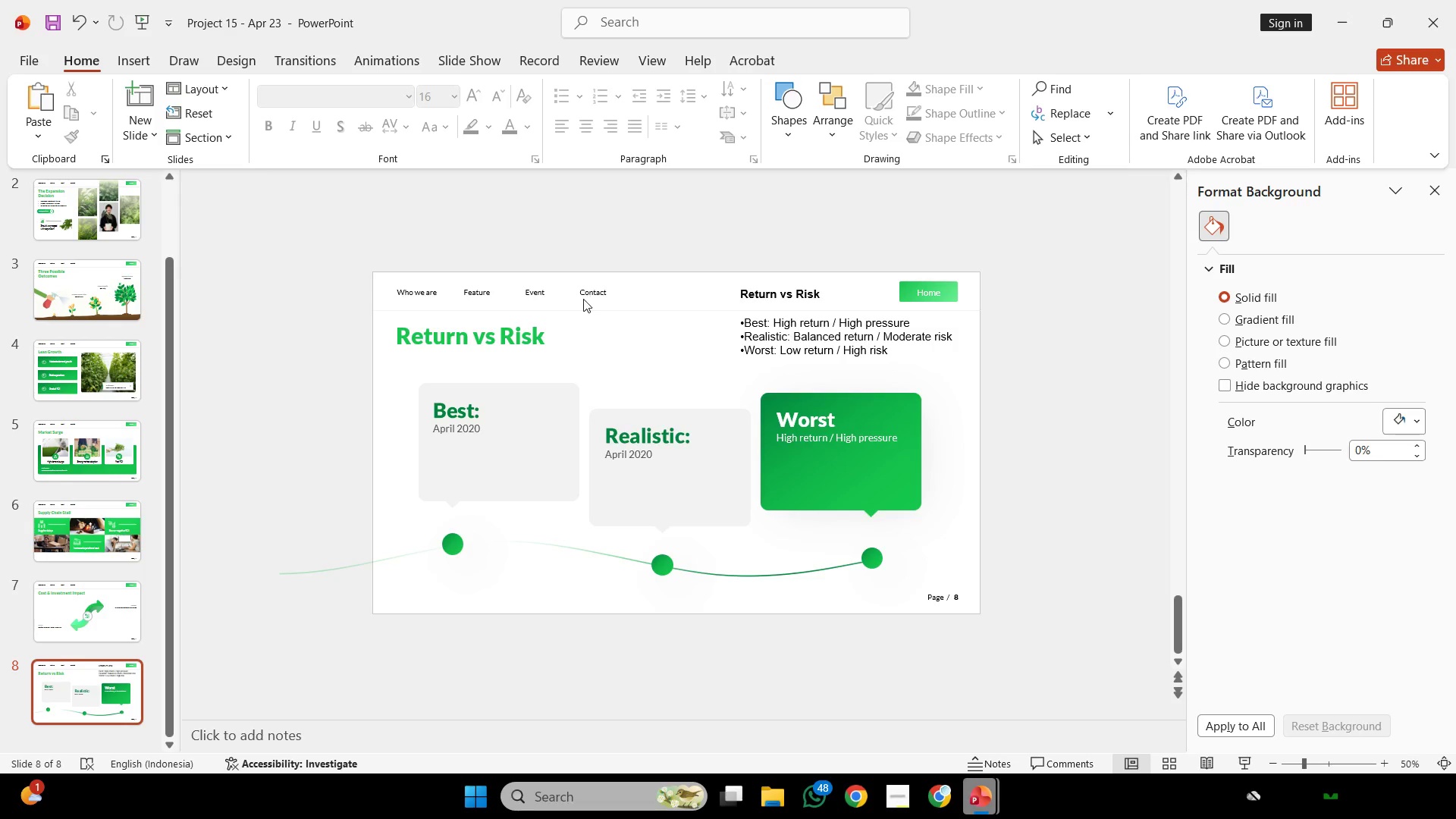 
left_click([471, 431])
 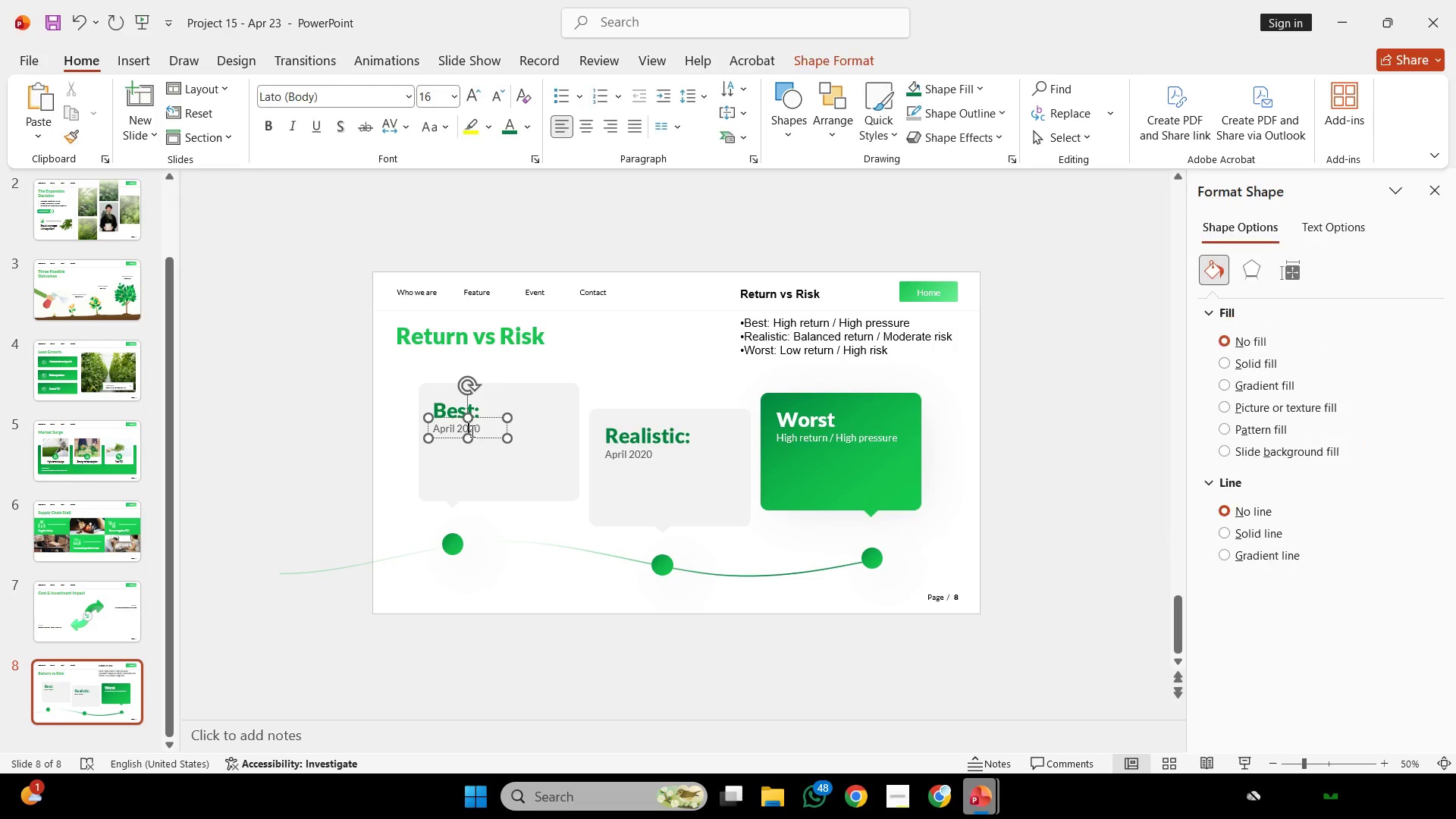 
key(Control+ControlLeft)
 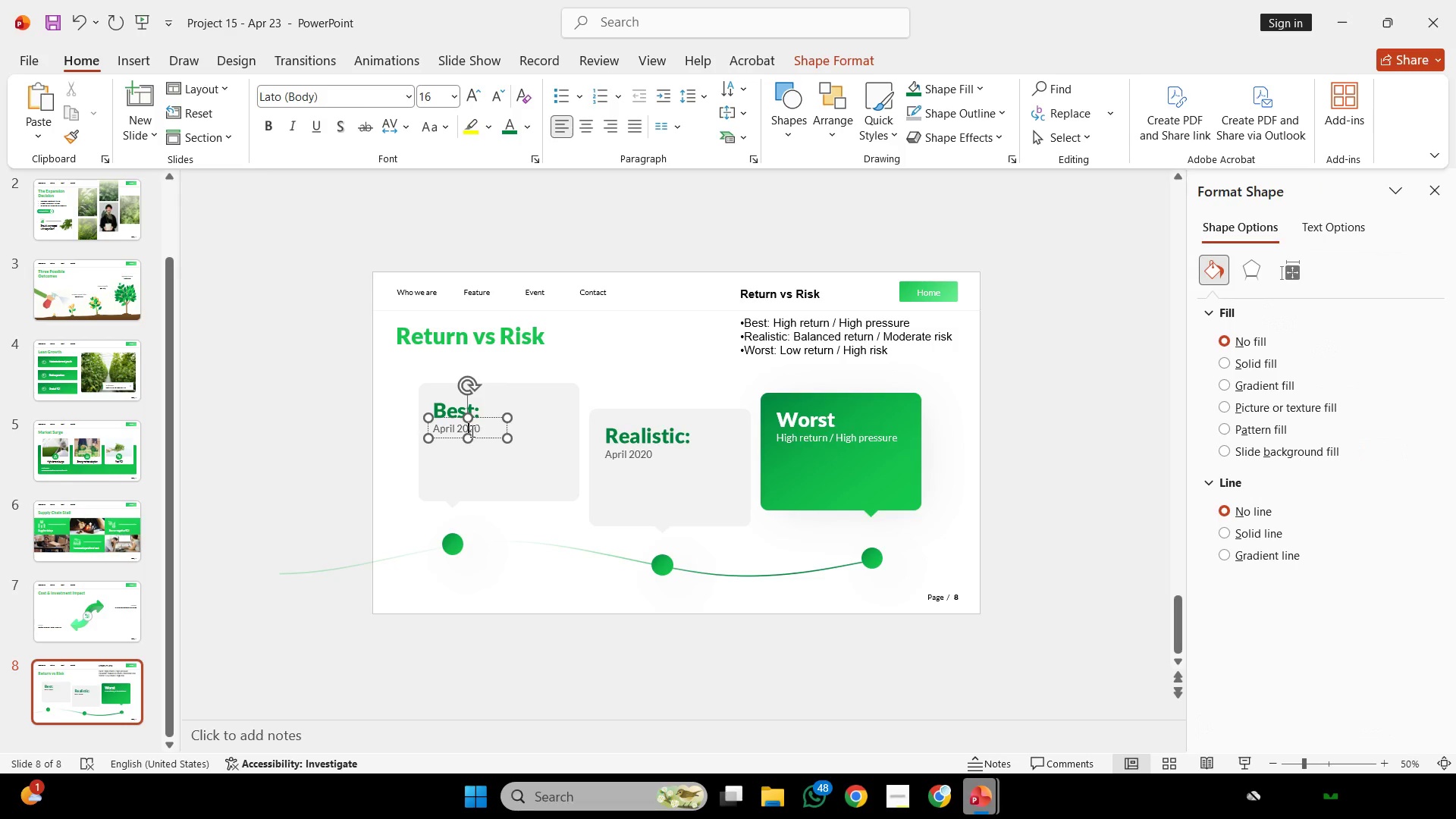 
key(Control+A)
 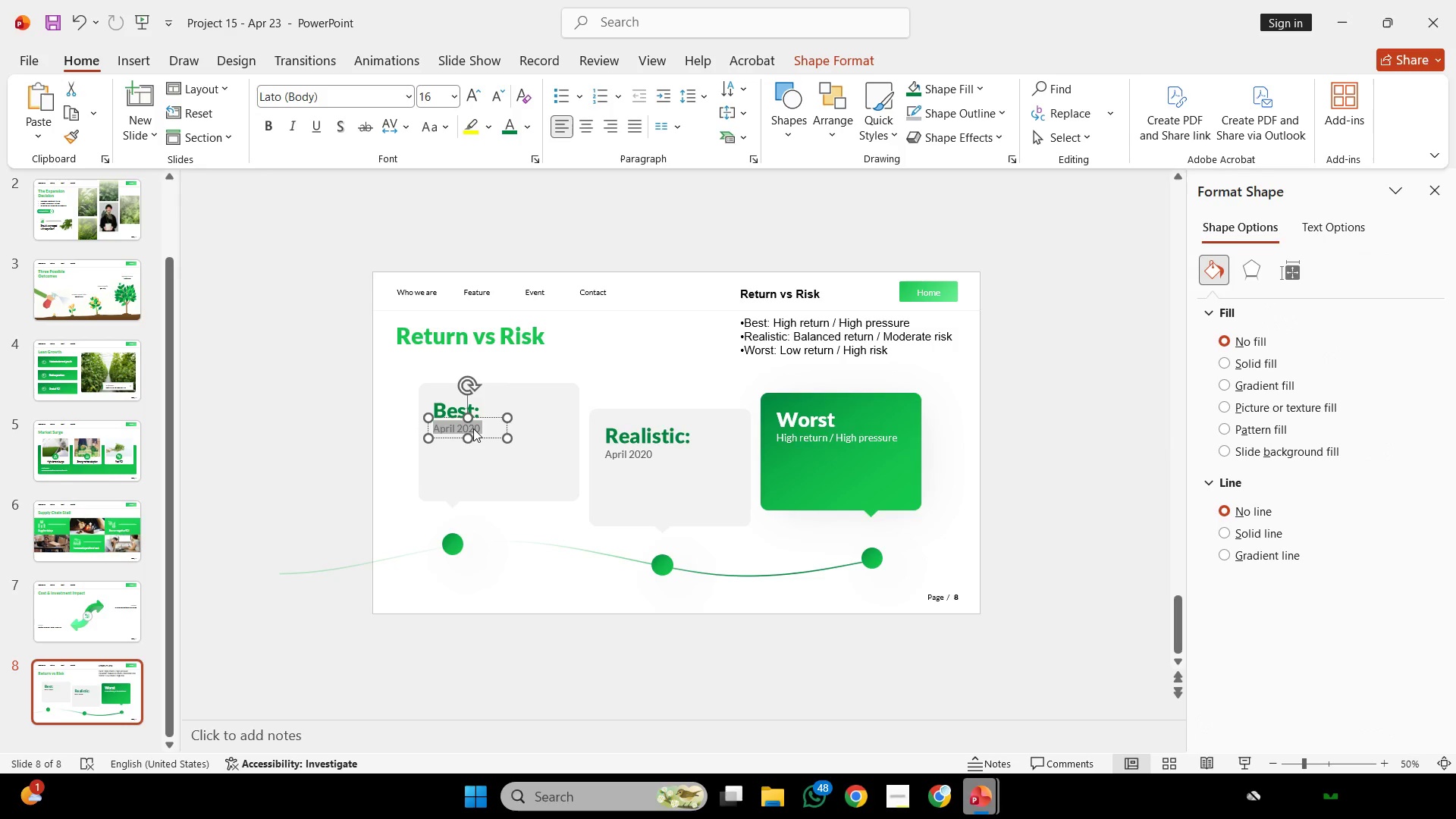 
right_click([473, 428])
 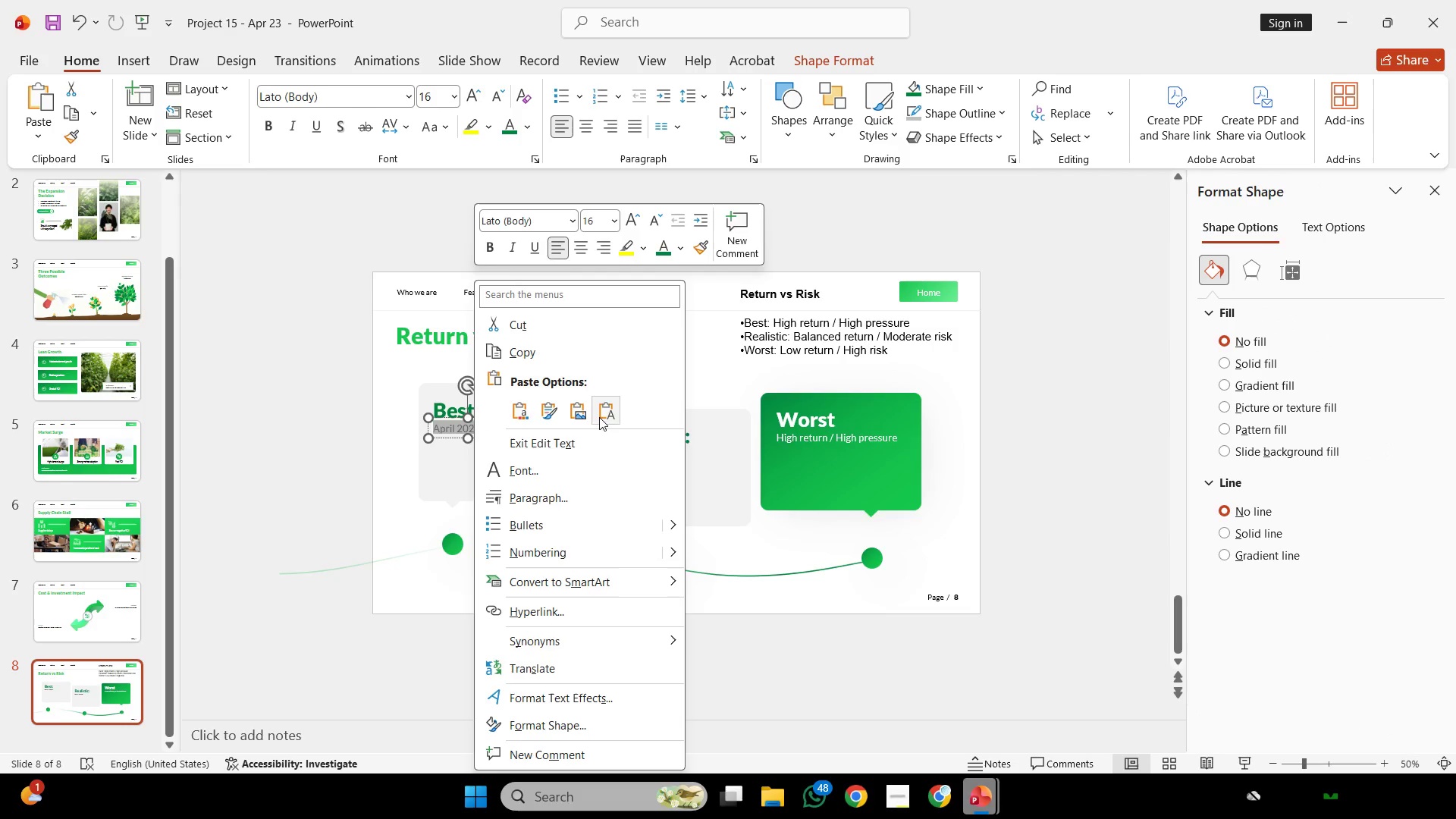 
left_click([600, 416])
 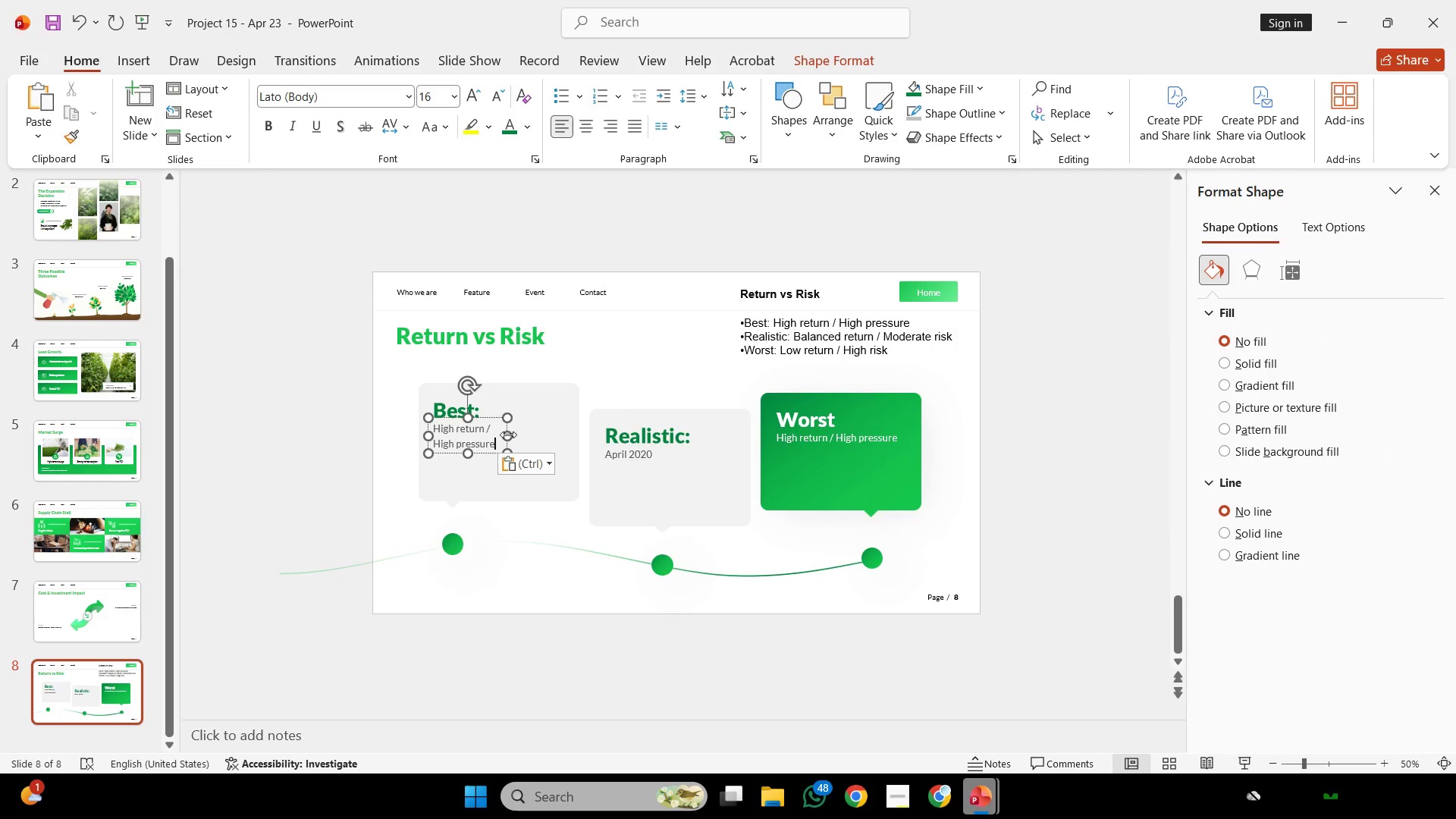 
left_click_drag(start_coordinate=[508, 435], to_coordinate=[566, 441])
 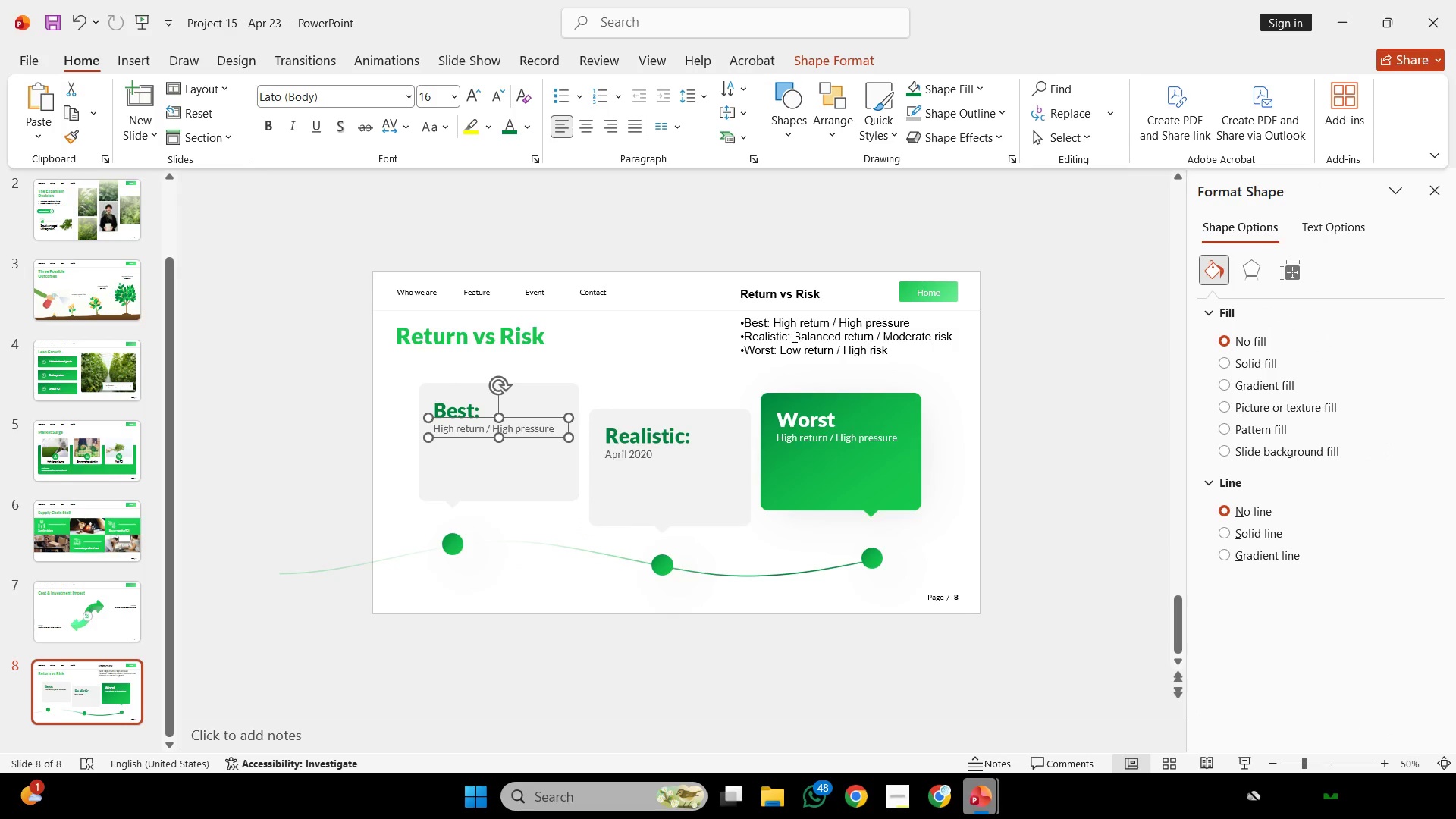 
left_click_drag(start_coordinate=[793, 336], to_coordinate=[1031, 337])
 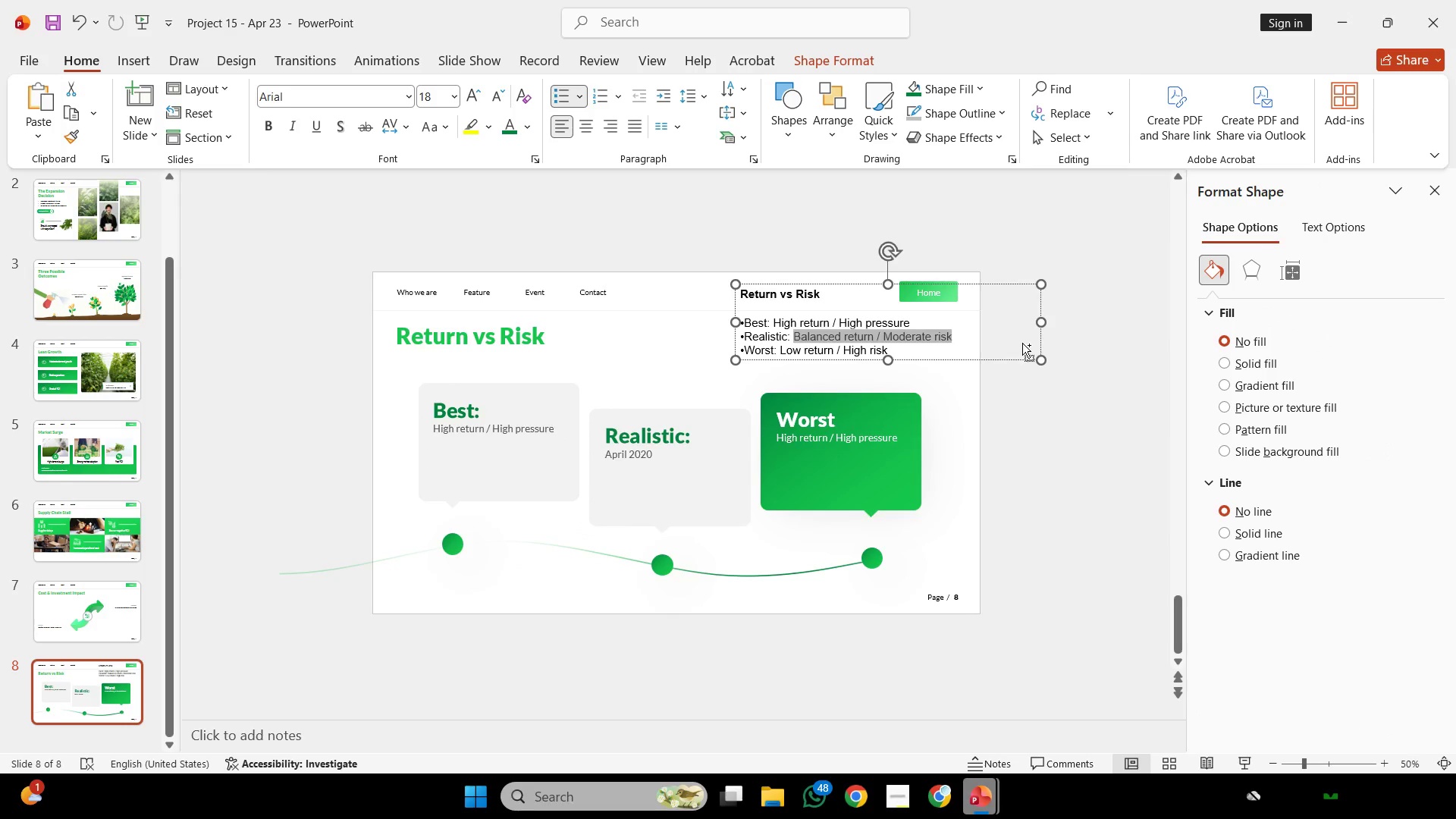 
key(Control+C)
 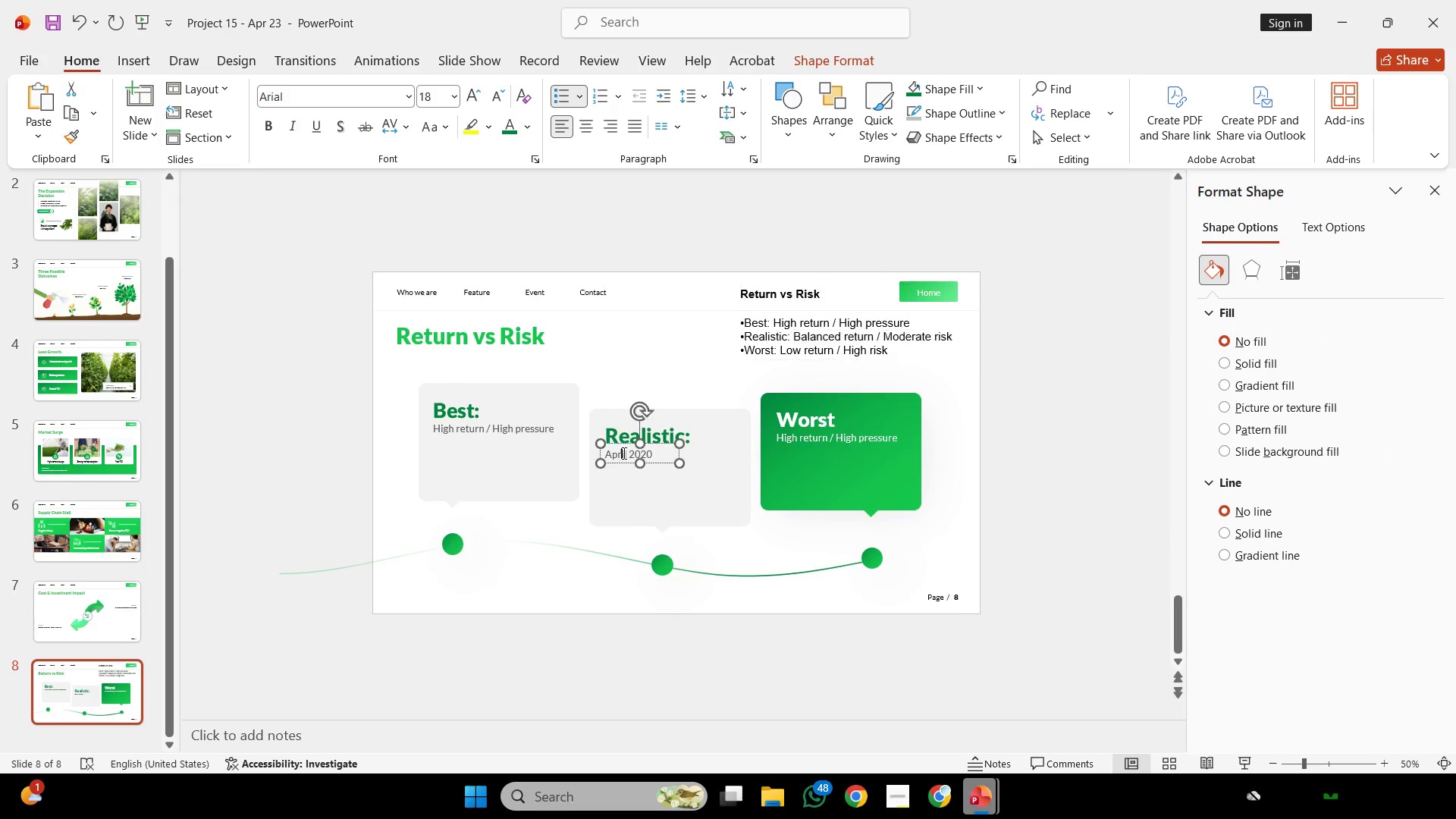 
left_click([623, 453])
 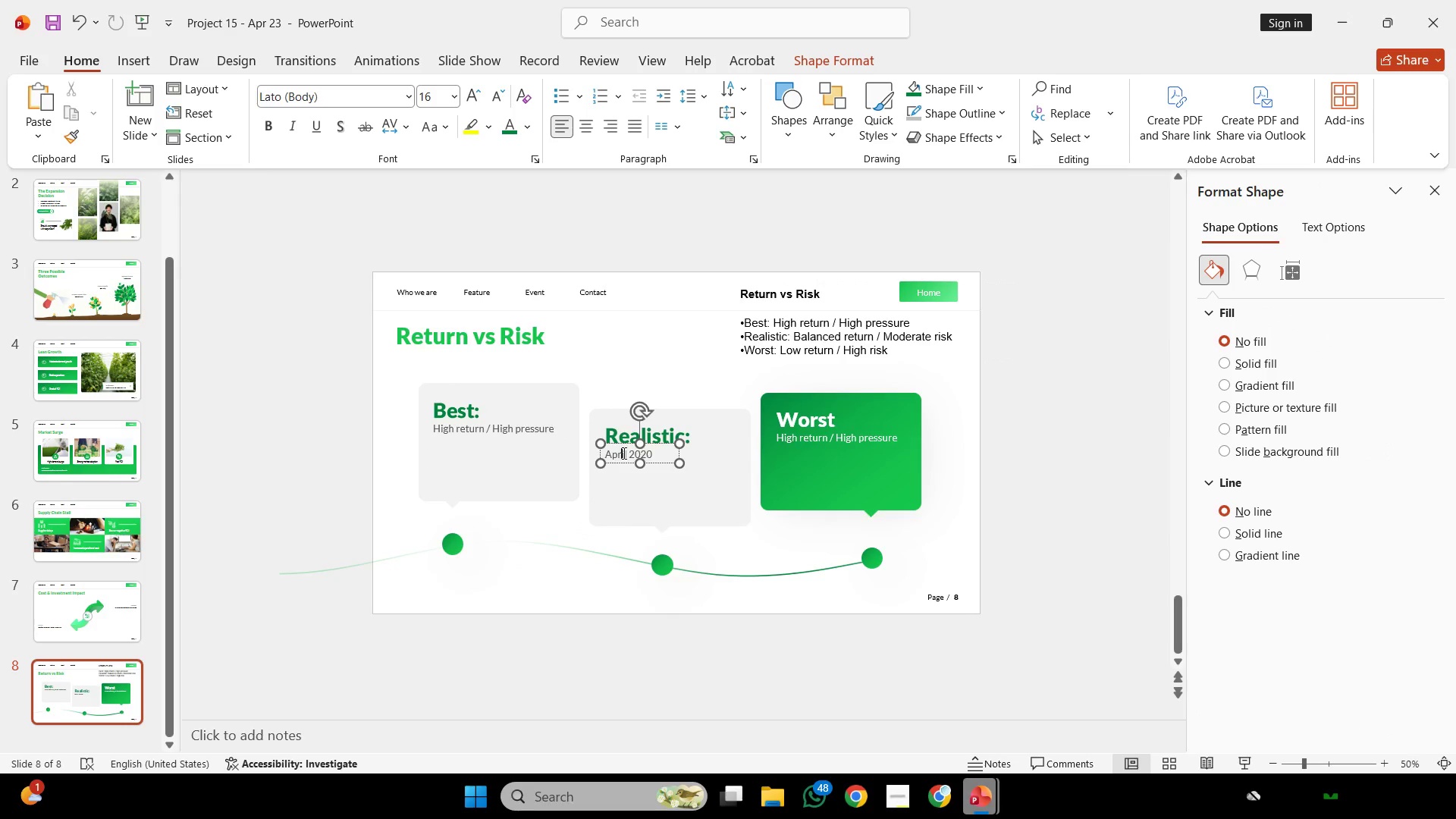 
key(Control+ControlLeft)
 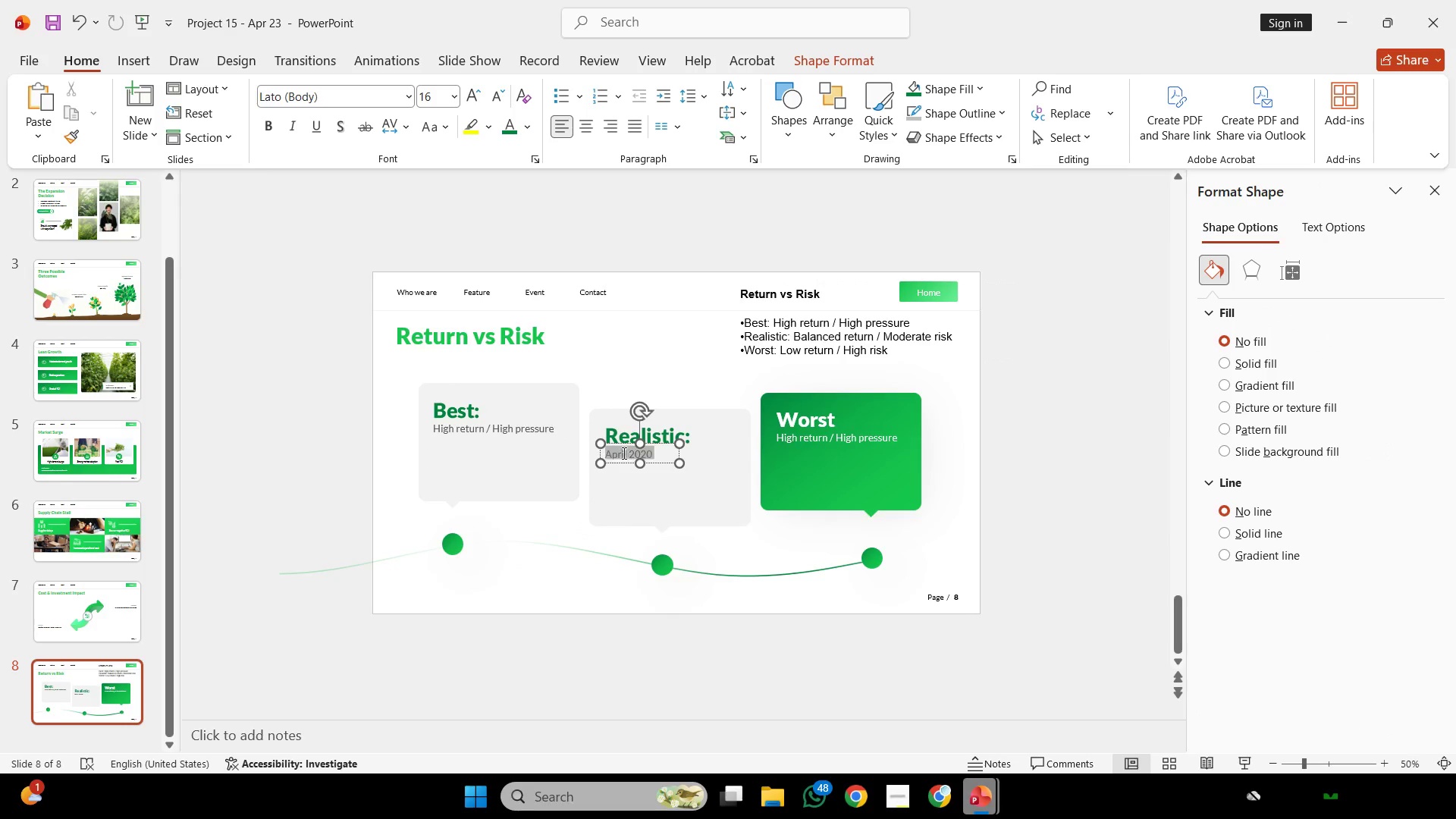 
key(Control+A)
 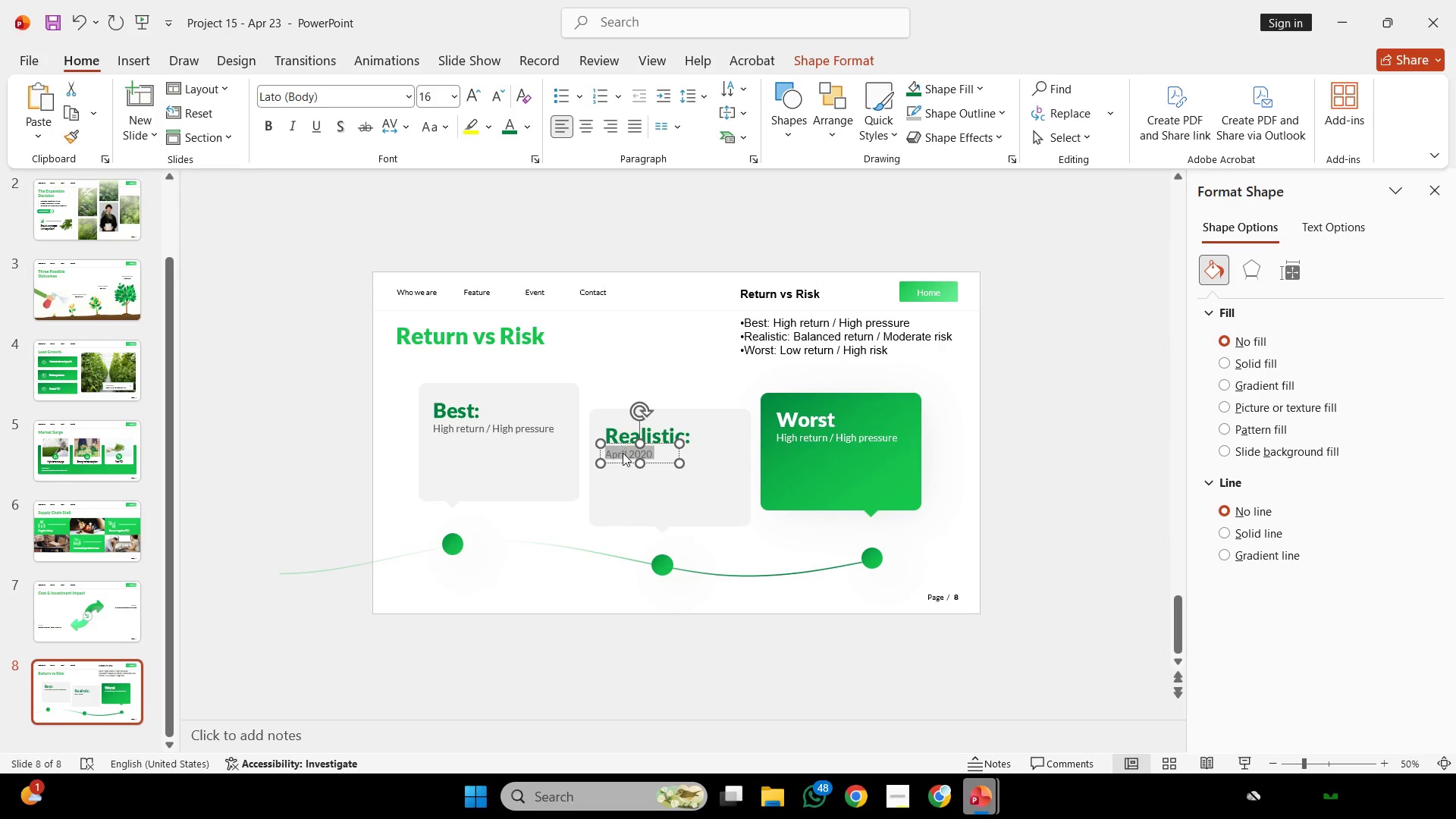 
right_click([623, 453])
 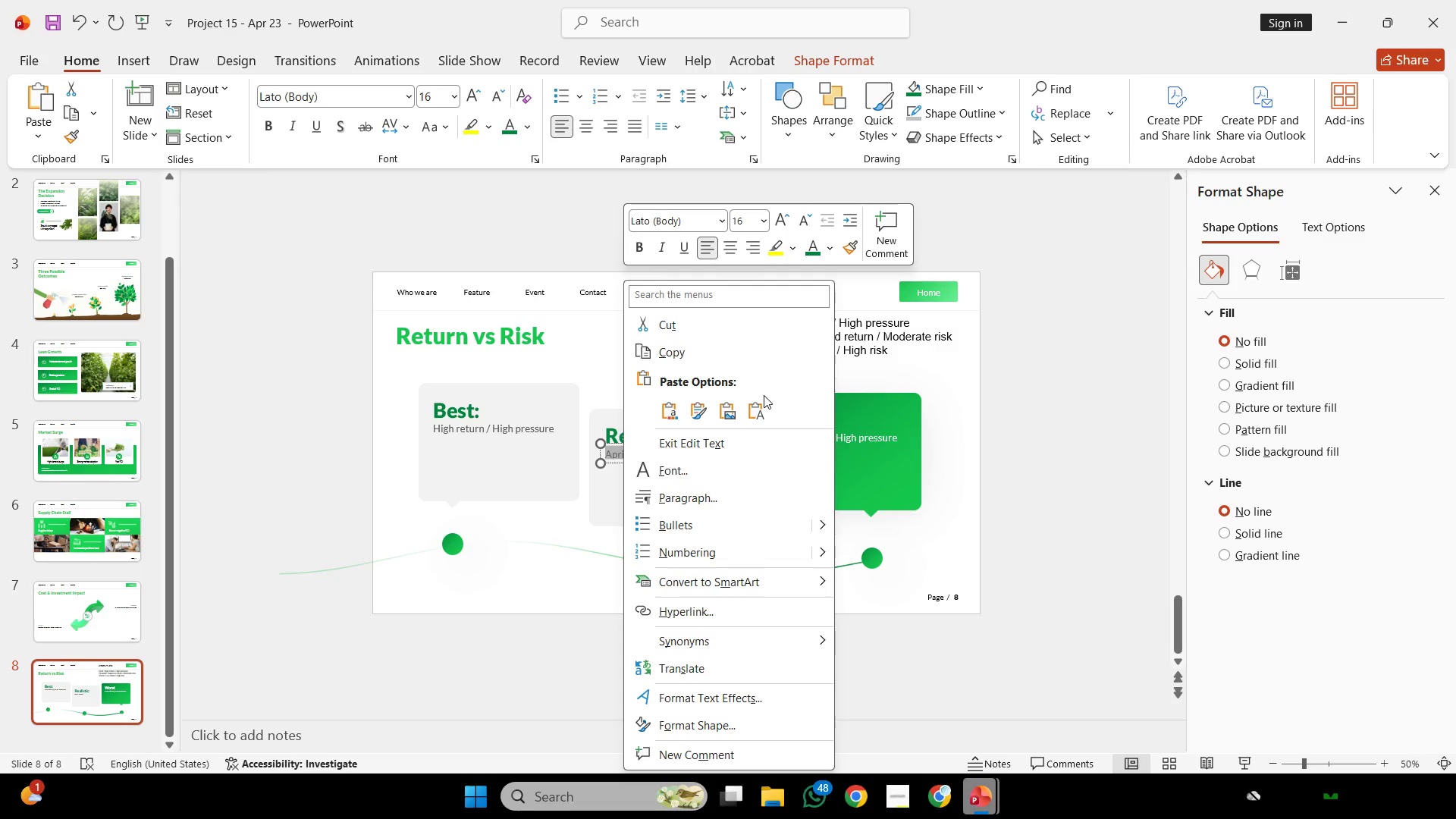 
left_click([764, 397])
 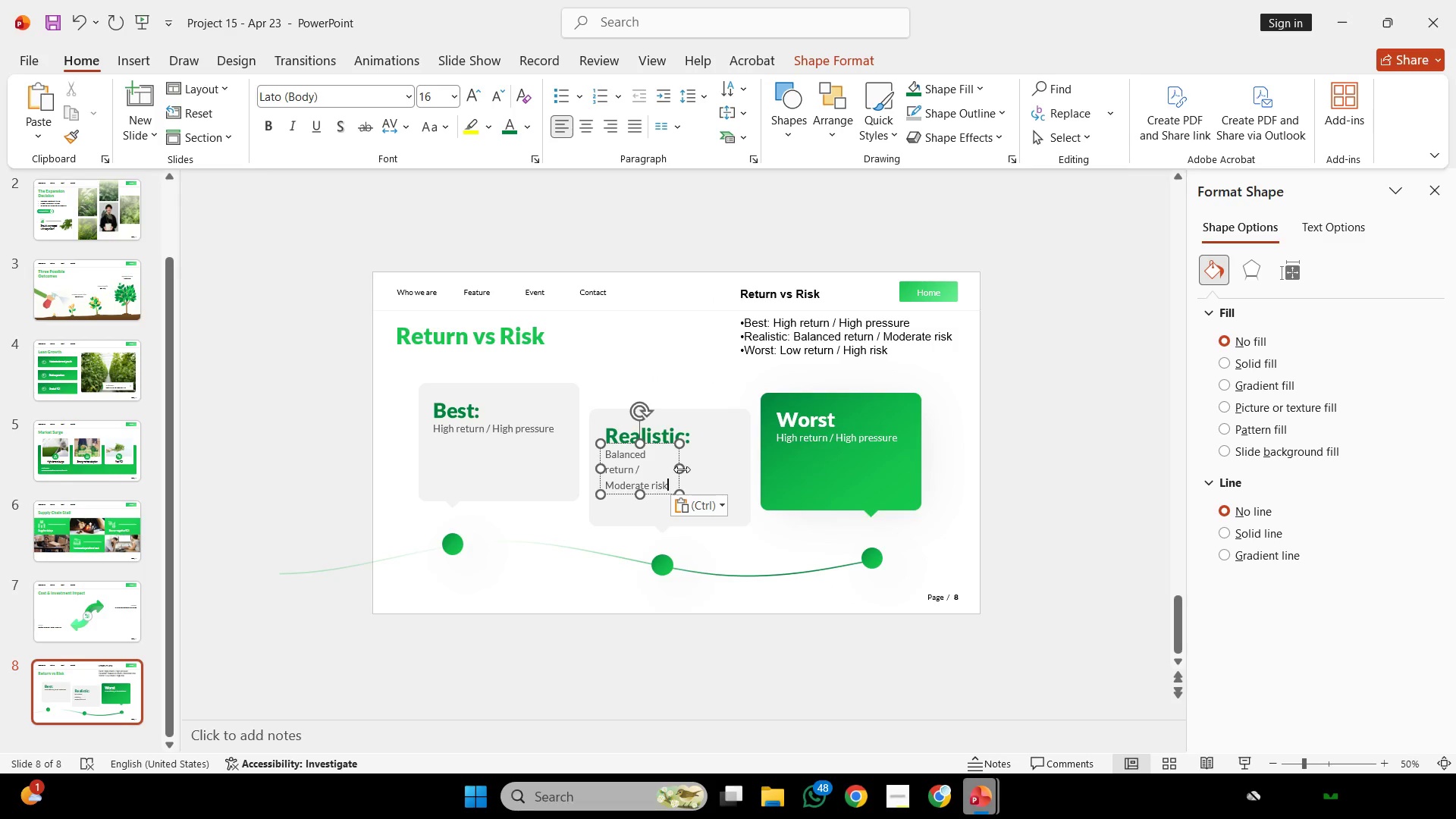 
left_click_drag(start_coordinate=[682, 469], to_coordinate=[727, 461])
 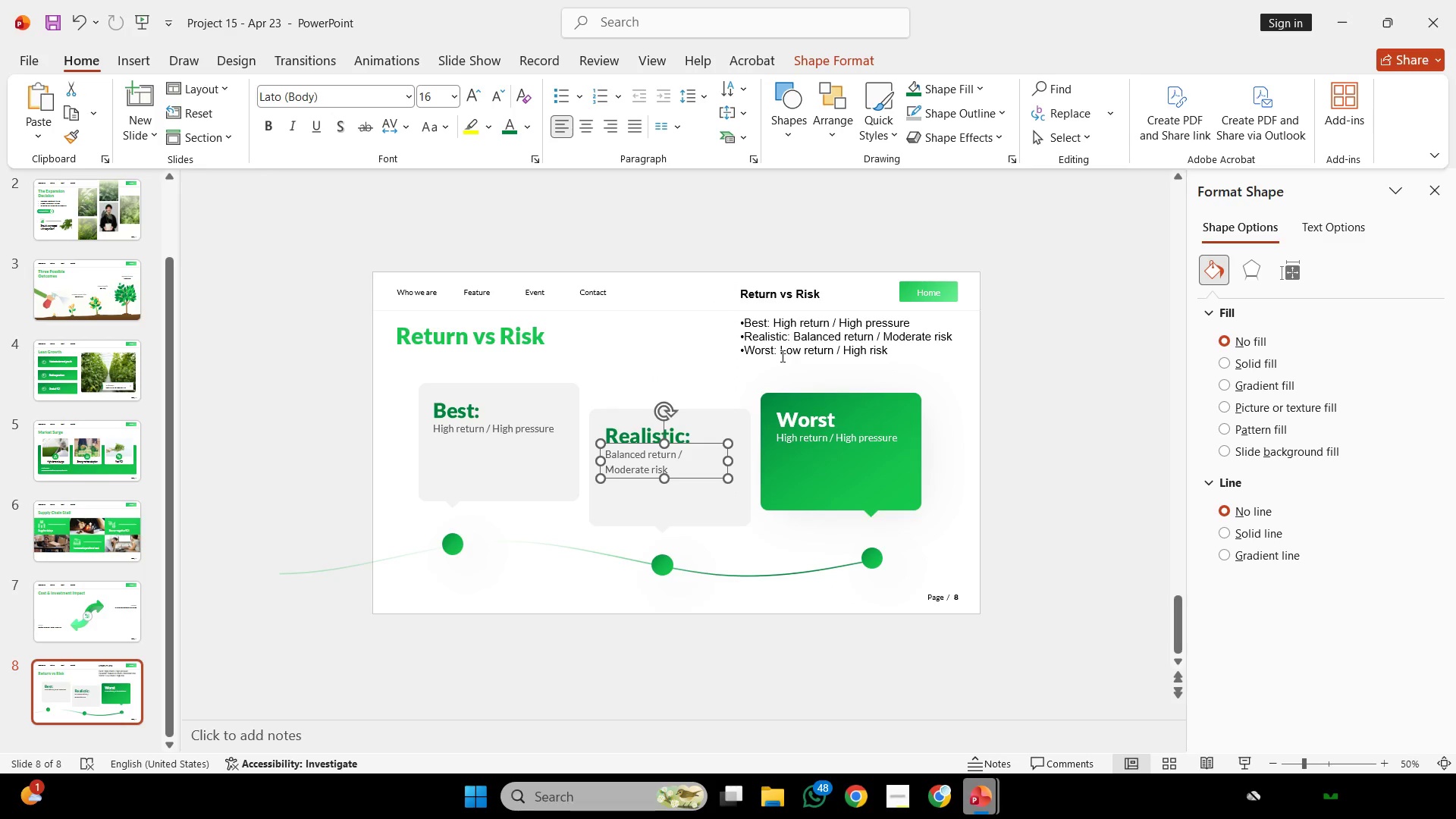 
left_click_drag(start_coordinate=[781, 356], to_coordinate=[931, 361])
 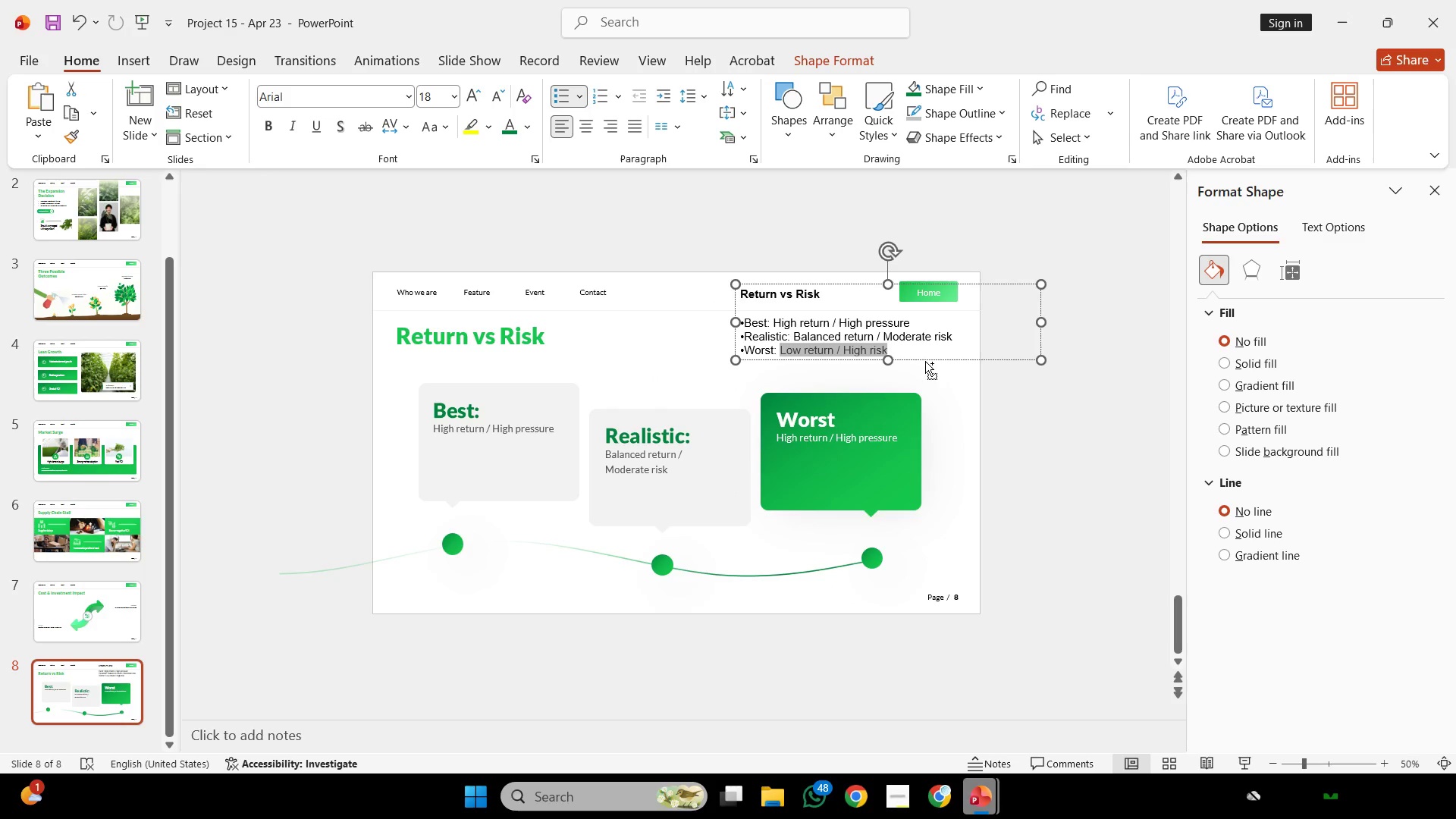 
key(Control+C)
 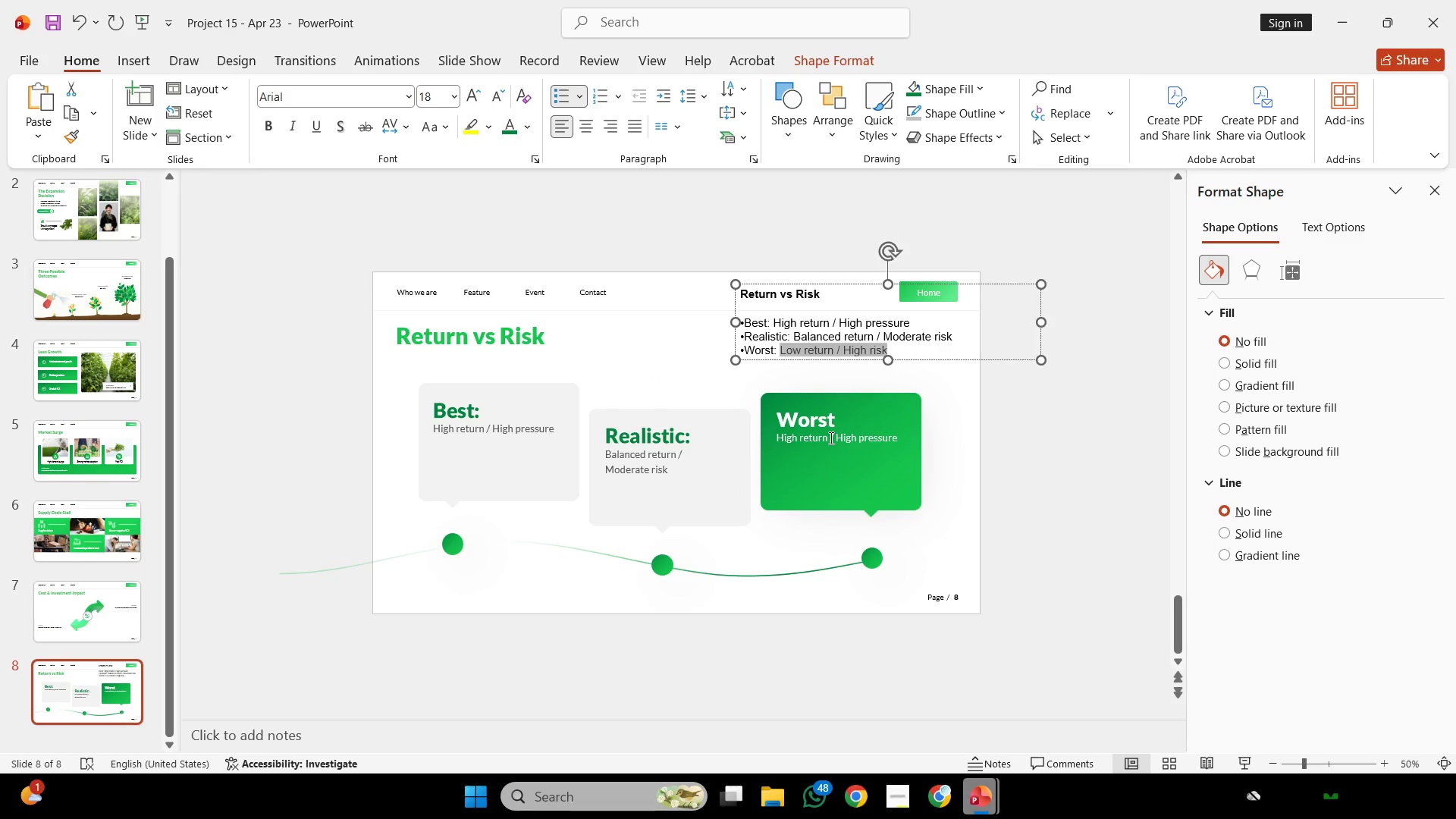 
left_click([830, 436])
 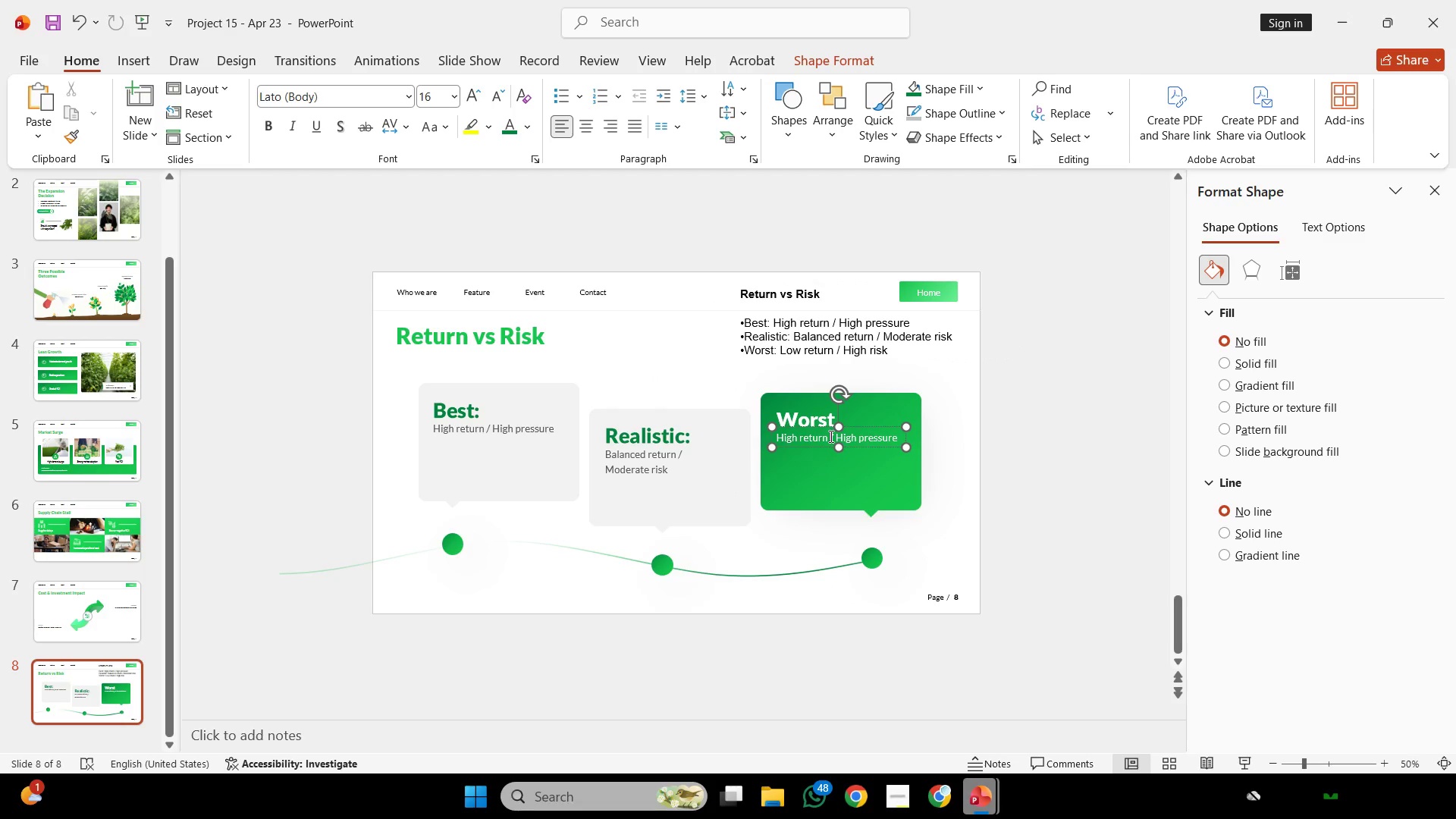 
key(Control+ControlLeft)
 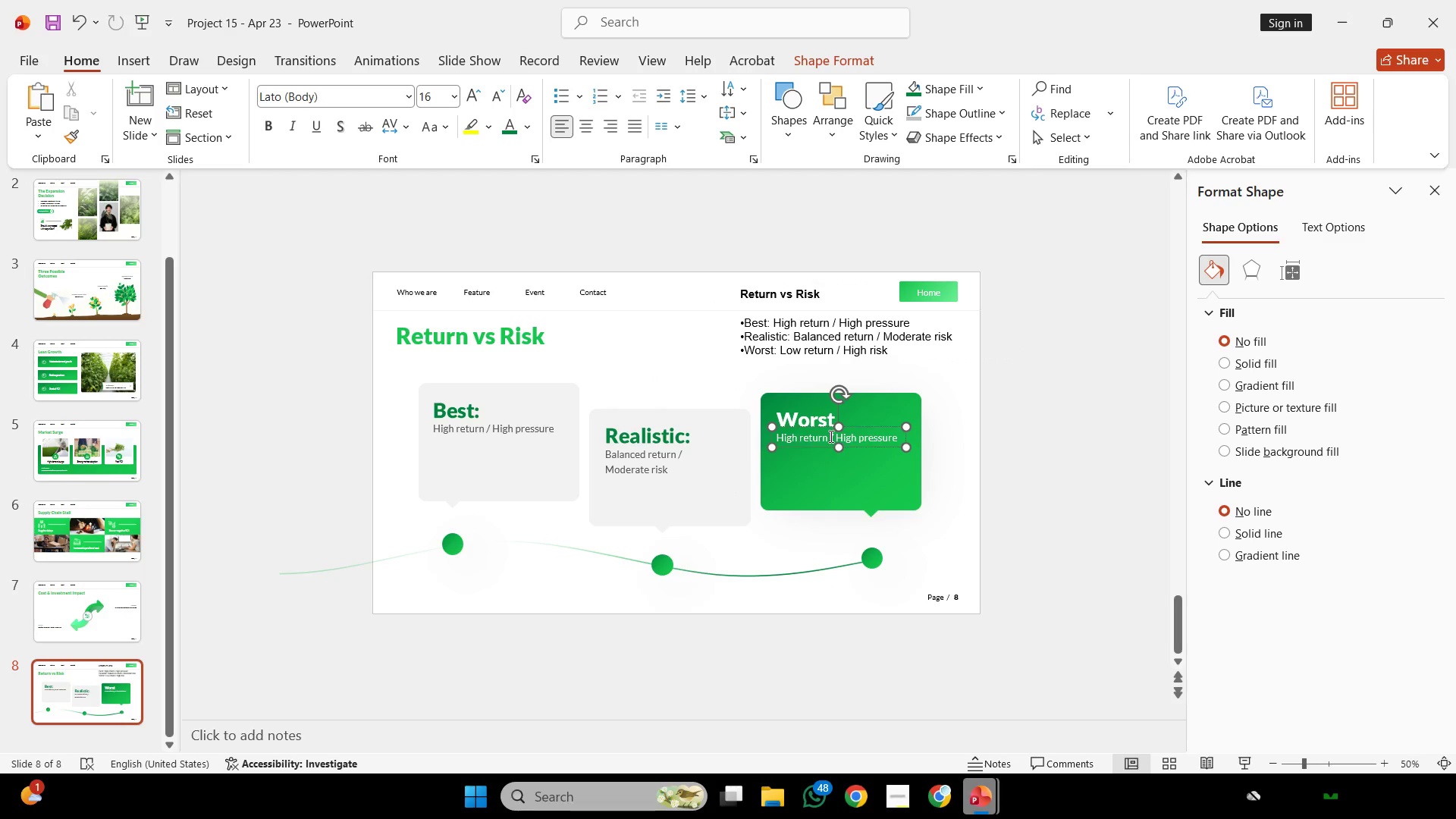 
key(Control+A)
 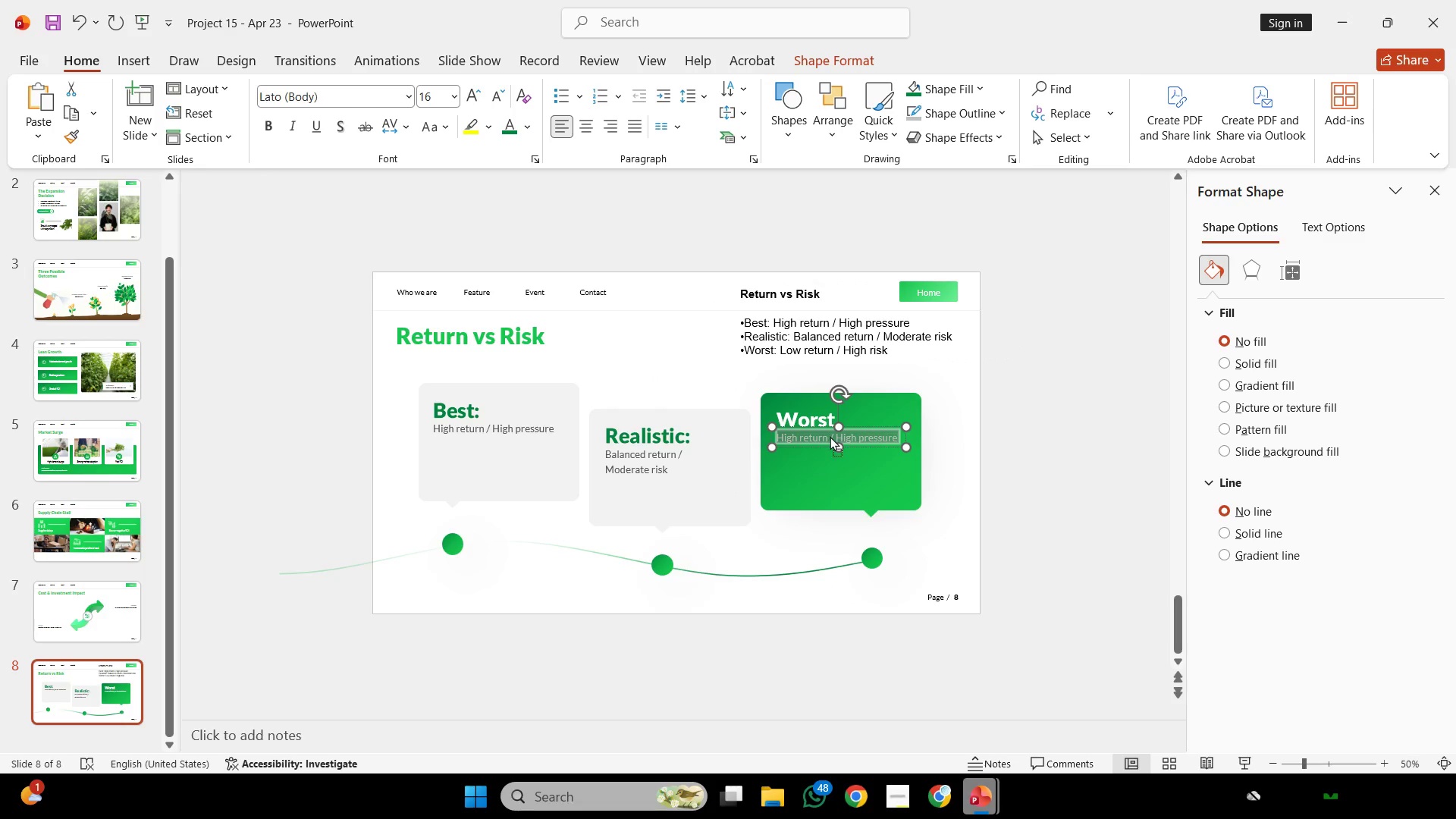 
right_click([830, 436])
 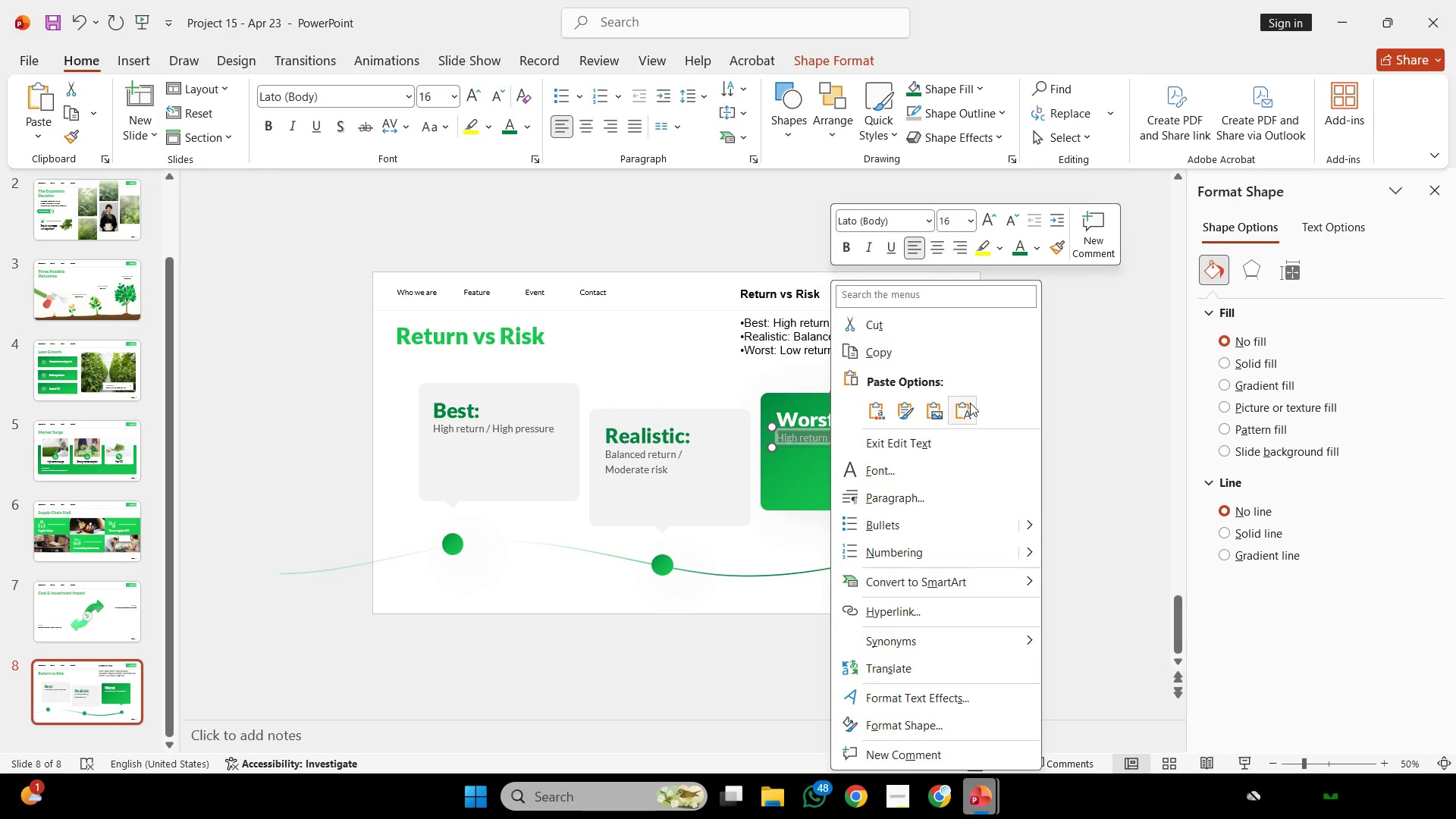 
left_click([970, 403])
 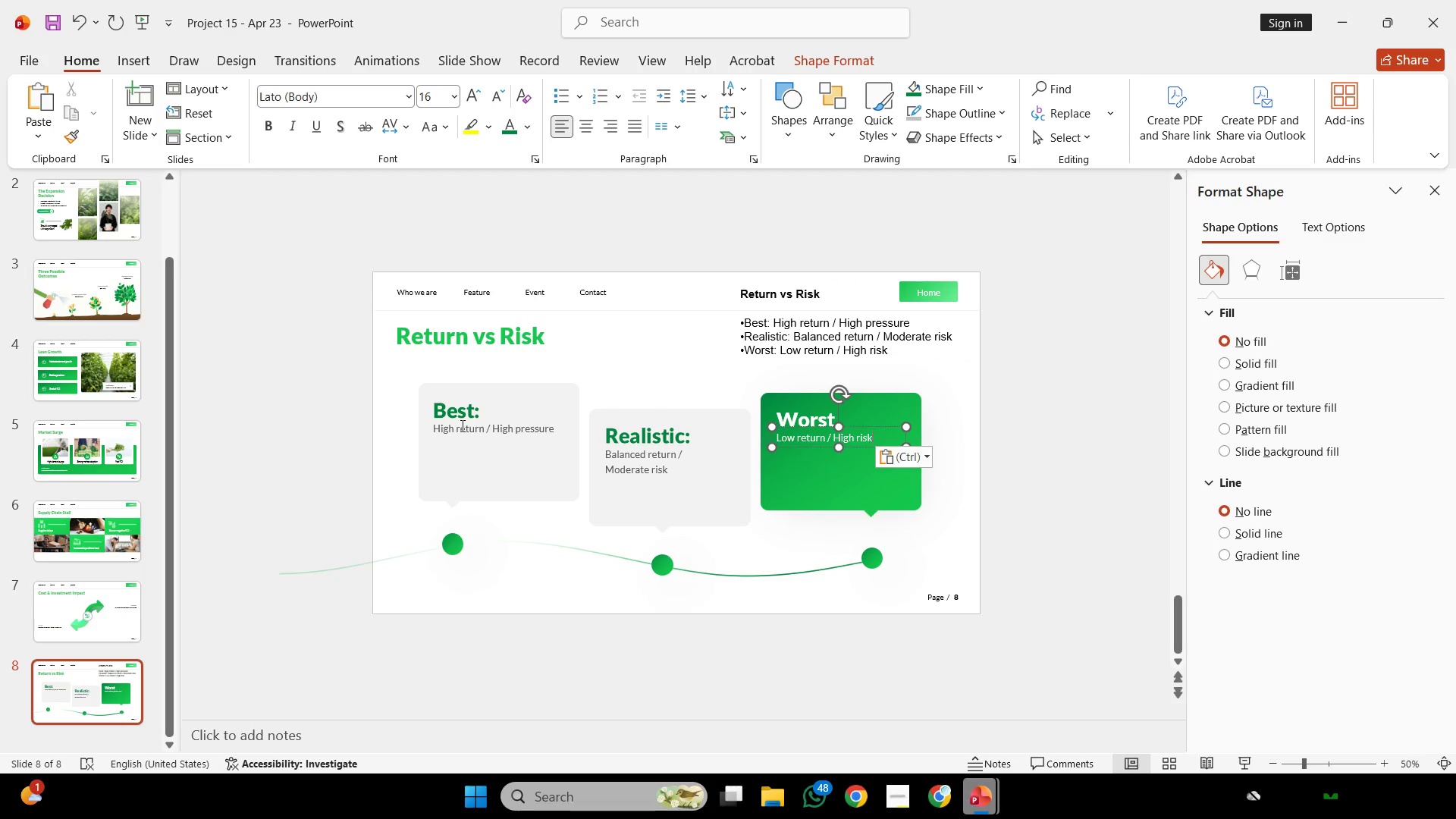 
left_click([461, 425])
 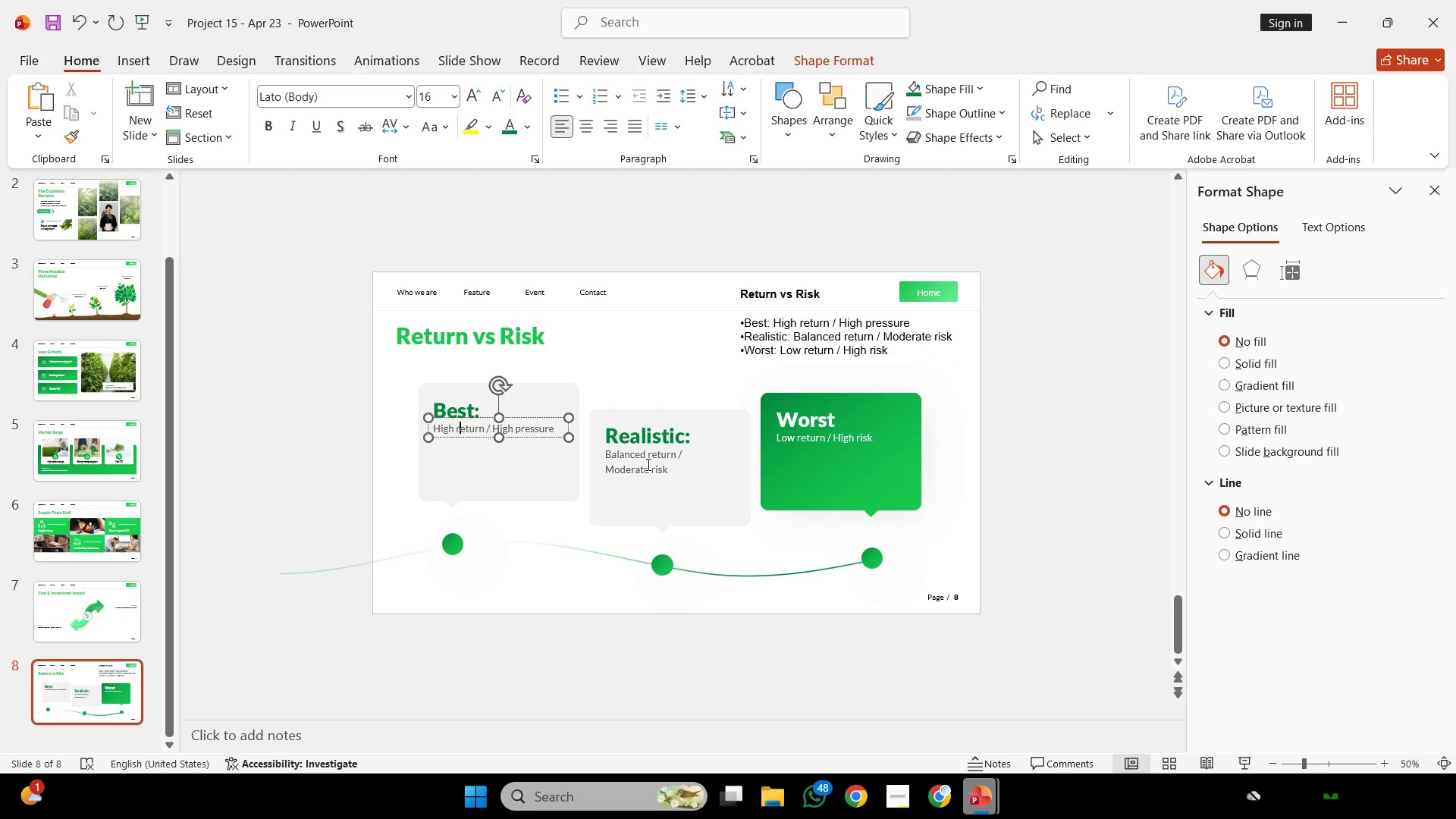 
hold_key(key=ShiftLeft, duration=3.0)
left_click_drag(start_coordinate=[818, 441], to_coordinate=[817, 462])
 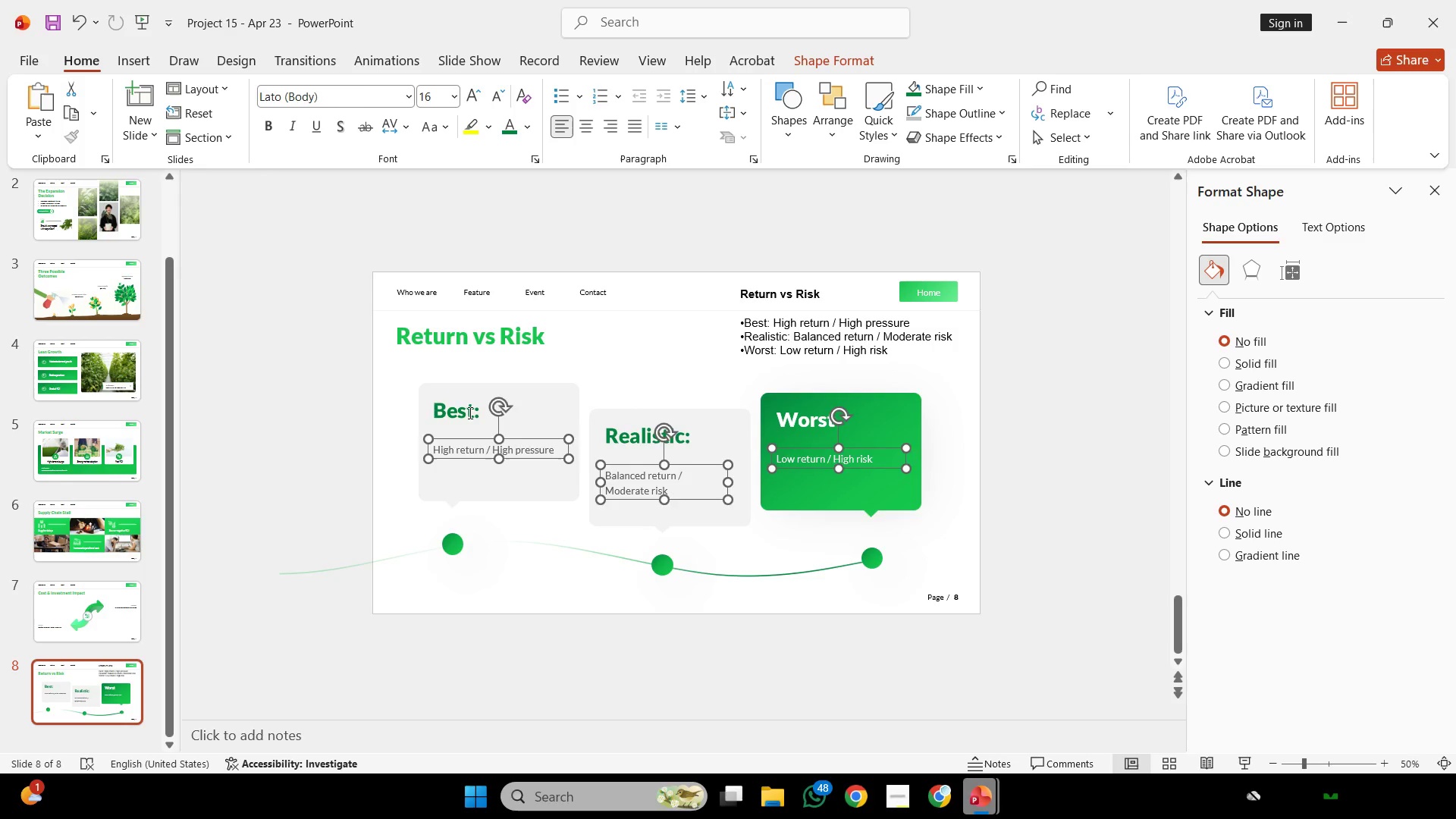 
left_click([469, 413])
 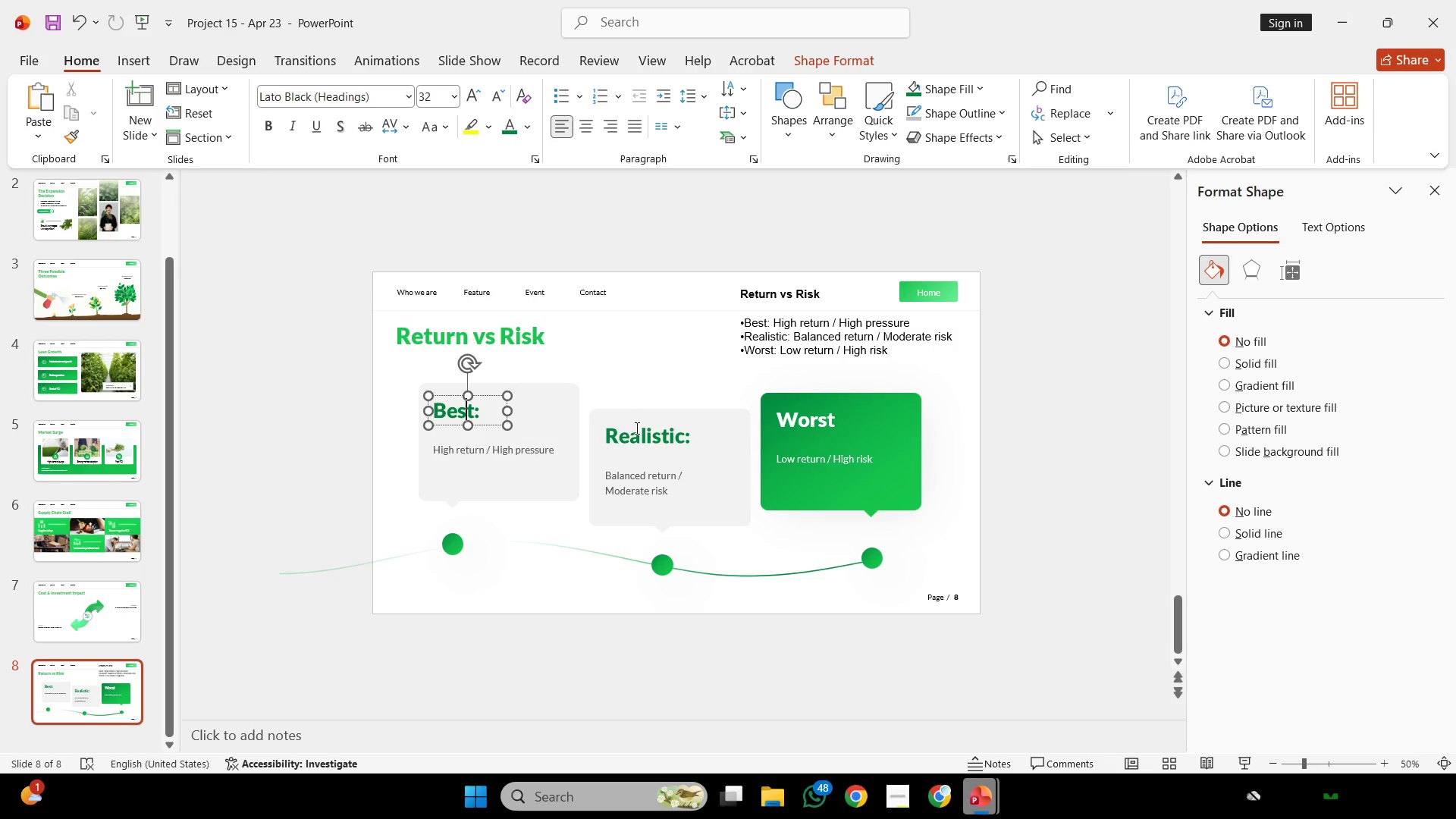 
hold_key(key=ShiftLeft, duration=4.61)
left_click_drag(start_coordinate=[787, 415], to_coordinate=[789, 430])
 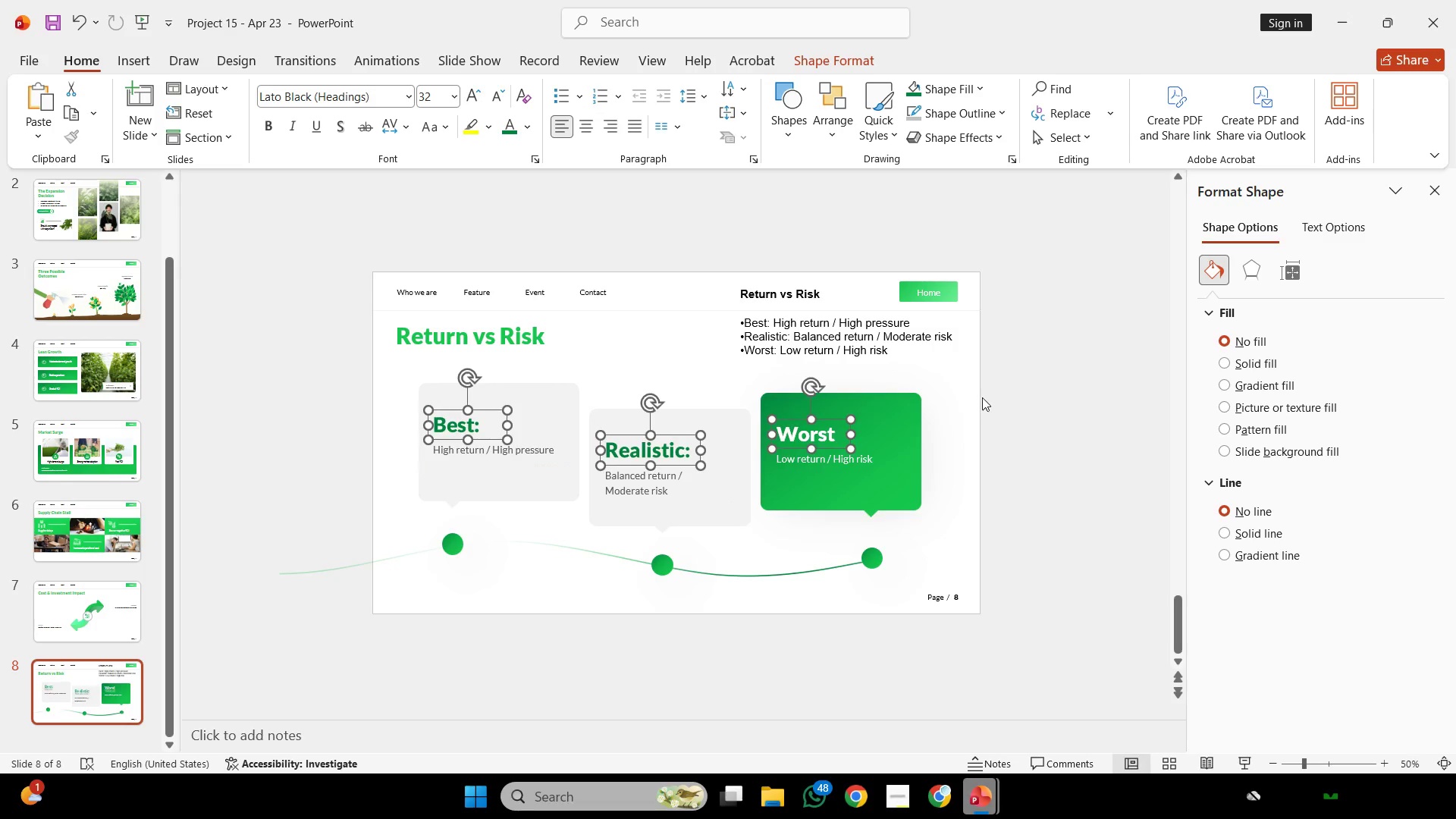 
left_click([982, 397])
 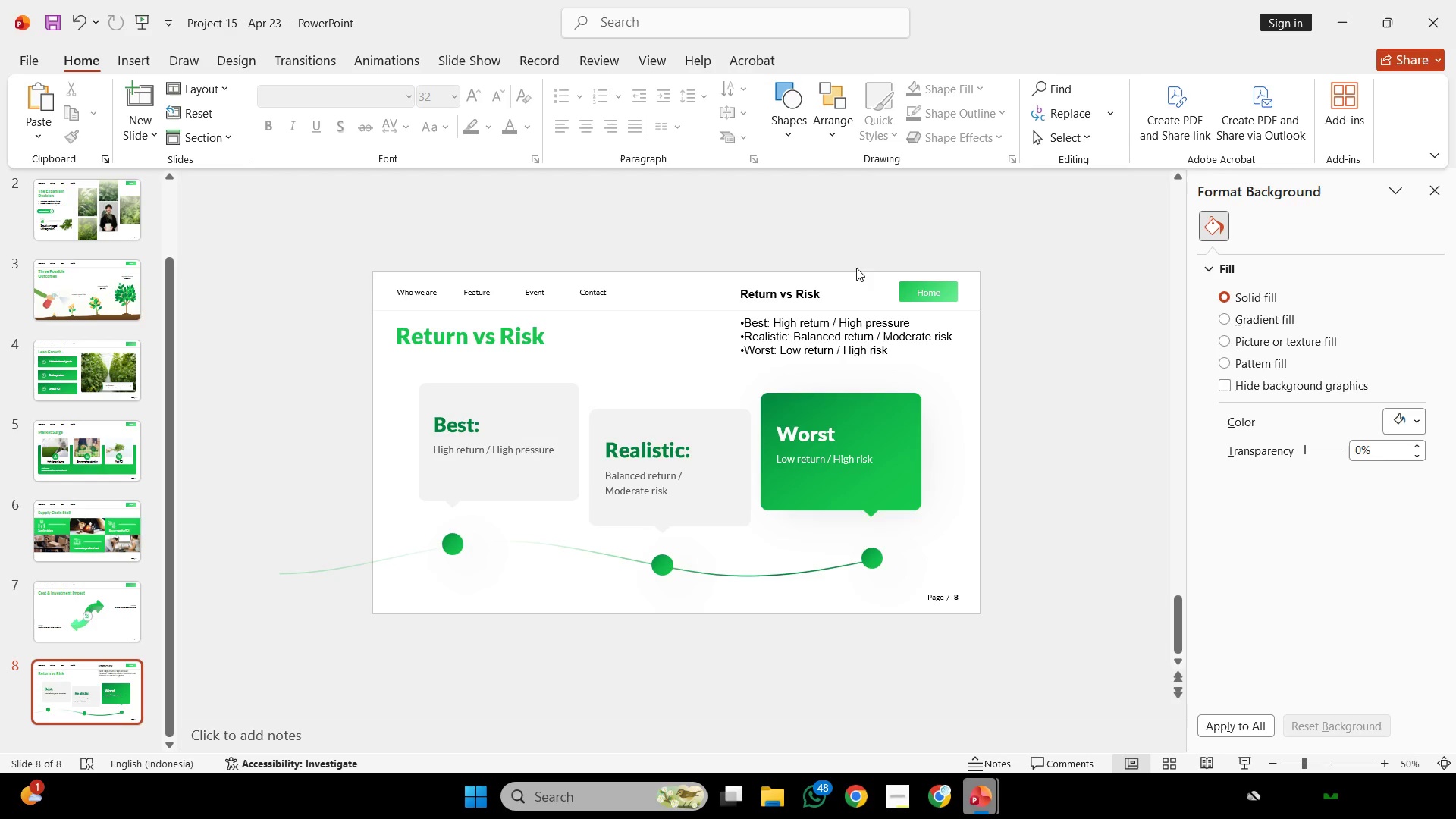 
left_click([833, 279])
 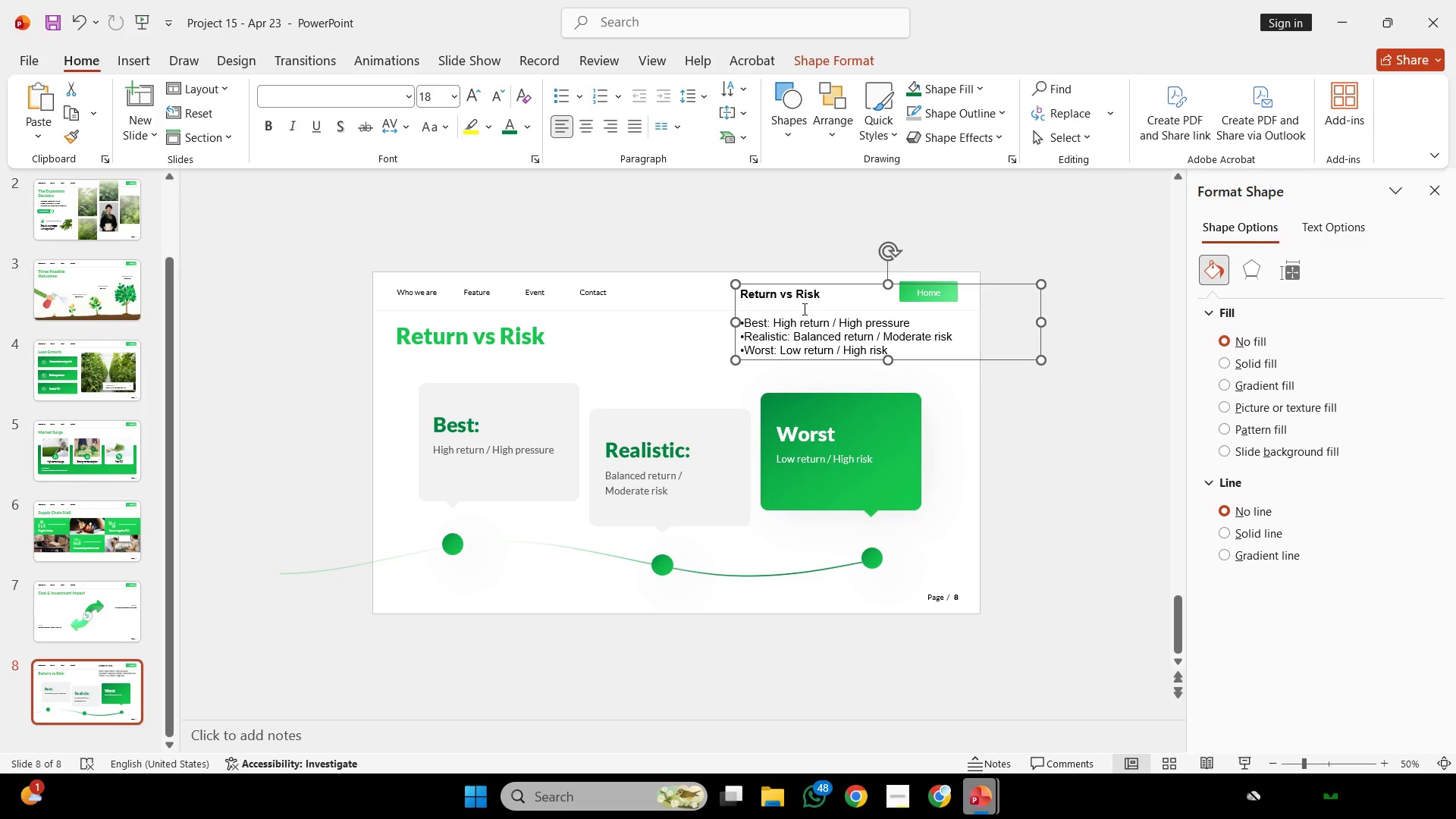 
wait(53.41)
 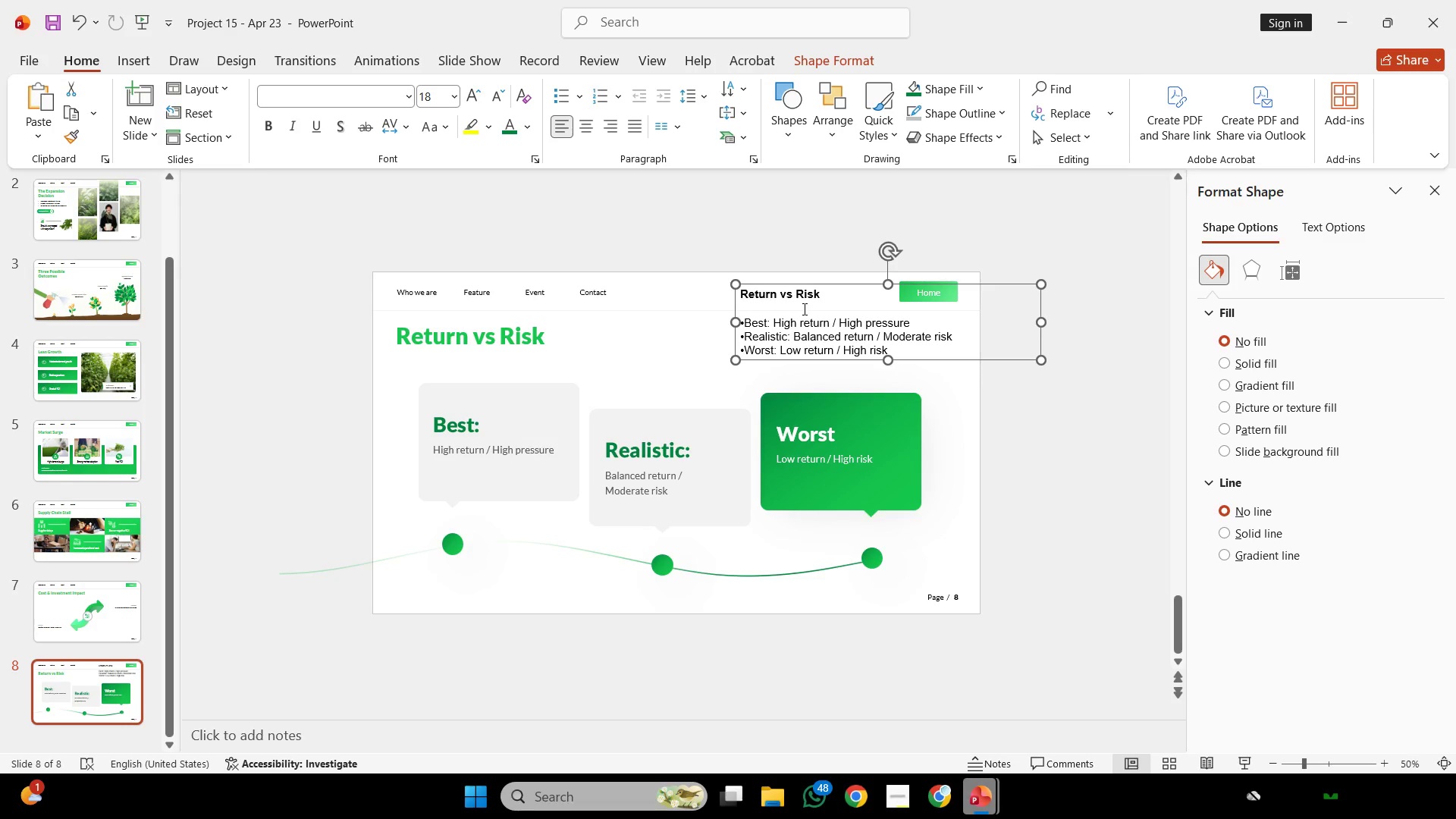 
key(Backspace)
 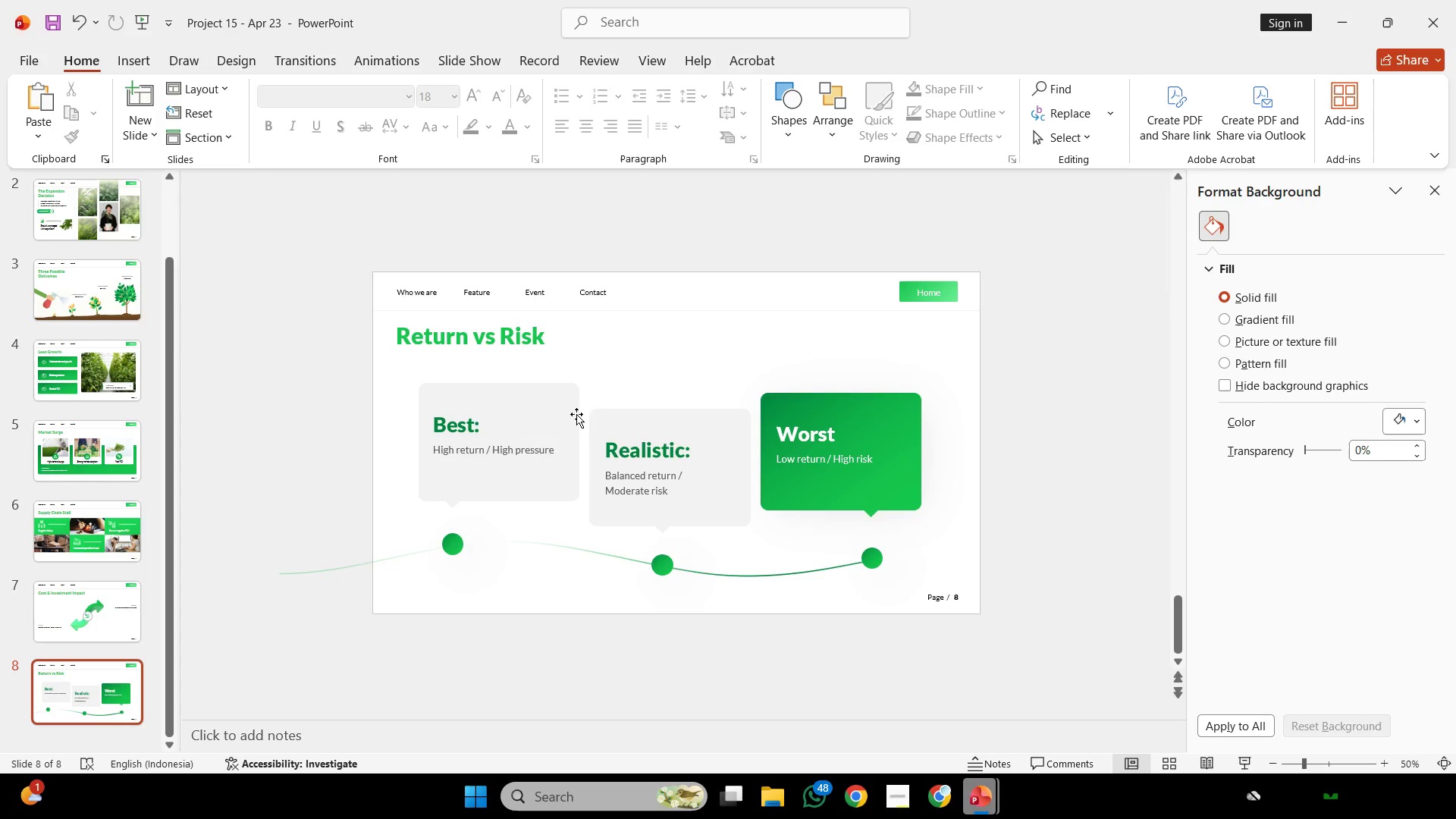 
wait(5.48)
 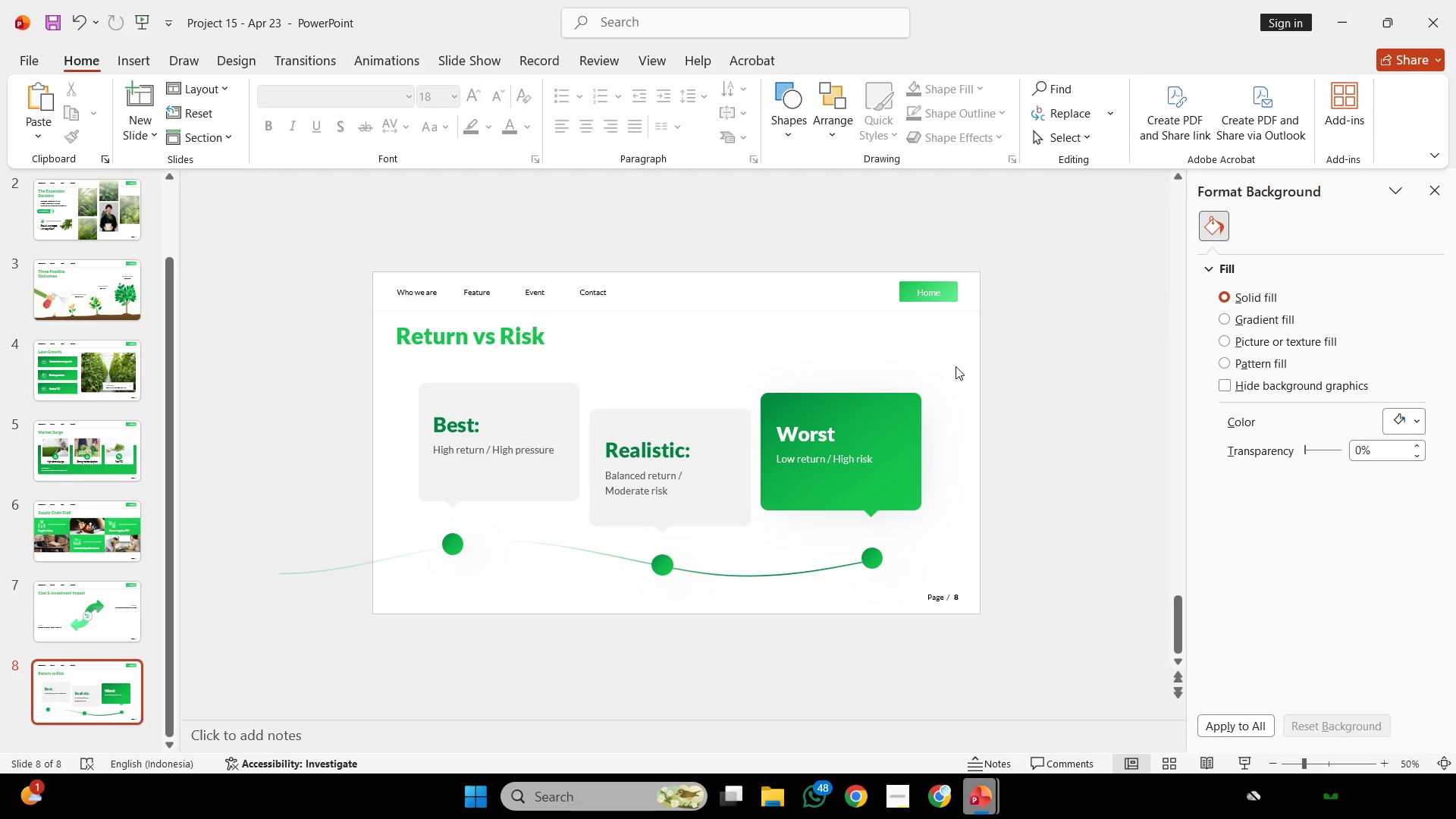 
left_click_drag(start_coordinate=[358, 353], to_coordinate=[612, 597])
 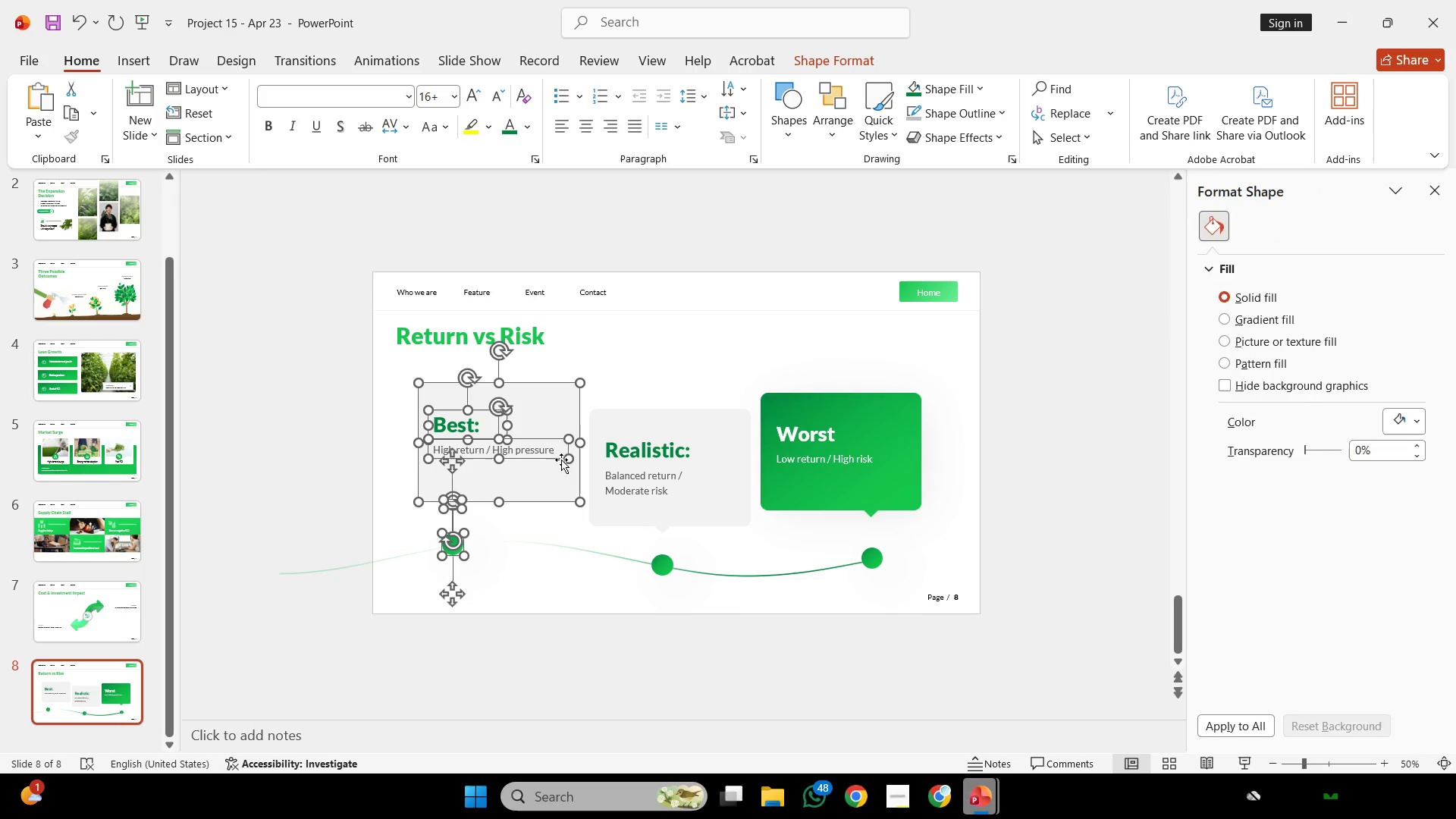 
hold_key(key=ShiftLeft, duration=3.06)
left_click_drag(start_coordinate=[557, 413], to_coordinate=[536, 413])
 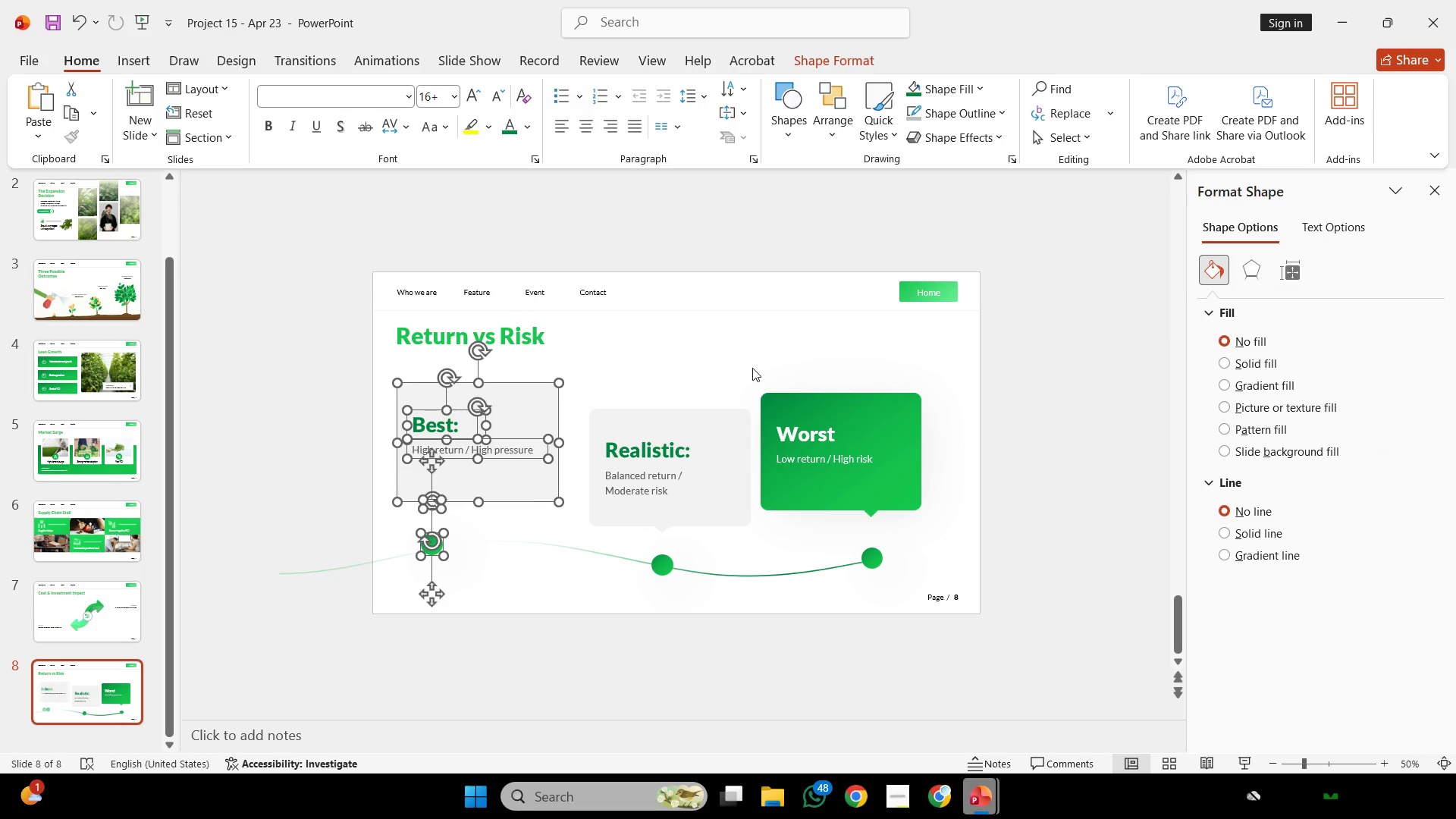 
left_click([752, 367])
 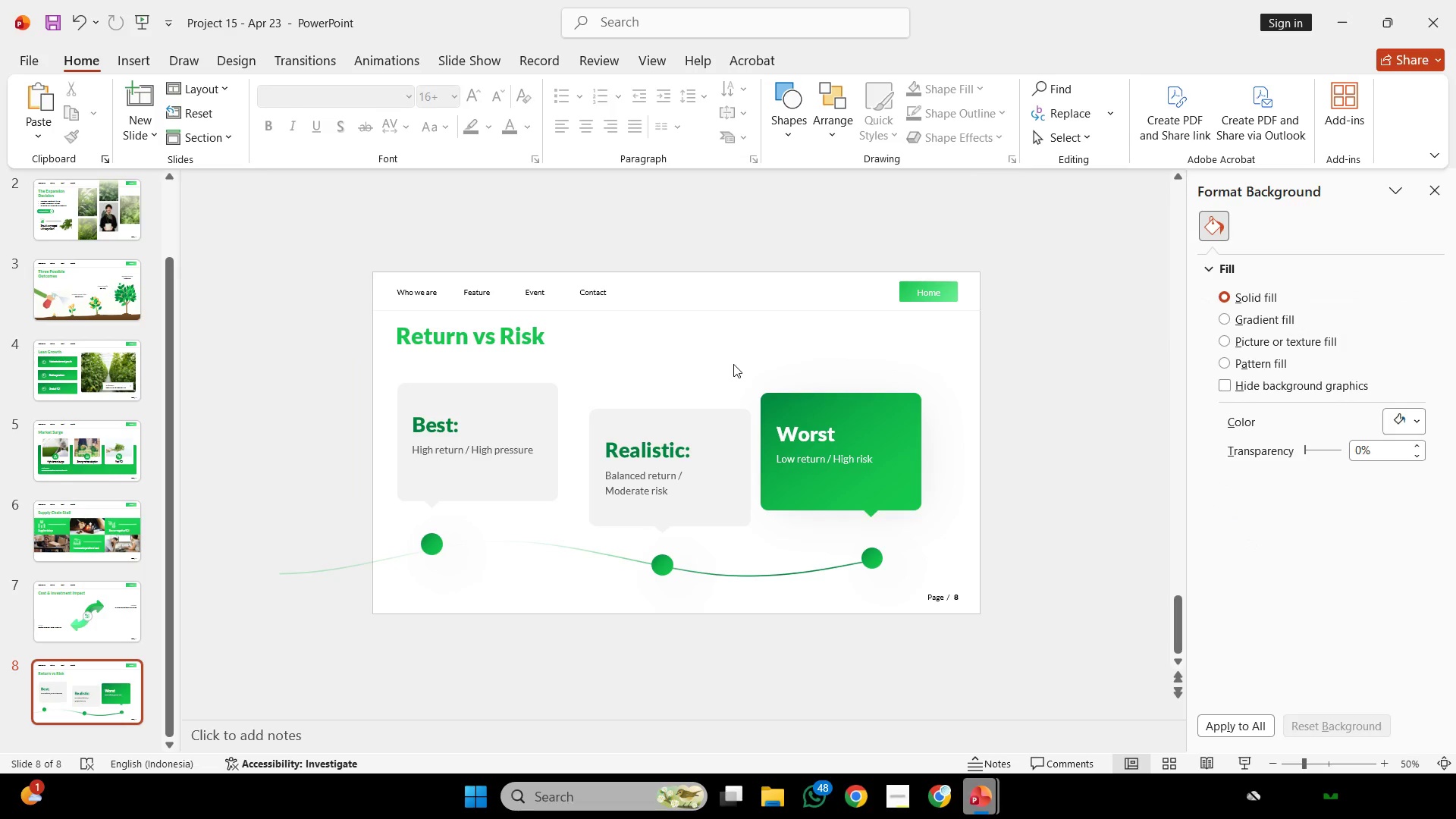 
left_click_drag(start_coordinate=[733, 364], to_coordinate=[974, 596])
 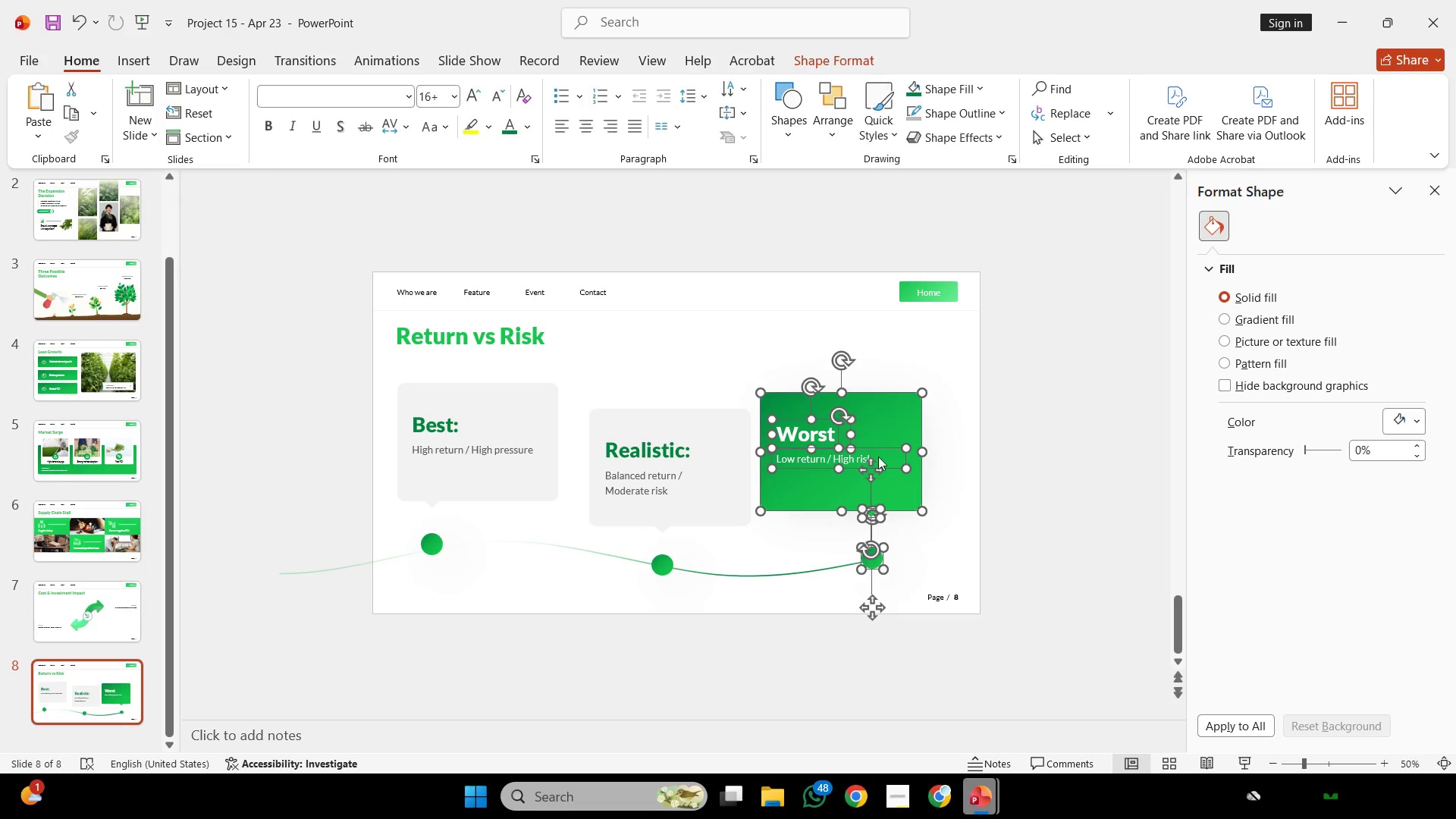 
hold_key(key=ShiftLeft, duration=3.73)
left_click_drag(start_coordinate=[870, 416], to_coordinate=[905, 415])
 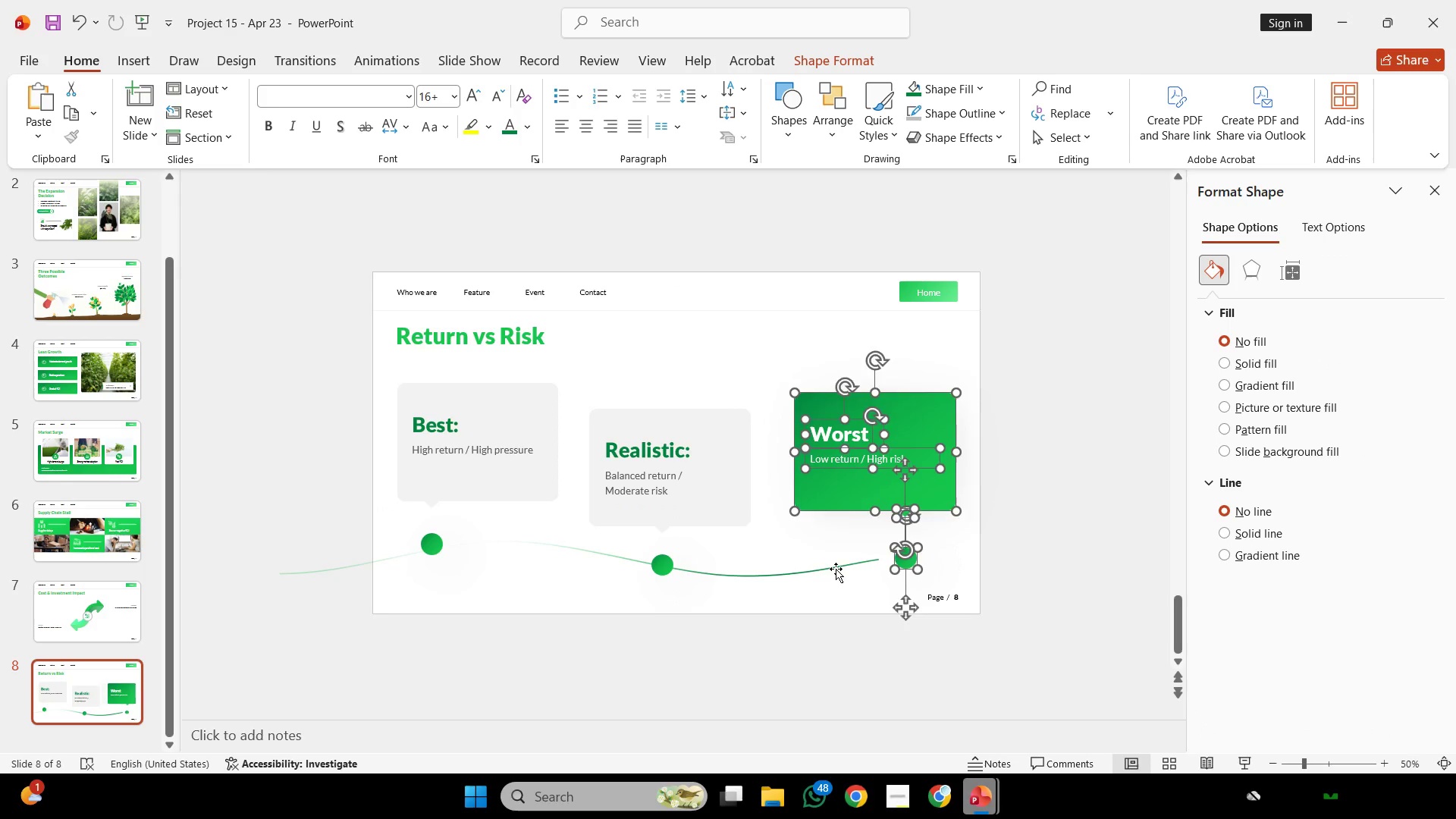 
left_click([836, 569])
 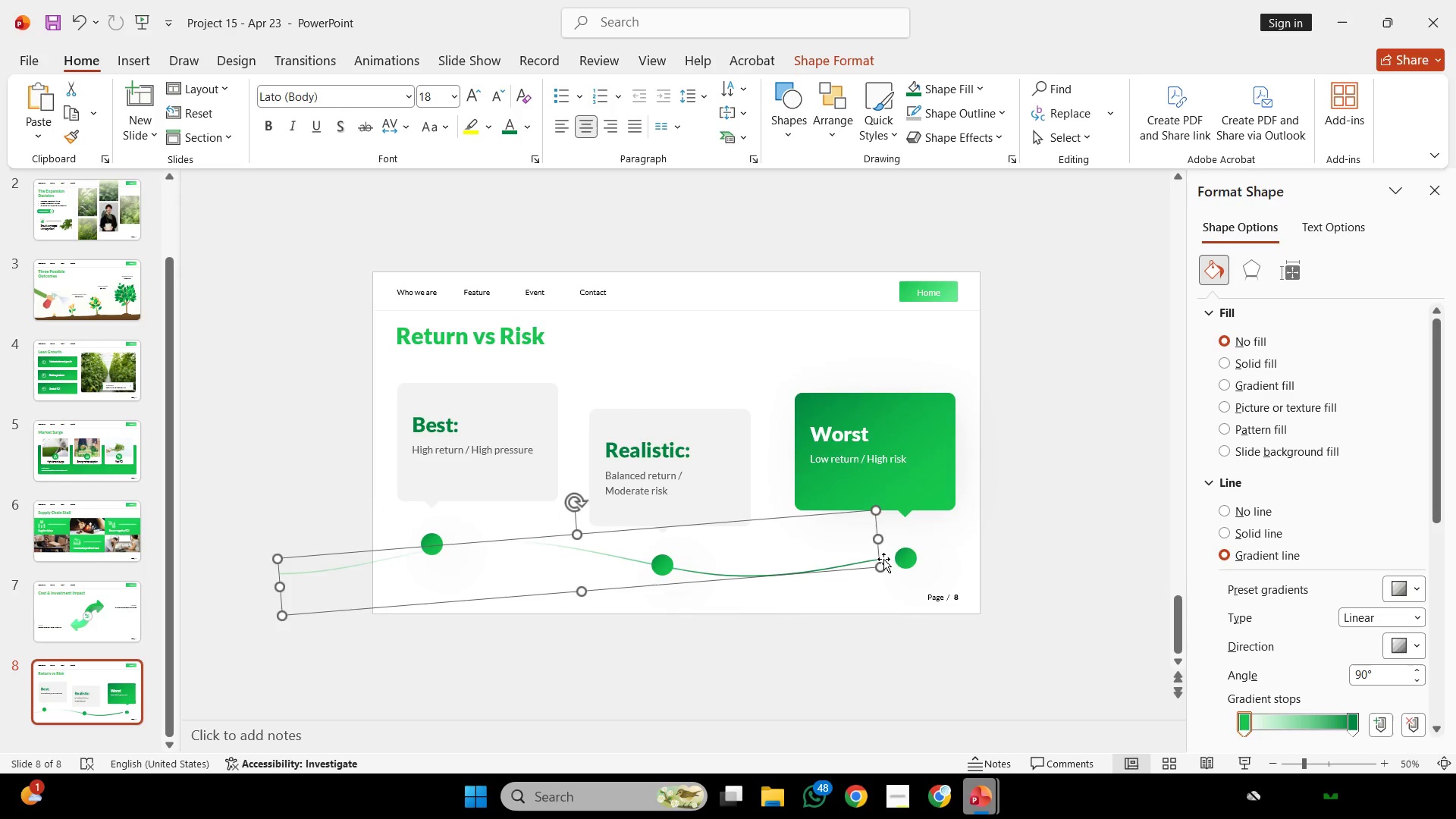 
hold_key(key=ControlLeft, duration=0.39)
scroll: coordinate [883, 540], scroll_direction: up, amount: 2.0
 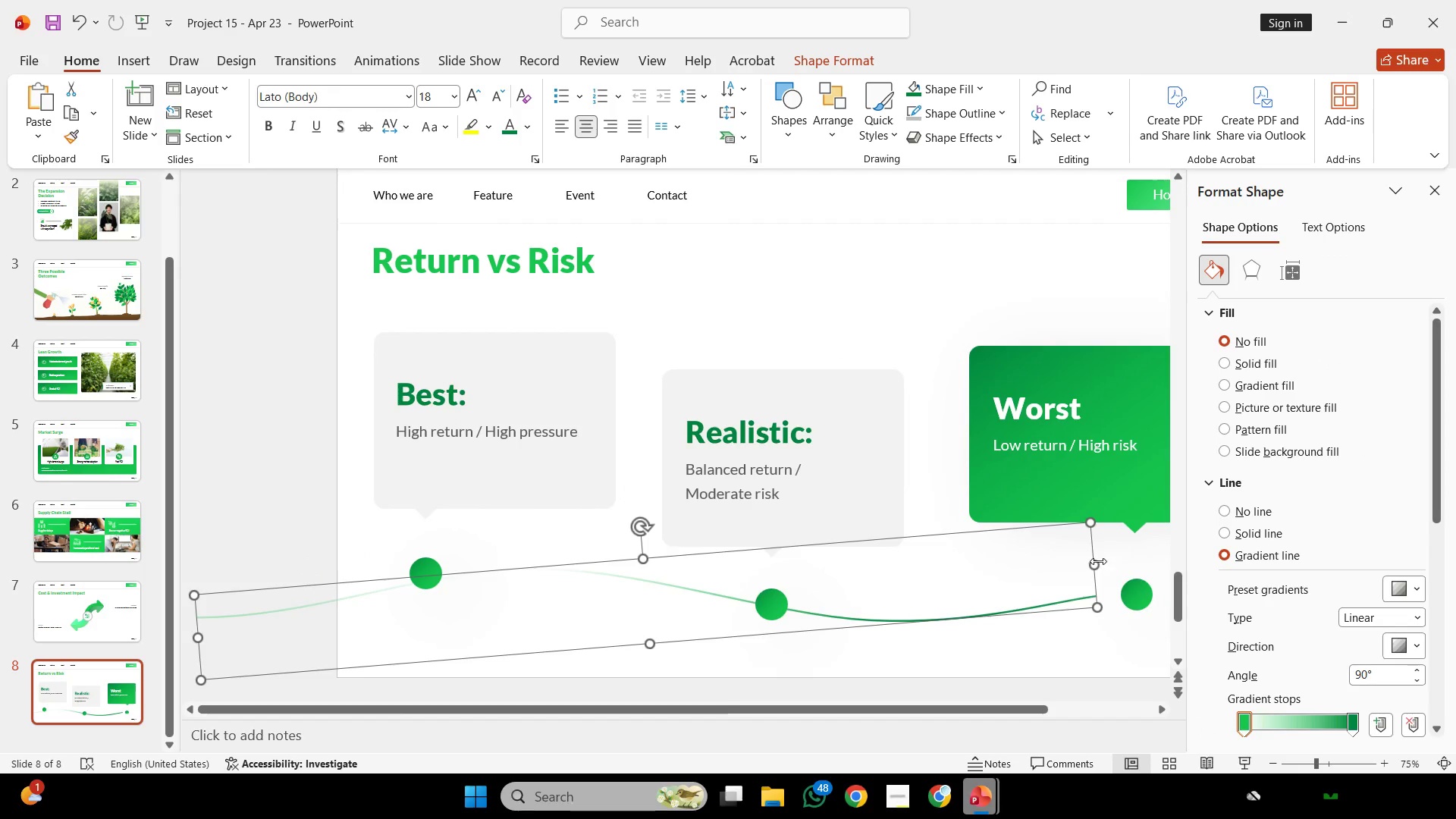 
left_click_drag(start_coordinate=[1097, 561], to_coordinate=[1123, 561])
 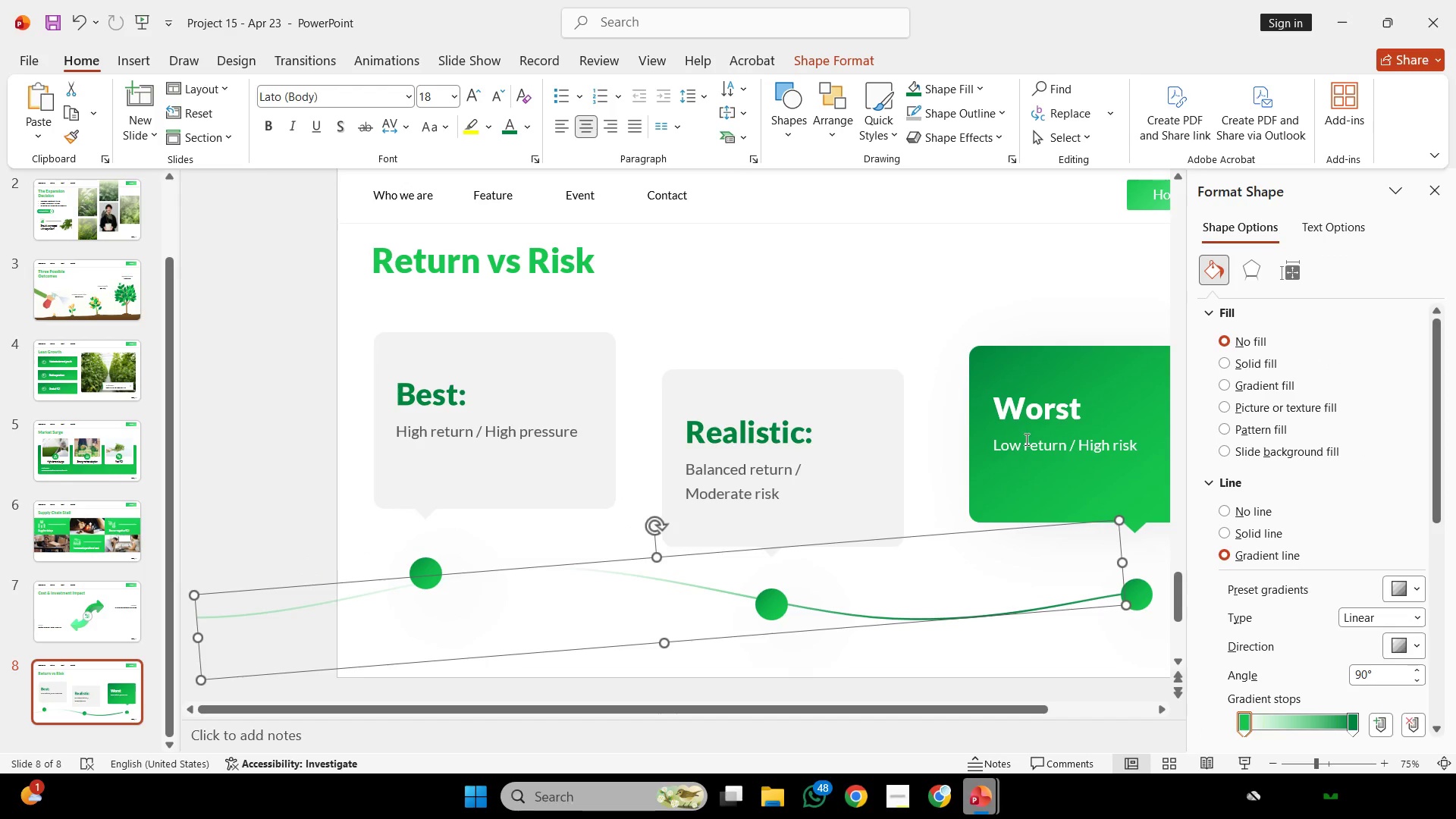 
hold_key(key=ControlLeft, duration=0.42)
scroll: coordinate [1021, 439], scroll_direction: down, amount: 1.0
 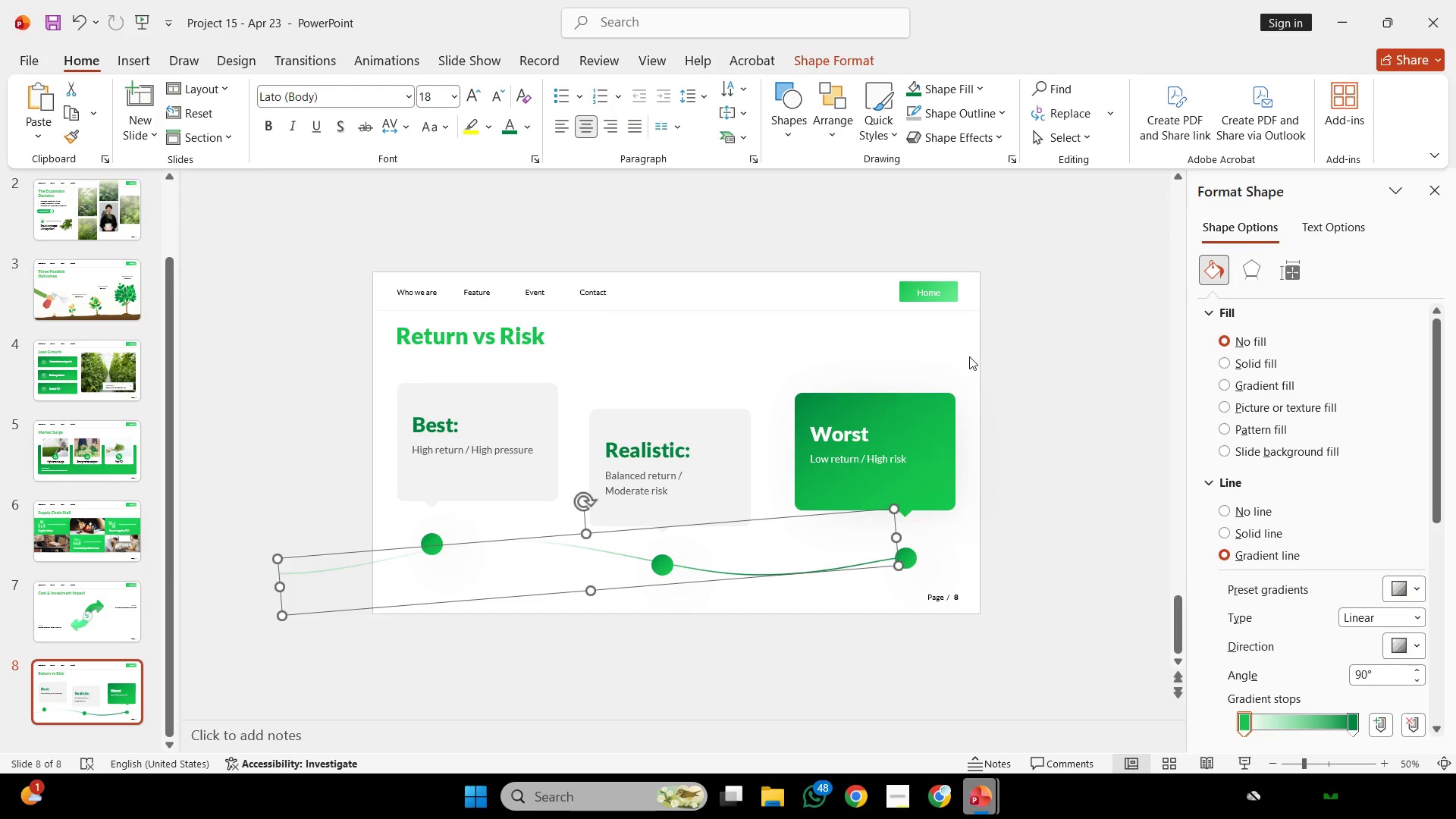 
left_click([969, 356])
 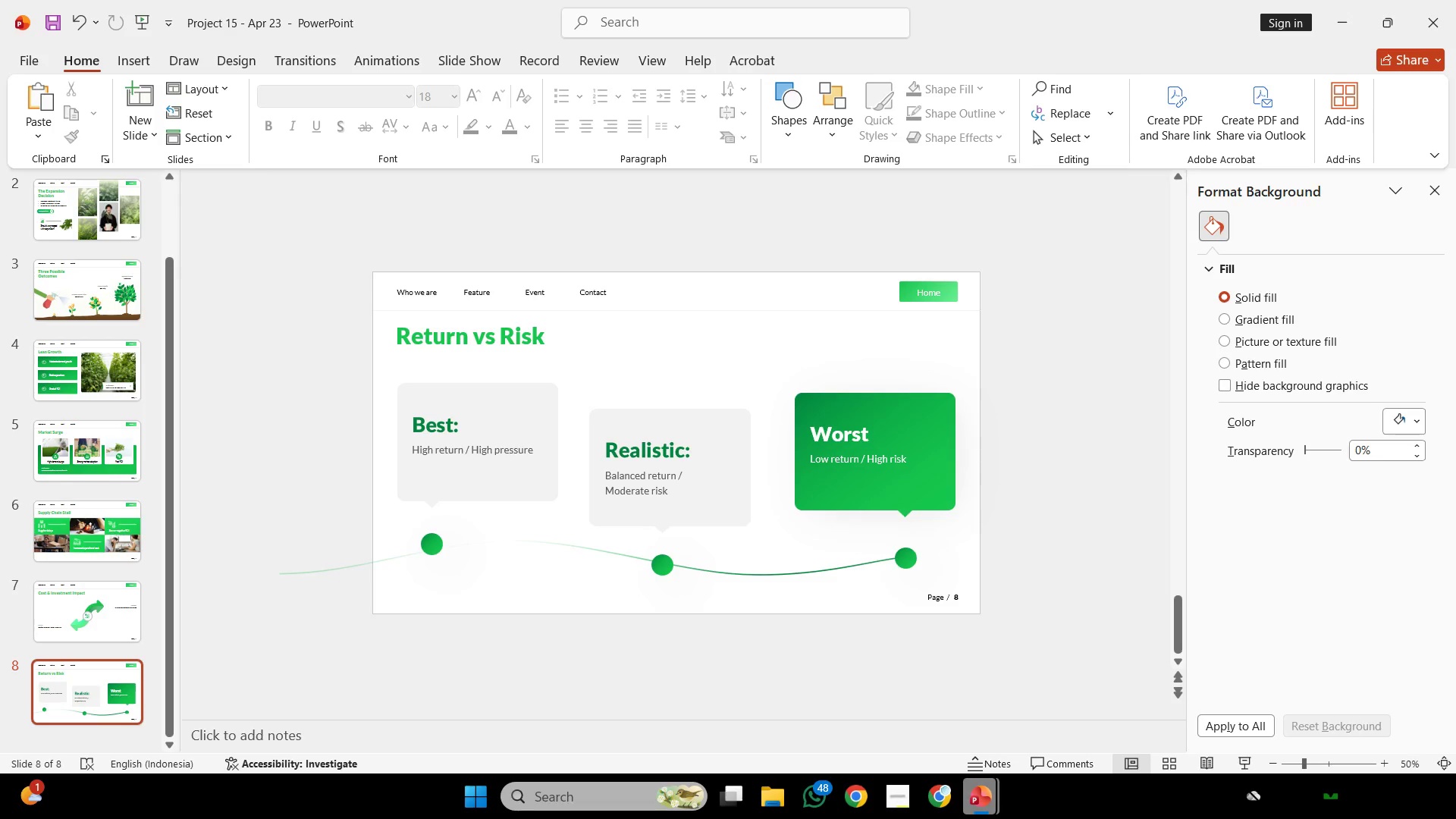 
wait(162.8)
 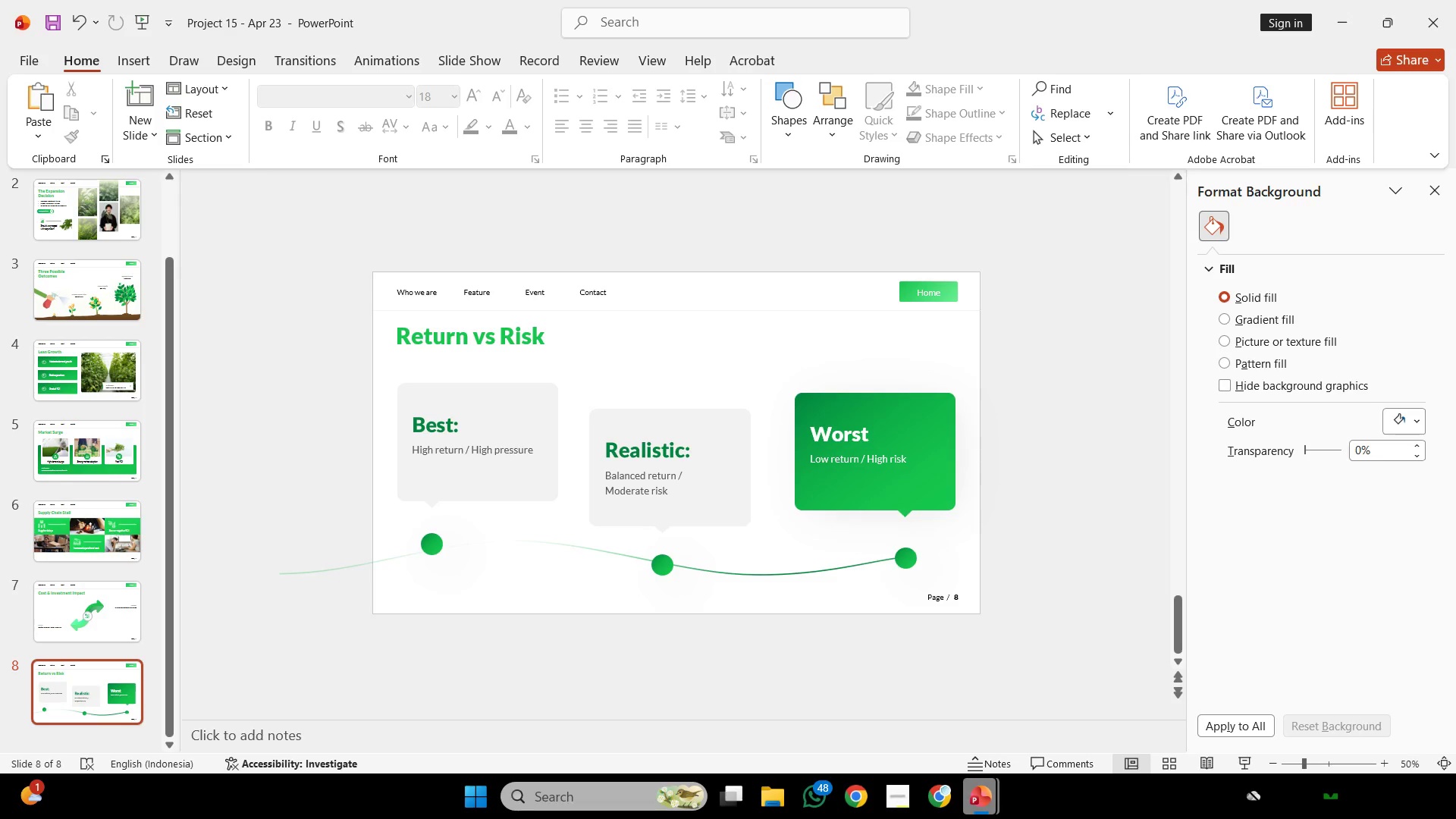 
left_click_drag(start_coordinate=[1026, 257], to_coordinate=[218, 736])
 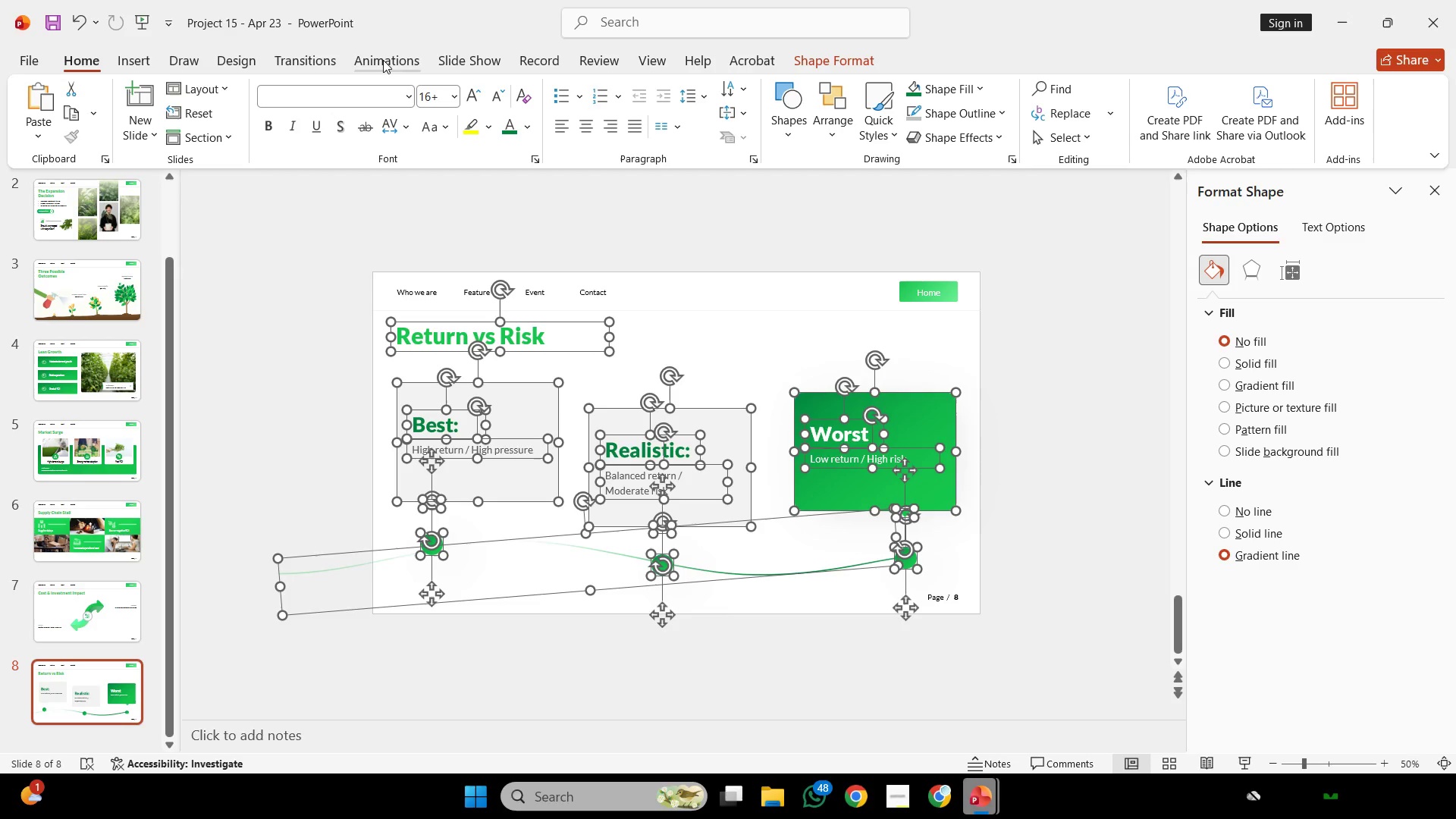 
left_click([384, 60])
 